 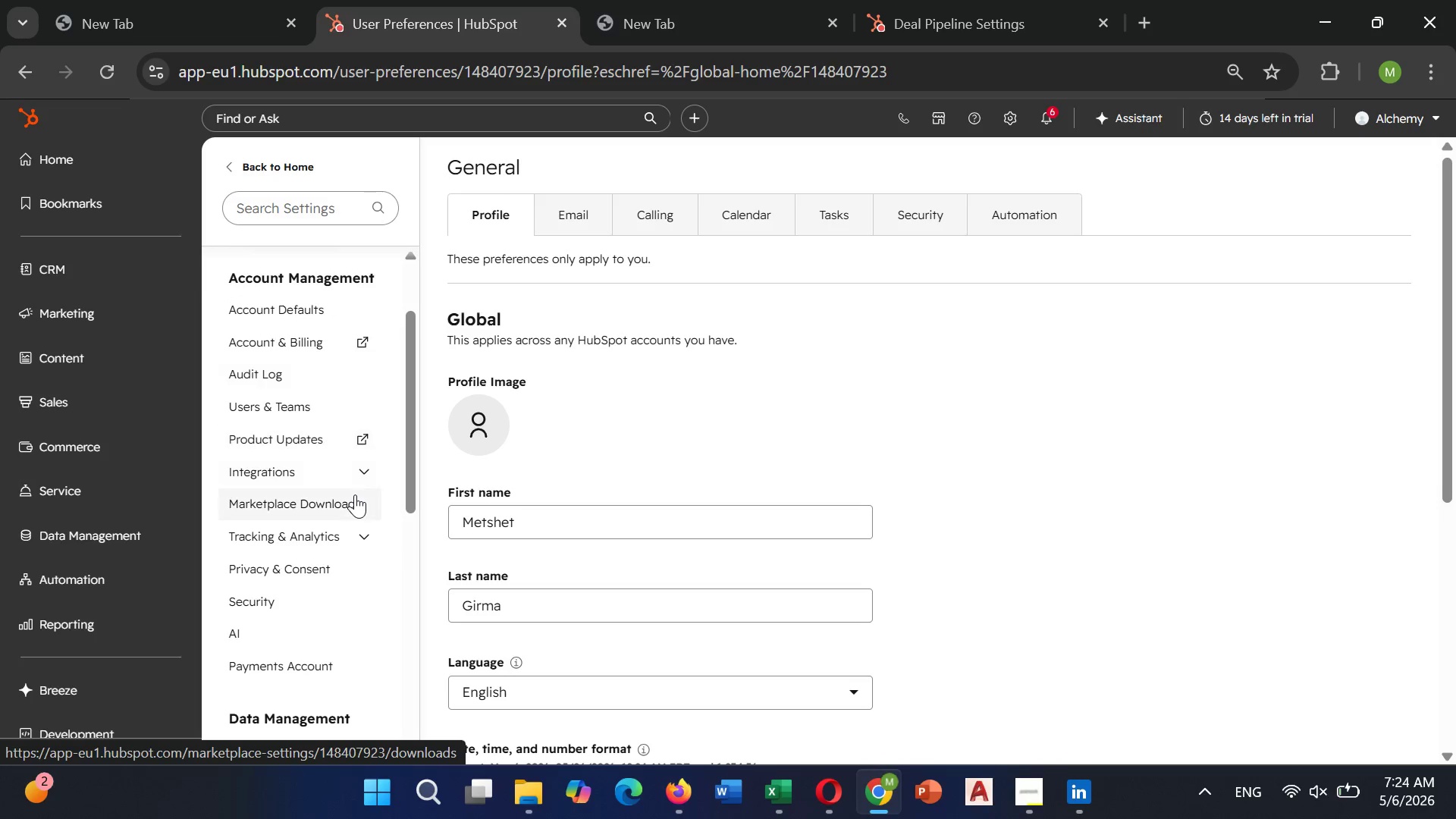 
scroll: coordinate [355, 494], scroll_direction: down, amount: 1.0
 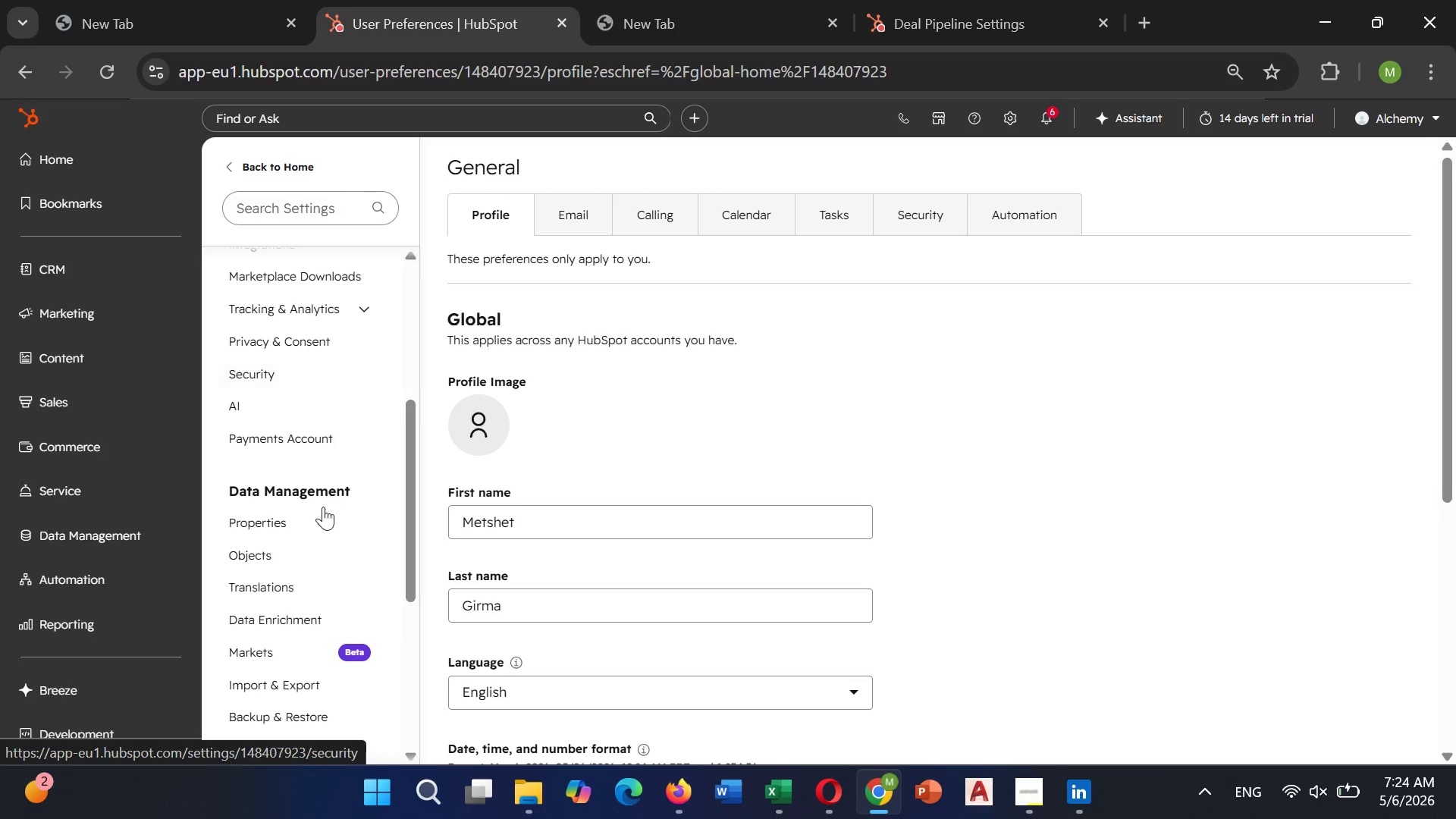 
left_click([319, 512])
 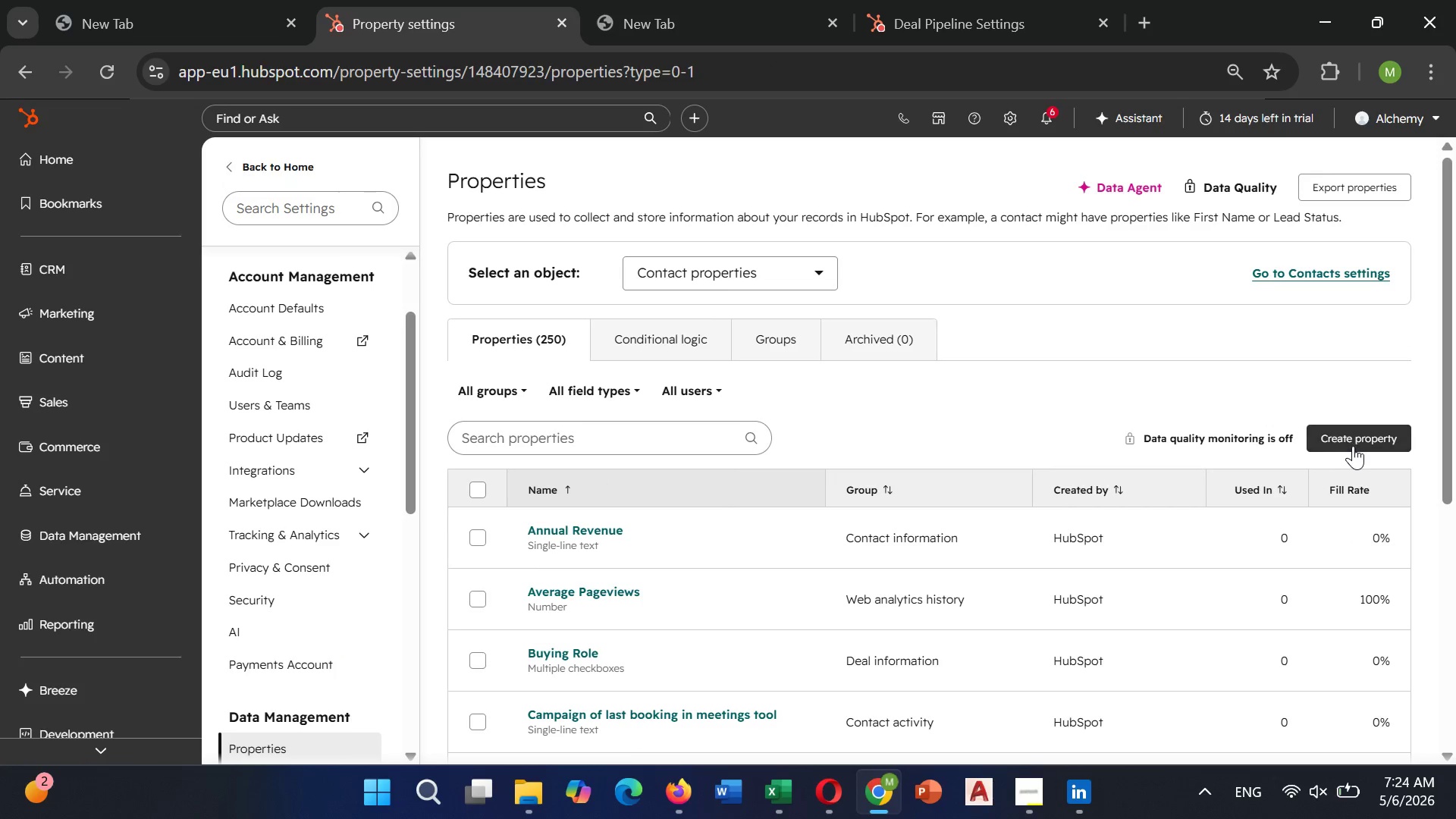 
left_click([711, 267])
 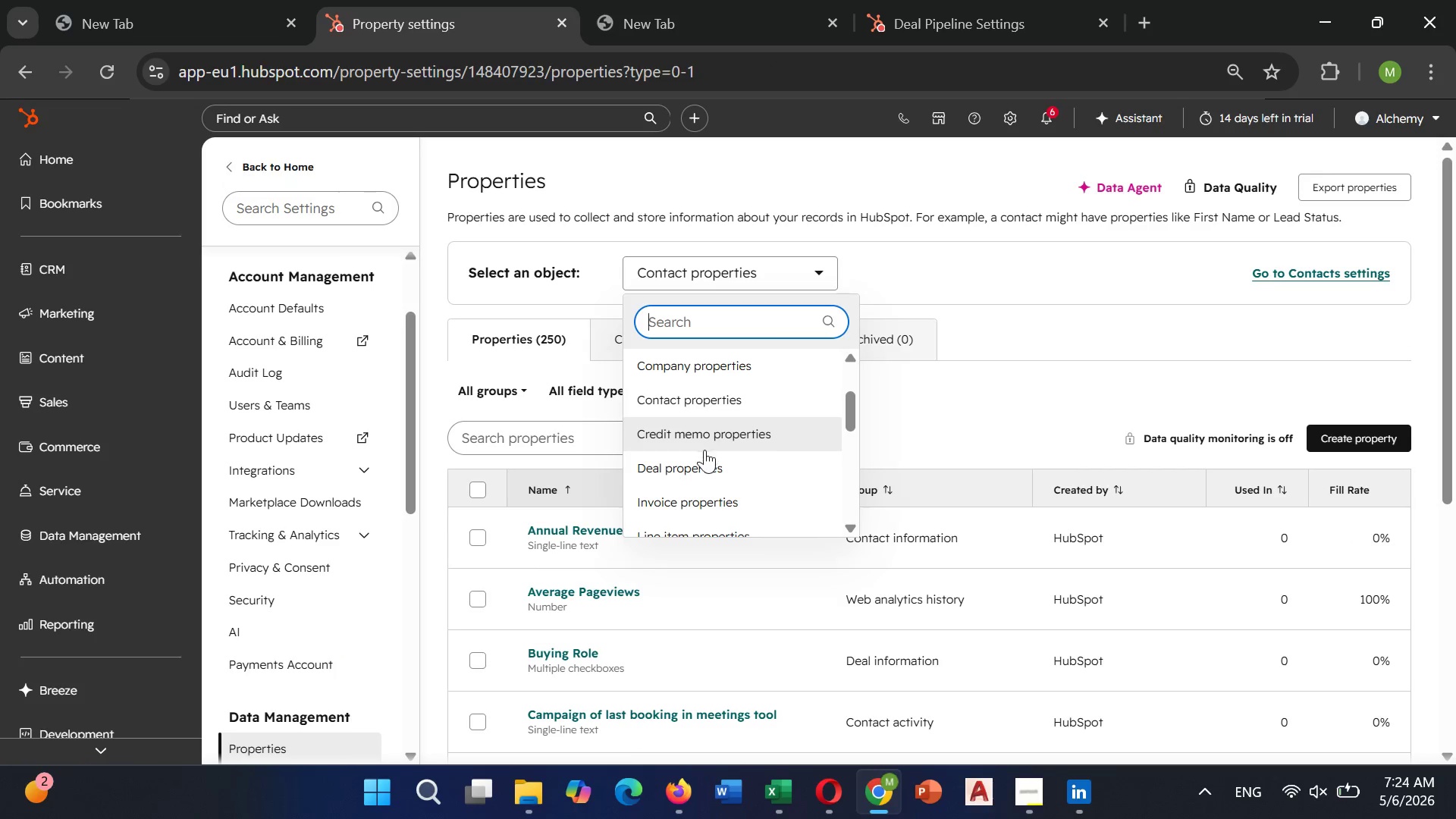 
left_click([704, 458])
 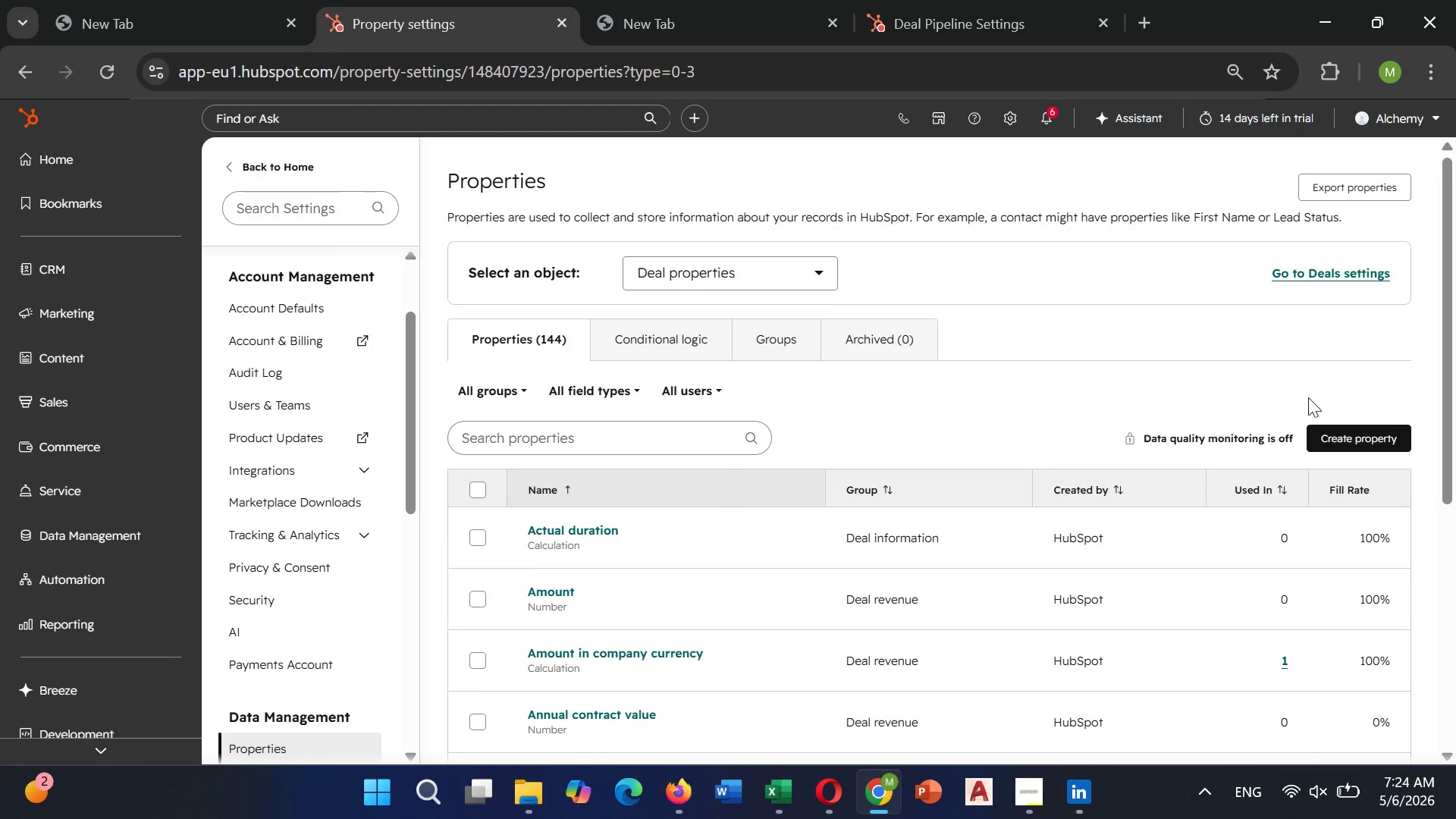 
left_click([1347, 435])
 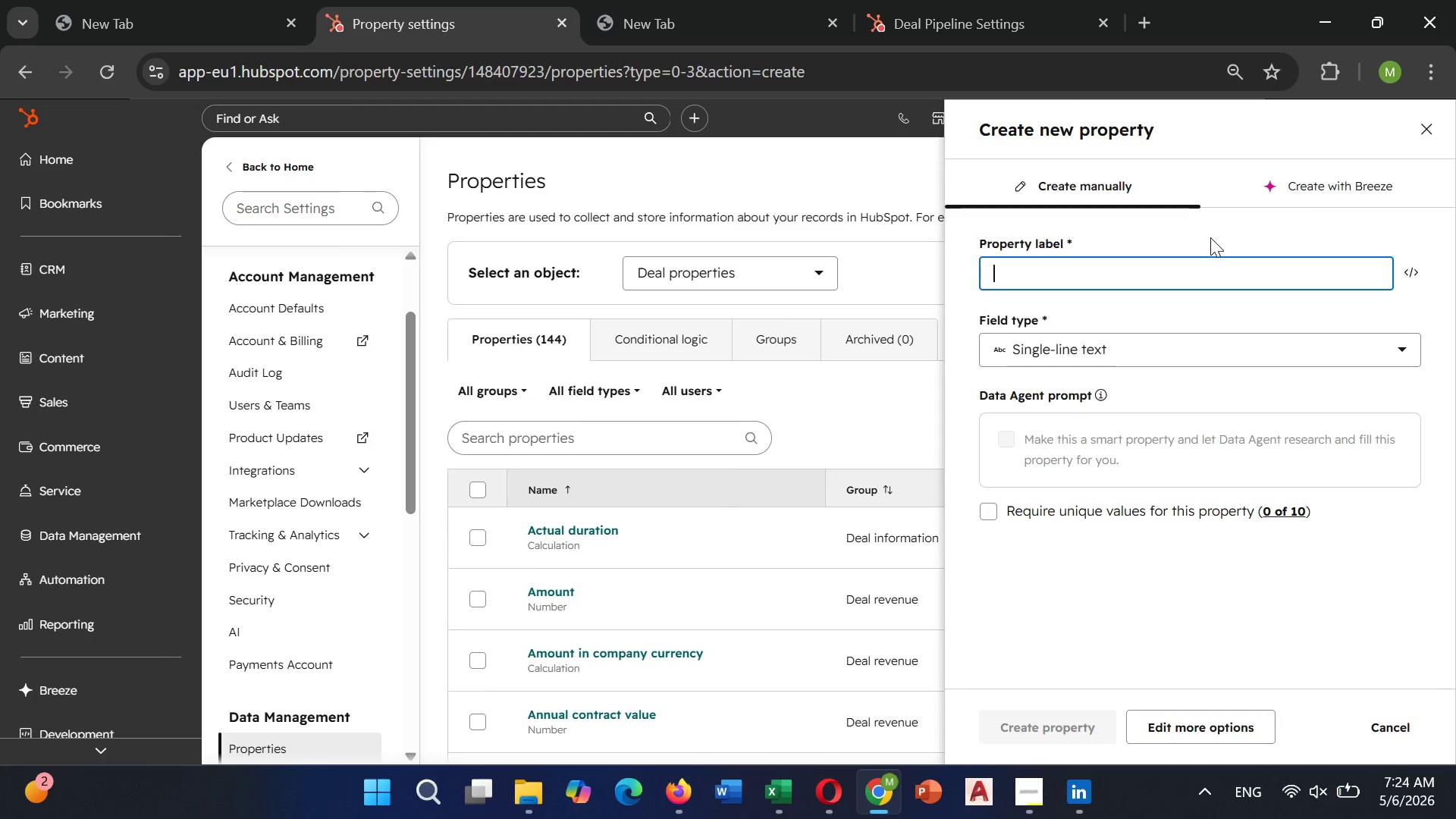 
wait(6.8)
 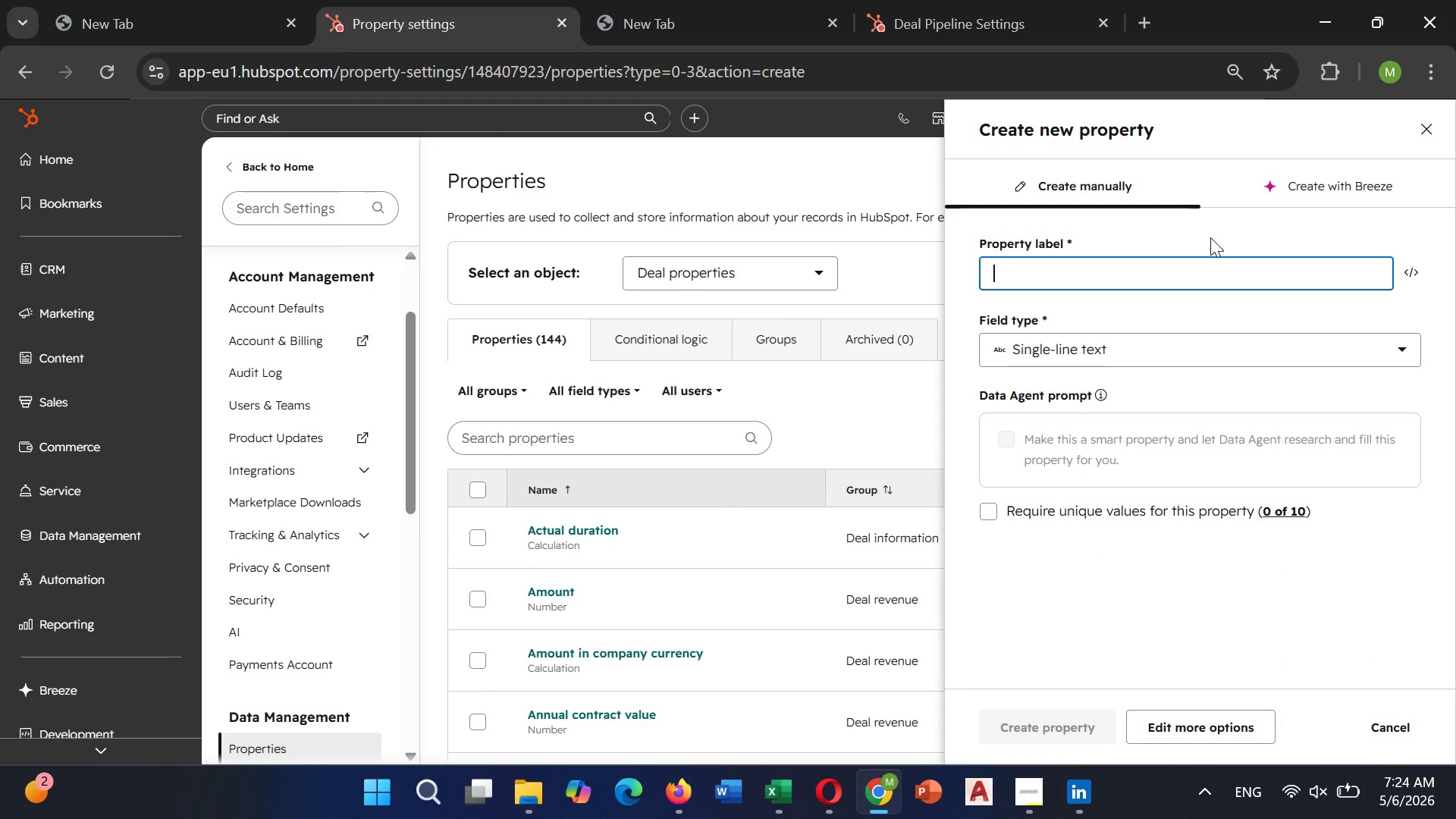 
key(Shift+D)
 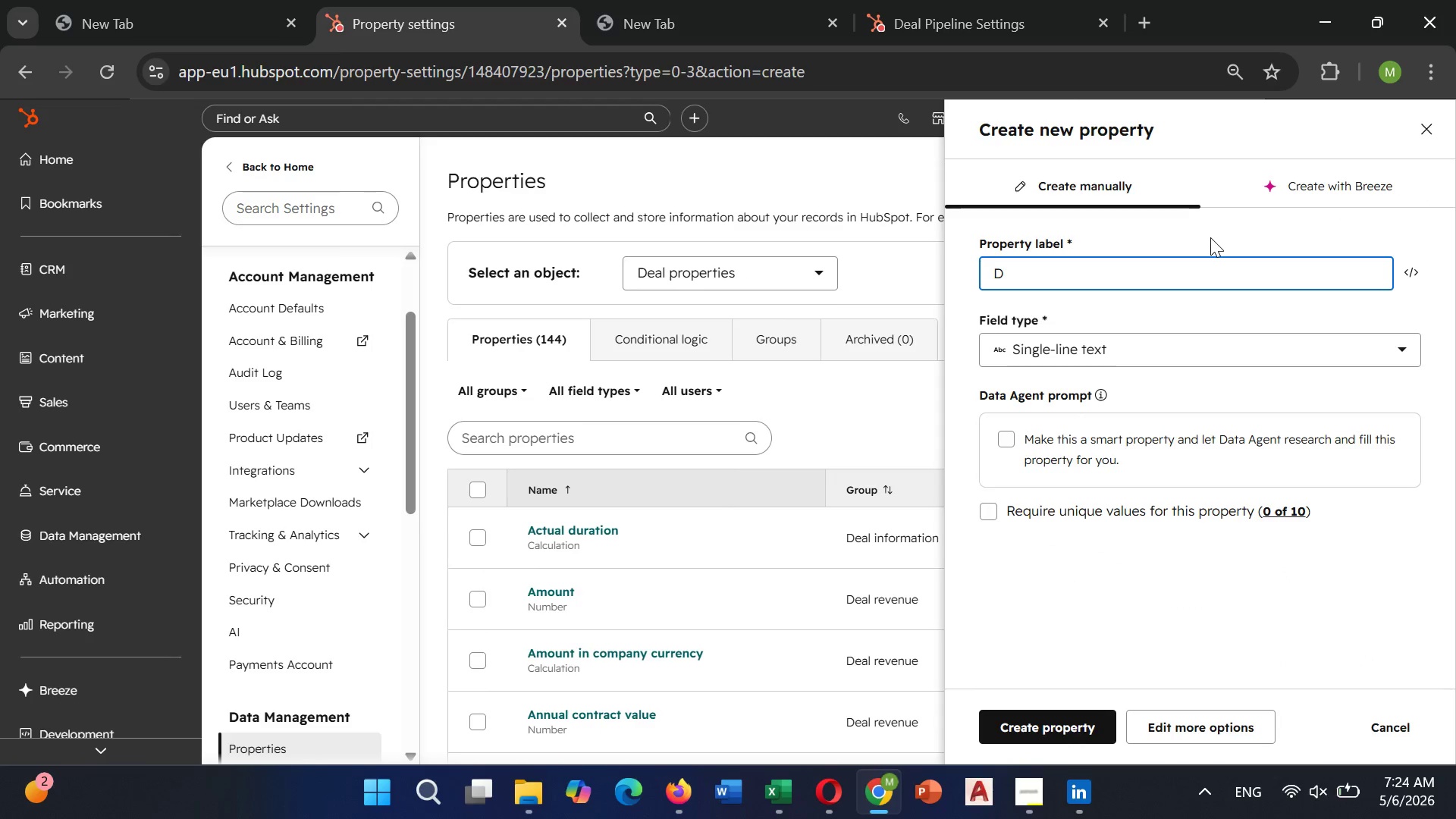 
key(Backspace)
 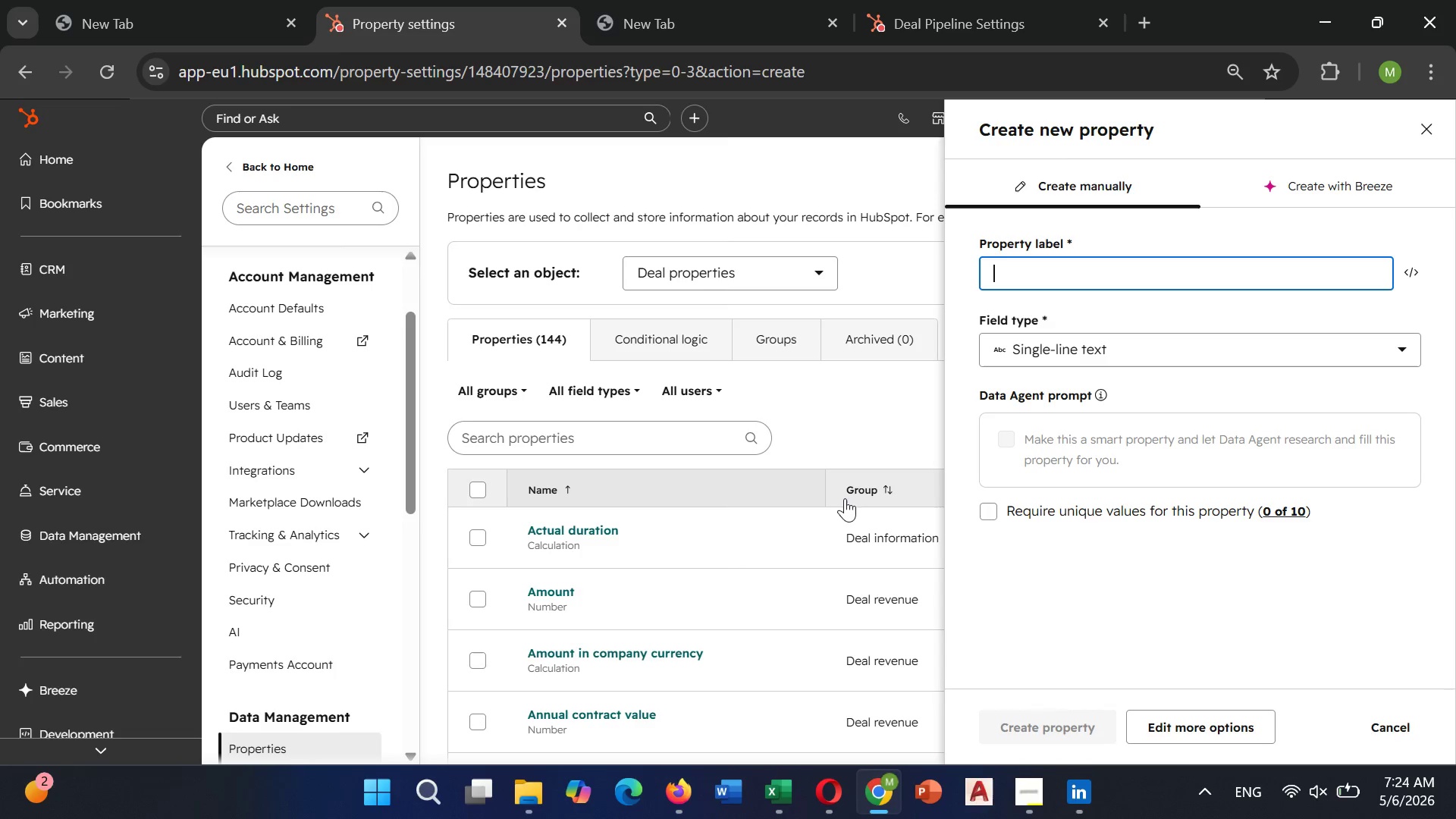 
wait(13.55)
 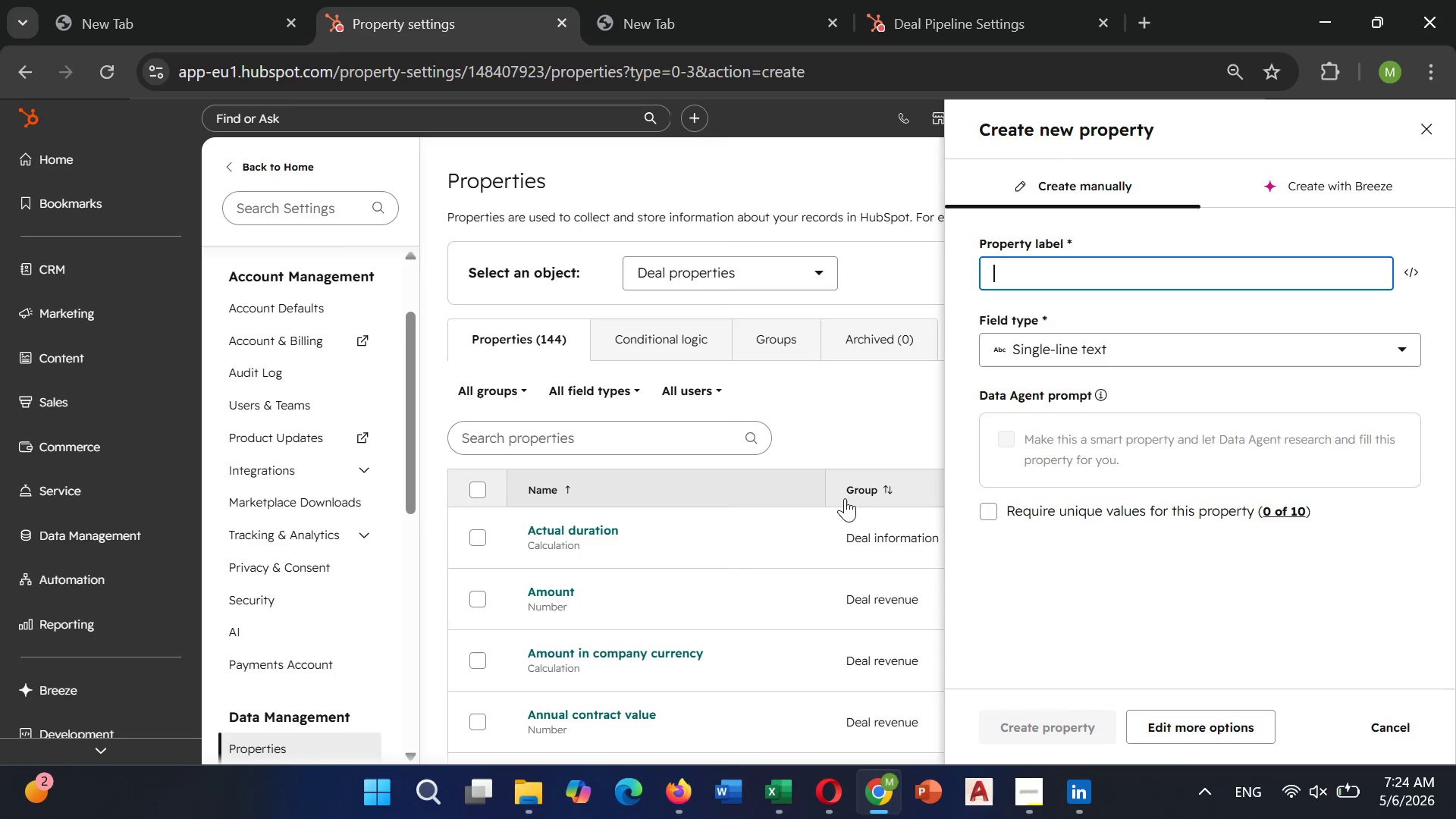 
type(estimated)
 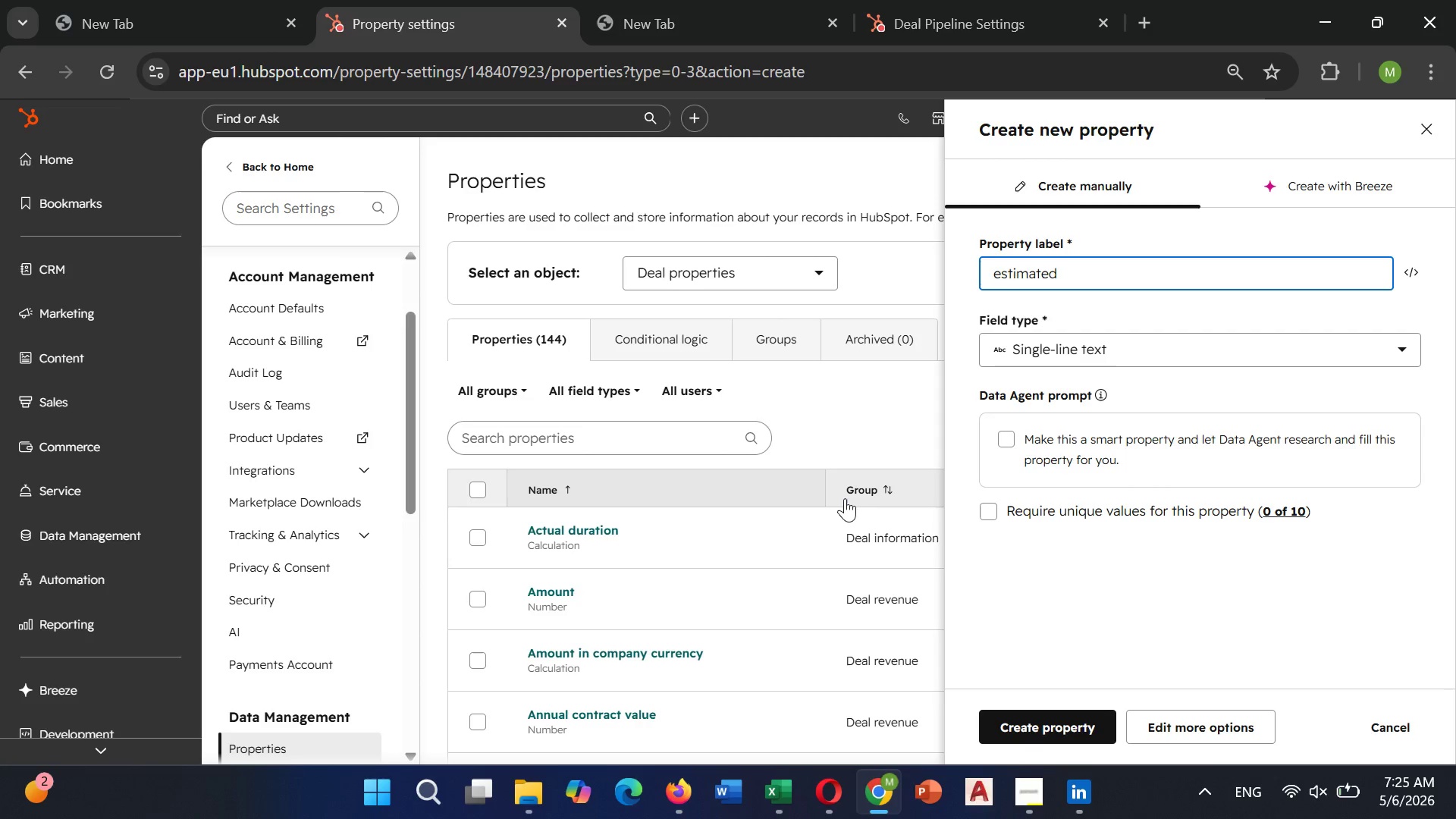 
wait(25.62)
 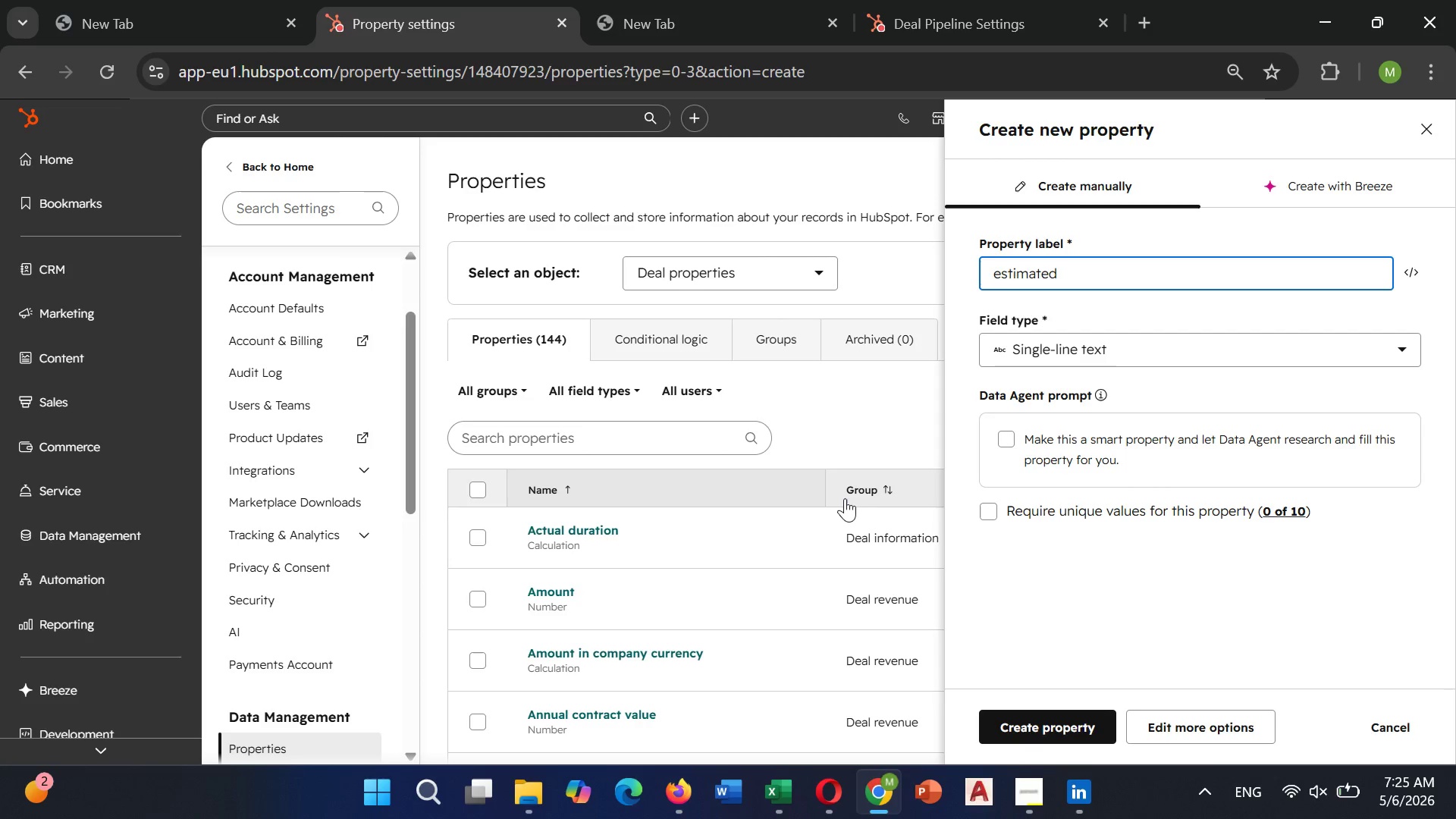 
hold_key(key=Backspace, duration=0.94)
 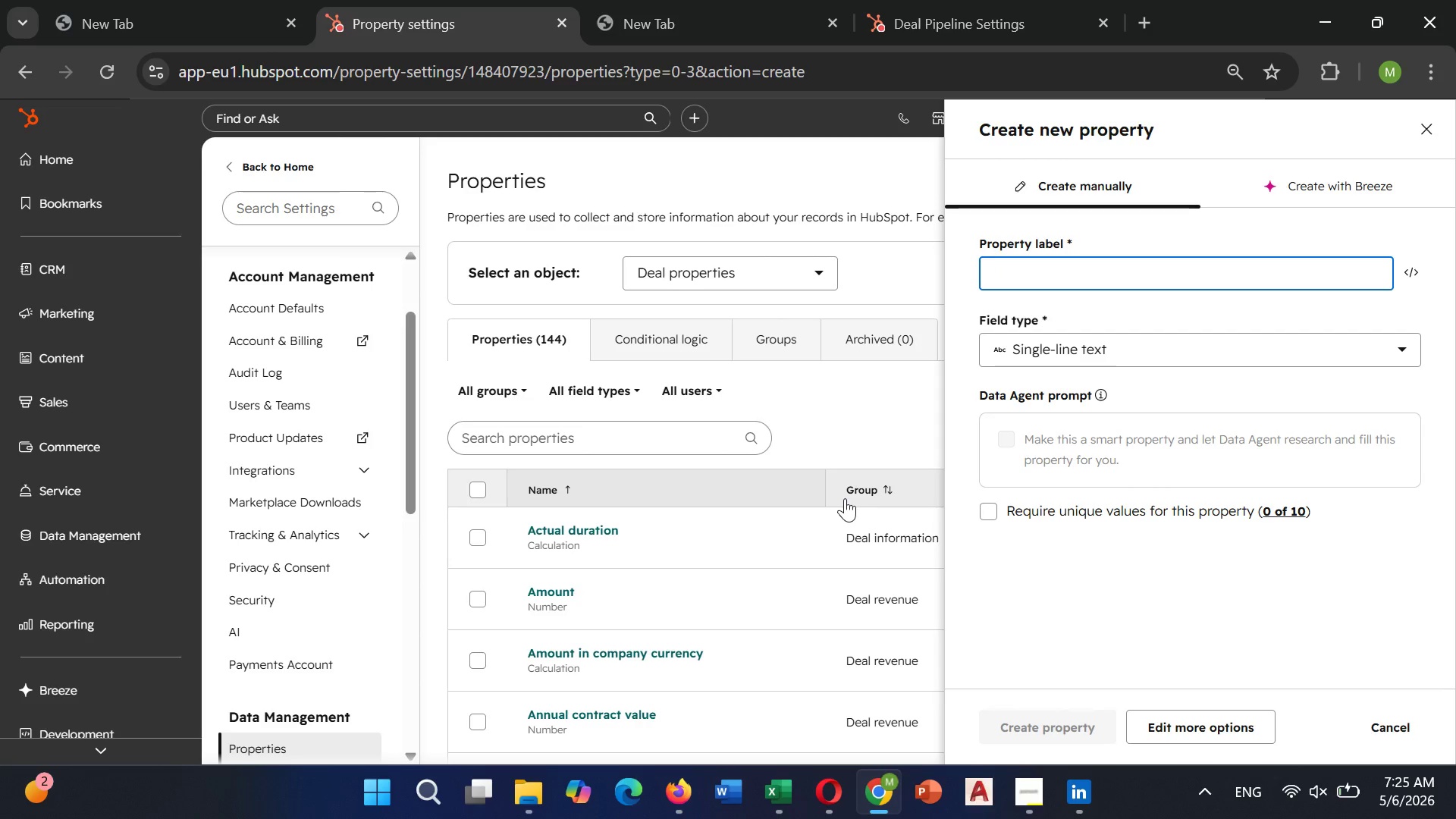 
type(dea)
key(Backspace)
key(Backspace)
key(Backspace)
type(Deal stage)
 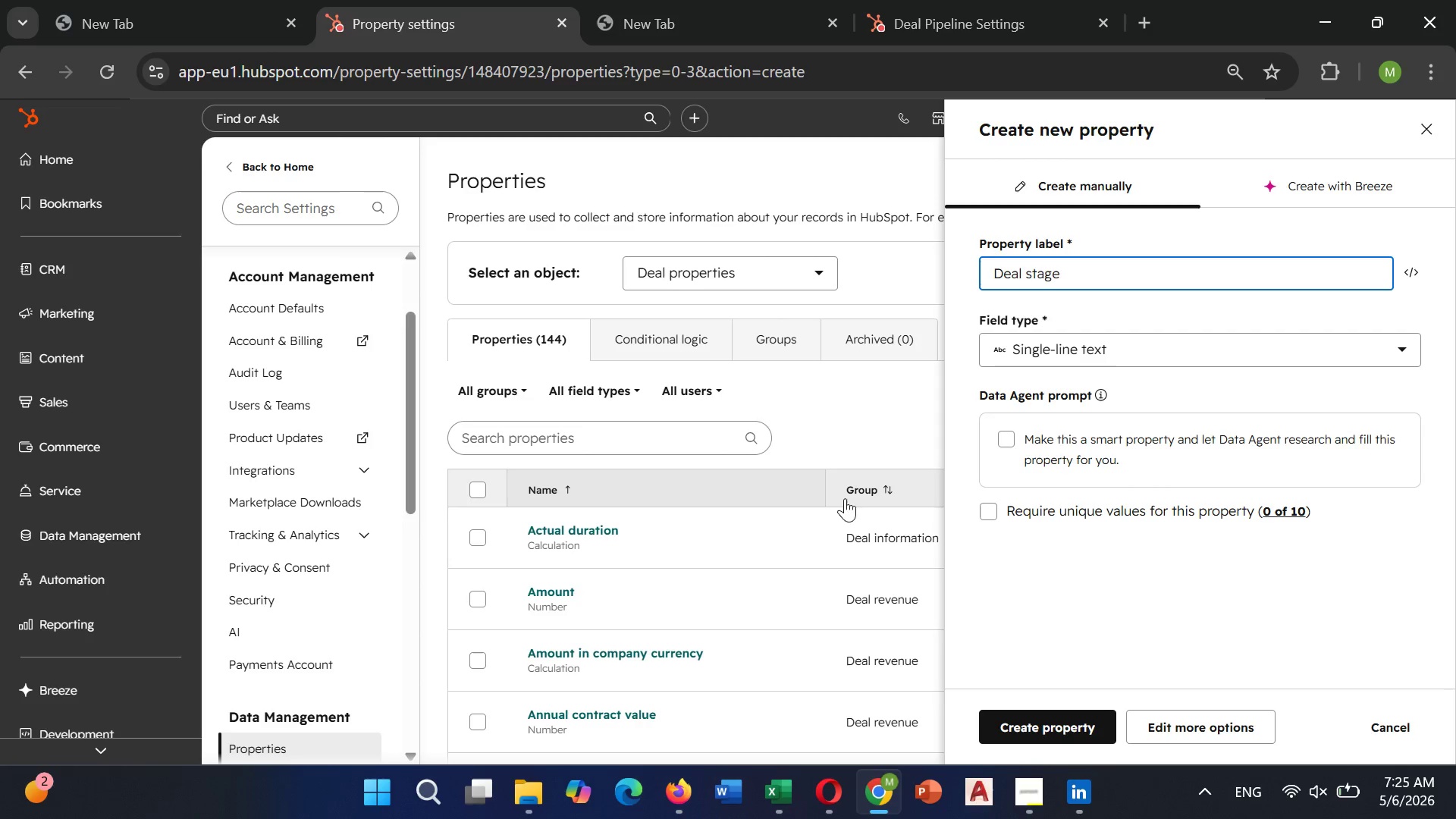 
wait(6.52)
 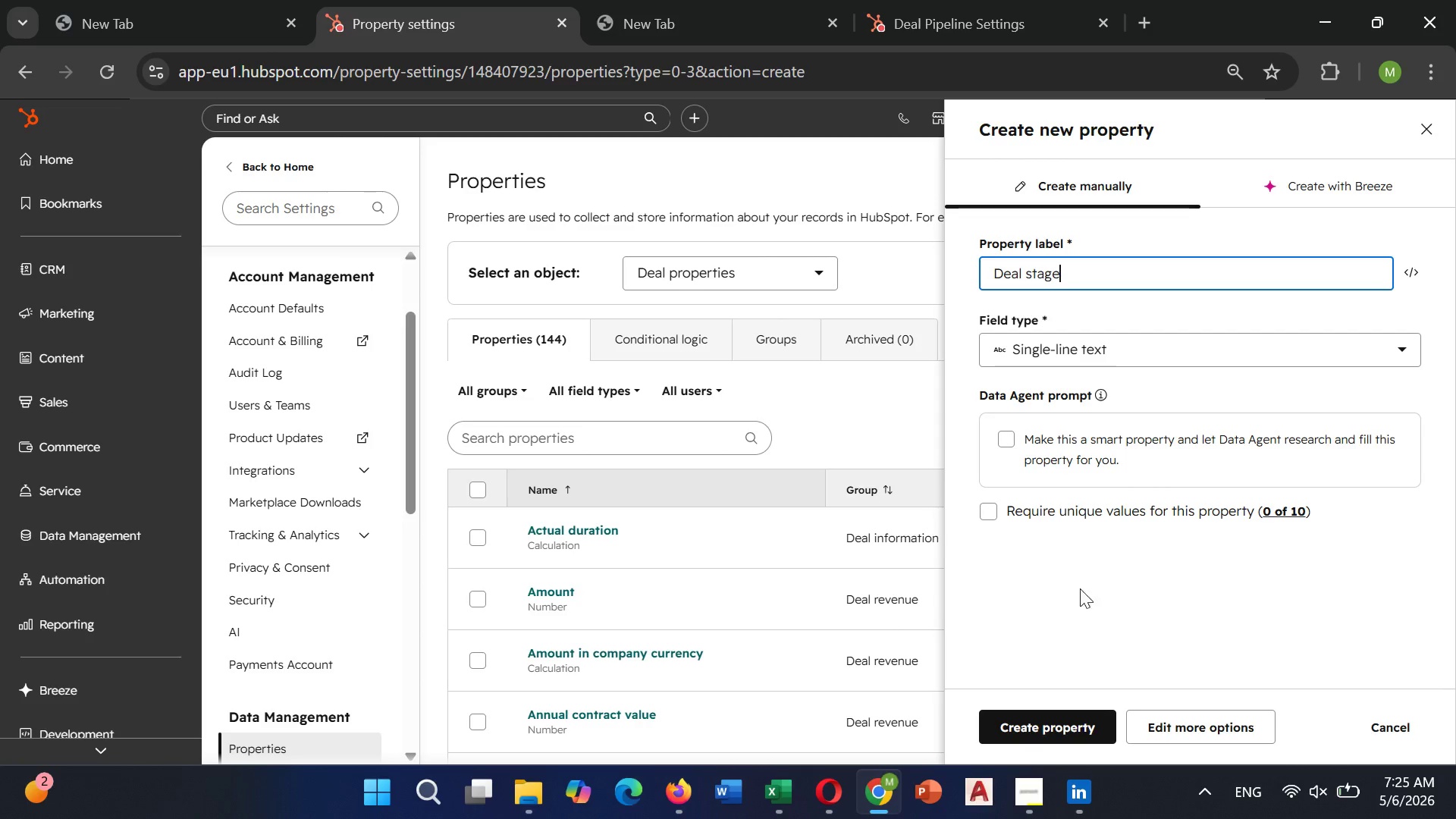 
left_click([1421, 133])
 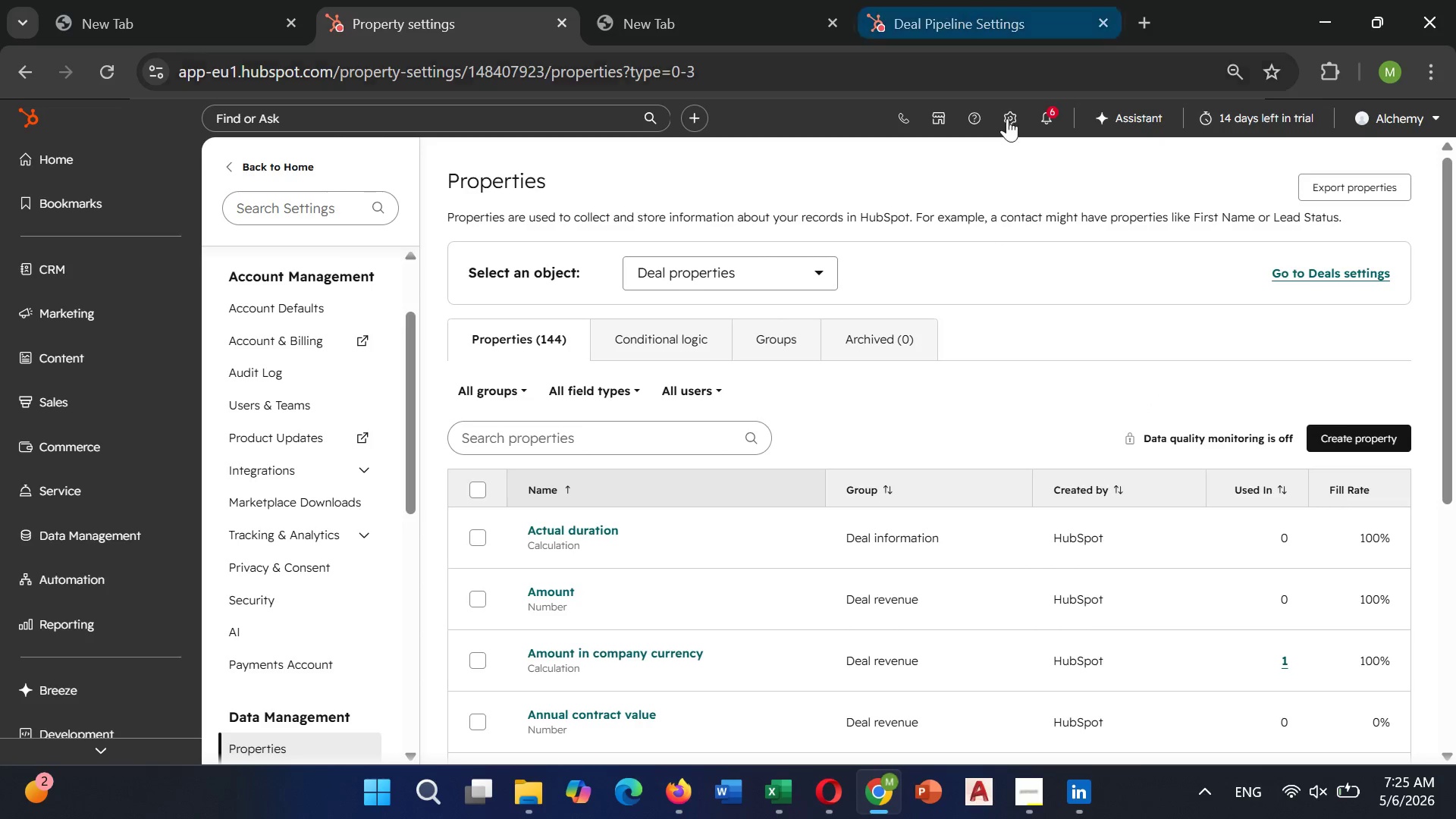 
scroll: coordinate [962, 437], scroll_direction: down, amount: 2.0
 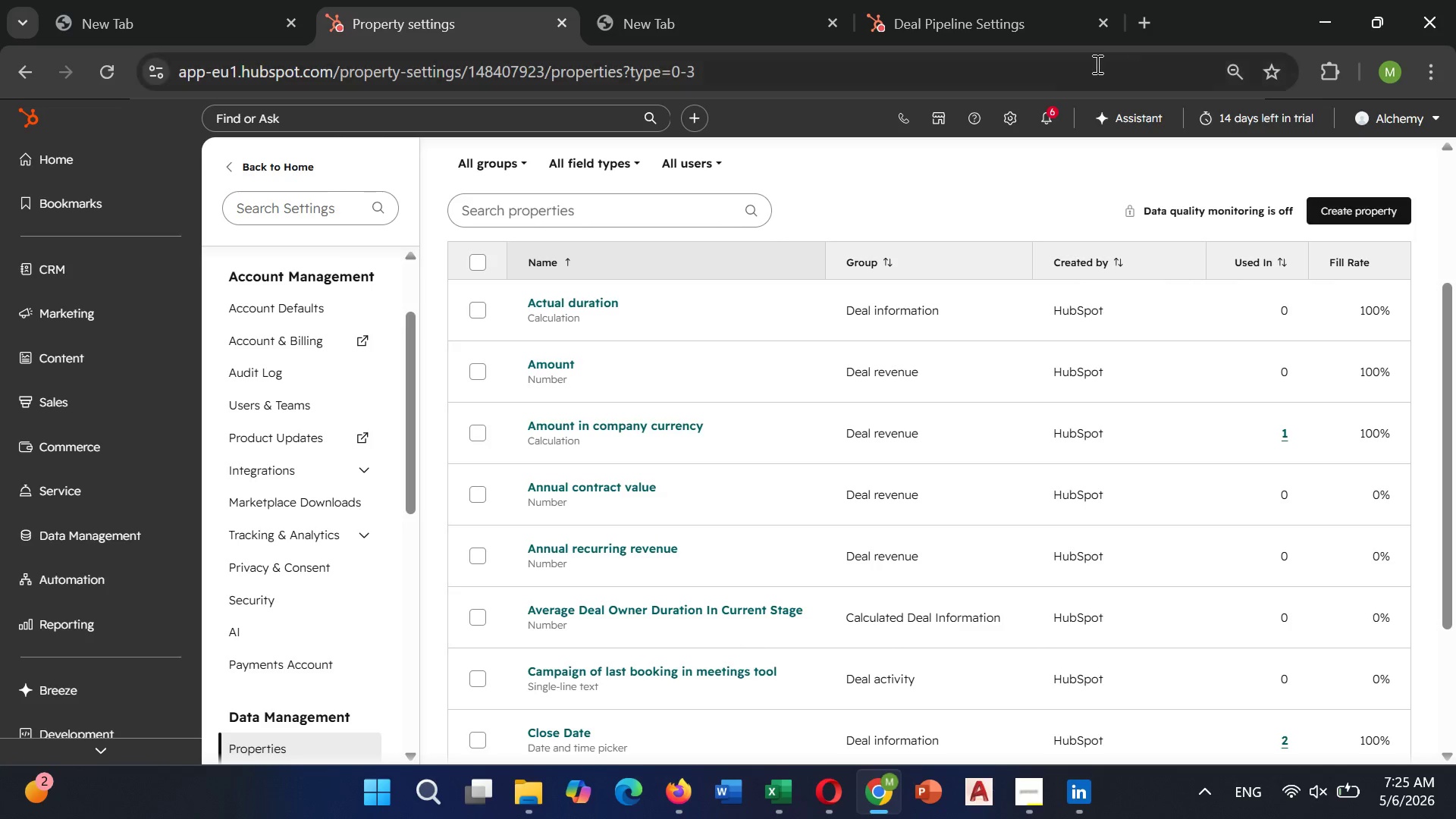 
wait(11.35)
 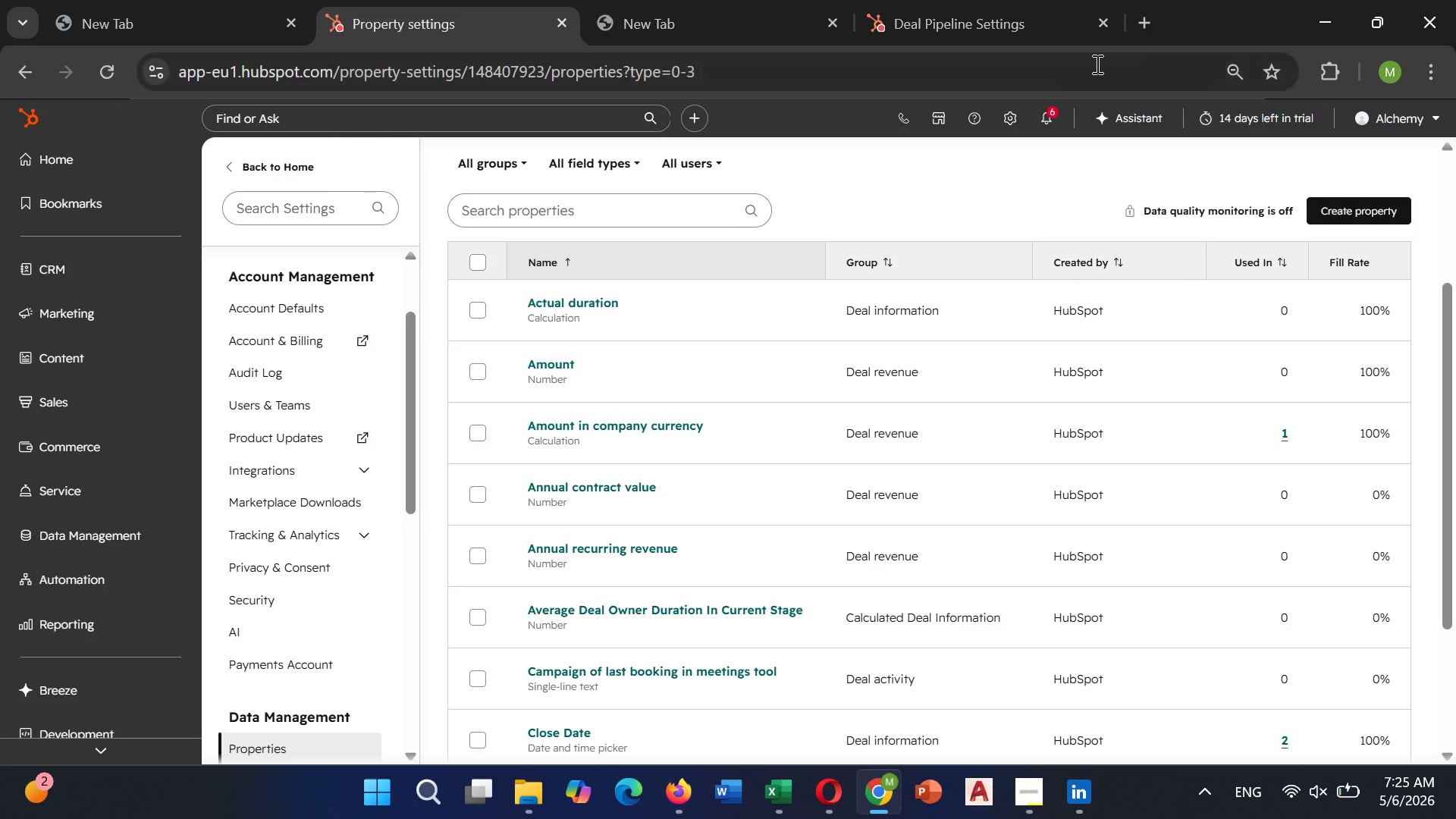 
left_click([701, 708])
 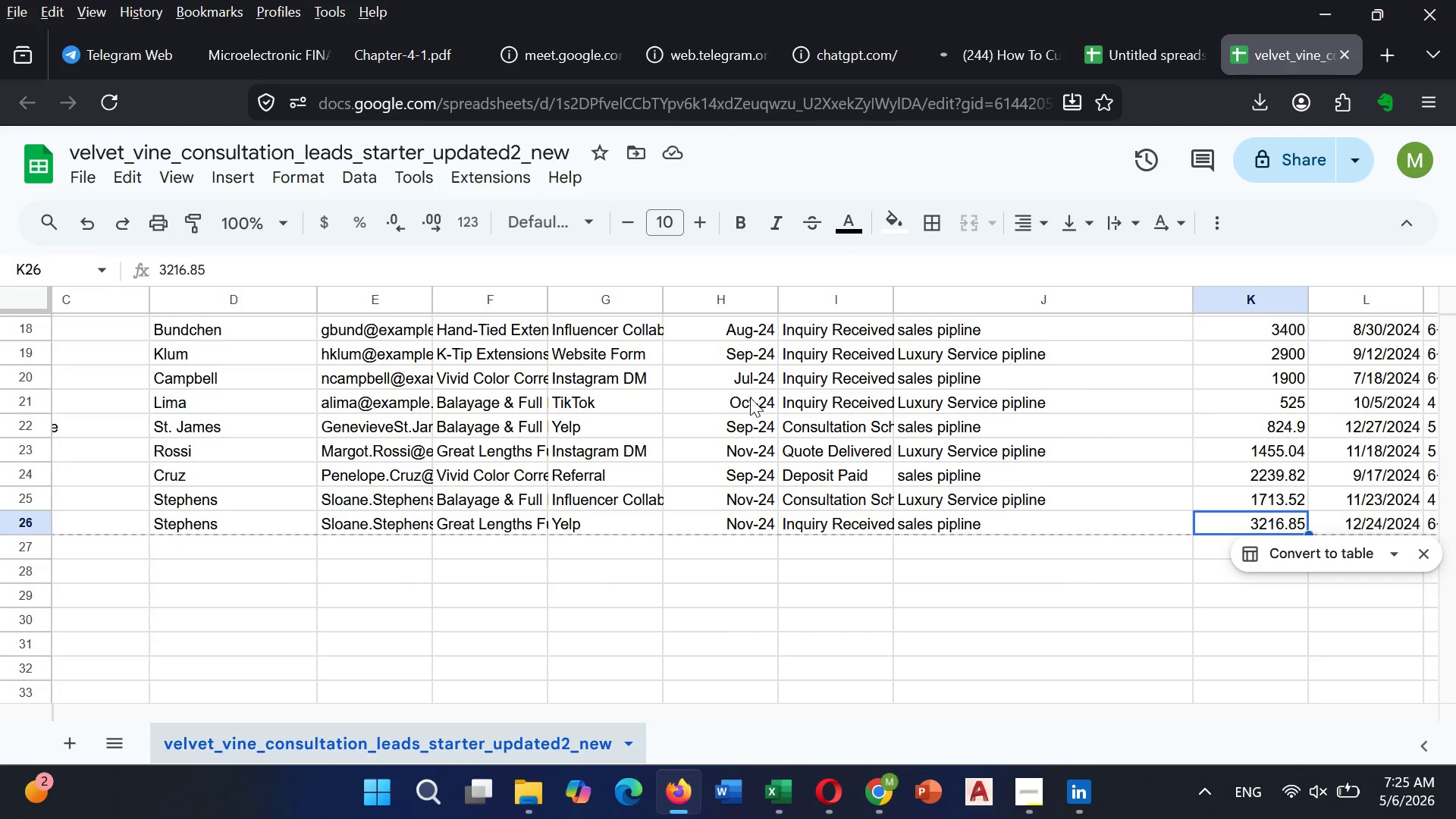 
scroll: coordinate [750, 397], scroll_direction: up, amount: 5.0
 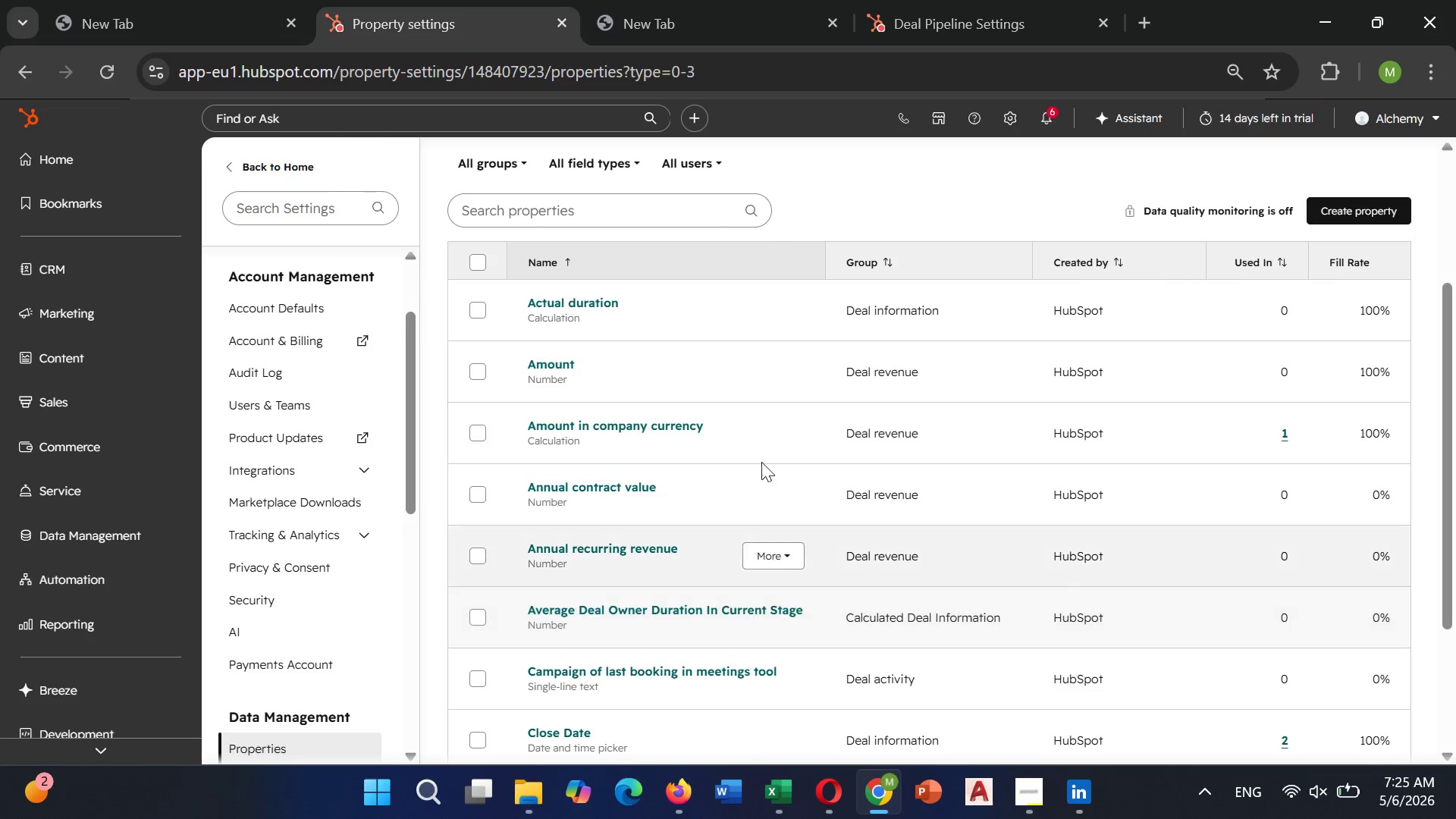 
wait(14.44)
 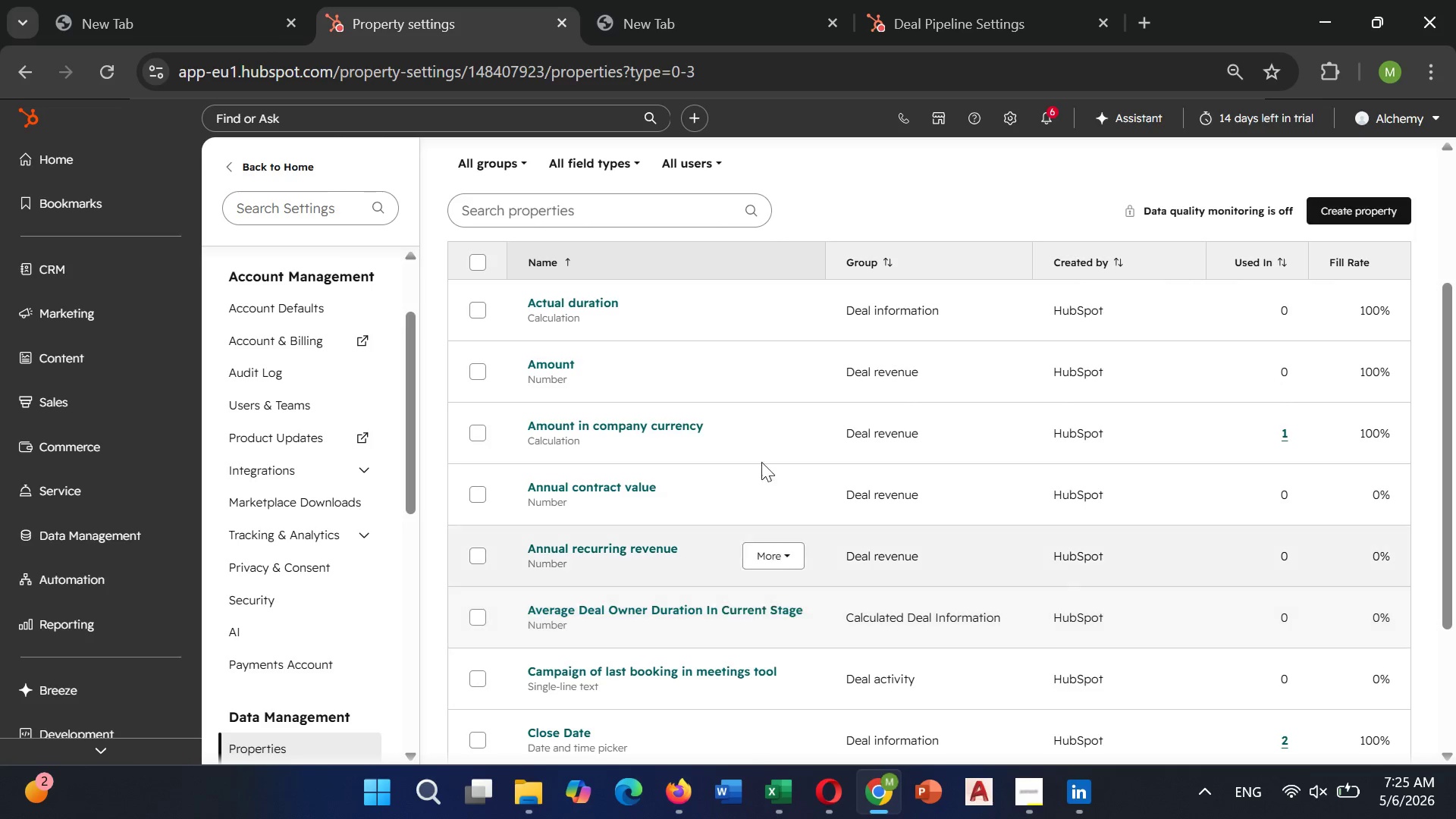 
left_click([1314, 212])
 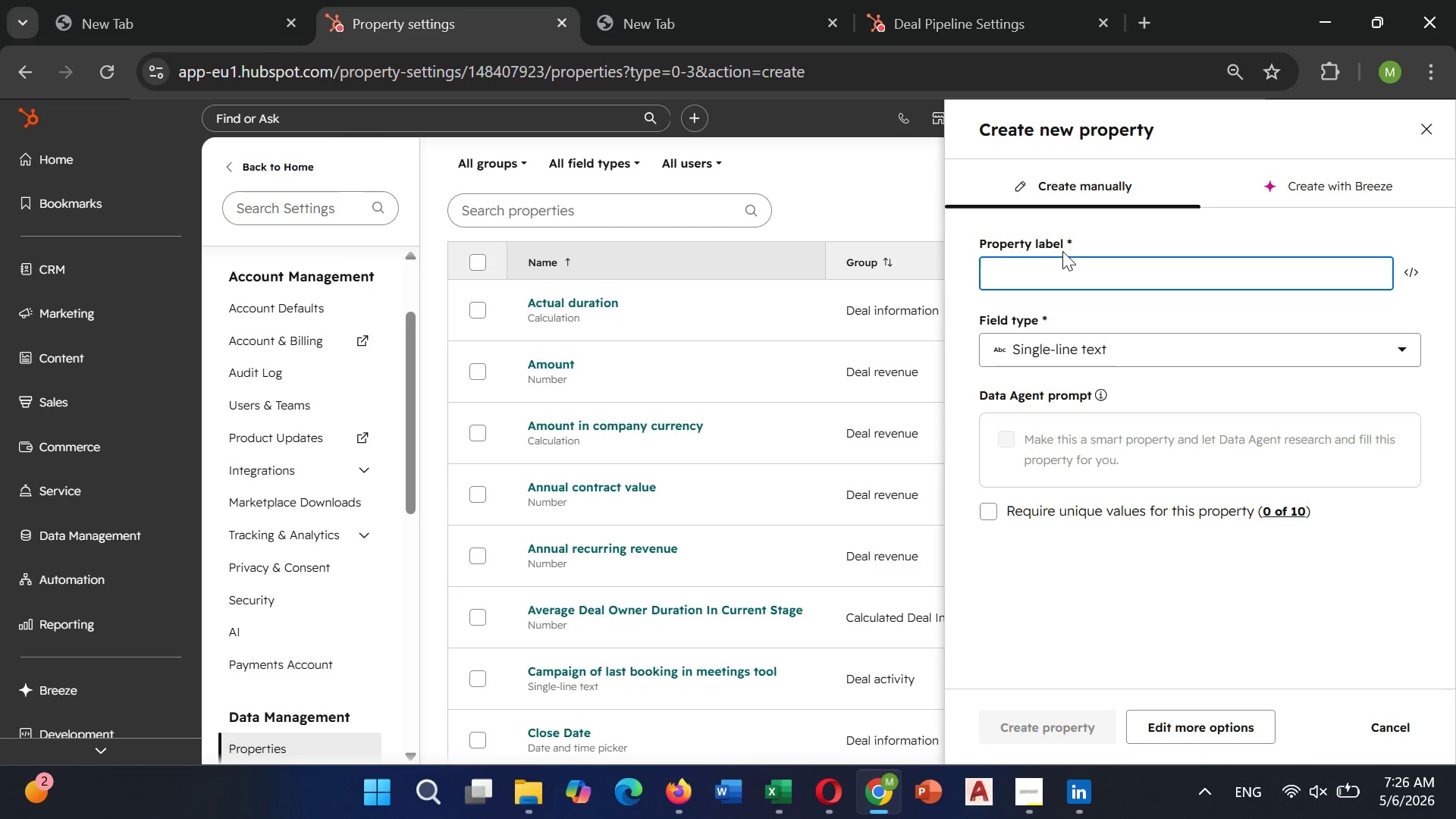 
type(Desierd A)
key(Backspace)
key(Backspace)
key(Backspace)
key(Backspace)
key(Backspace)
 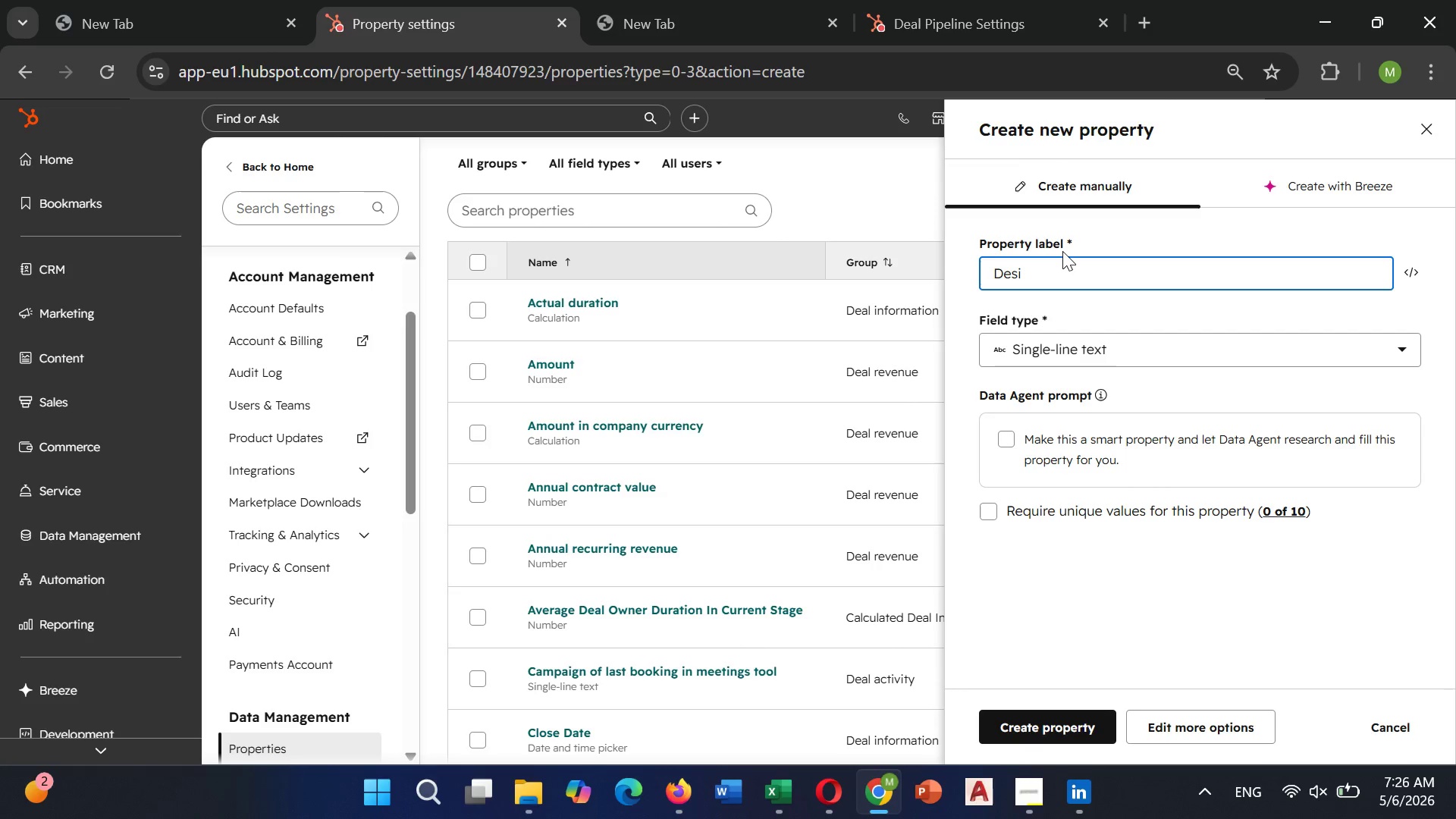 
left_click([1433, 127])
 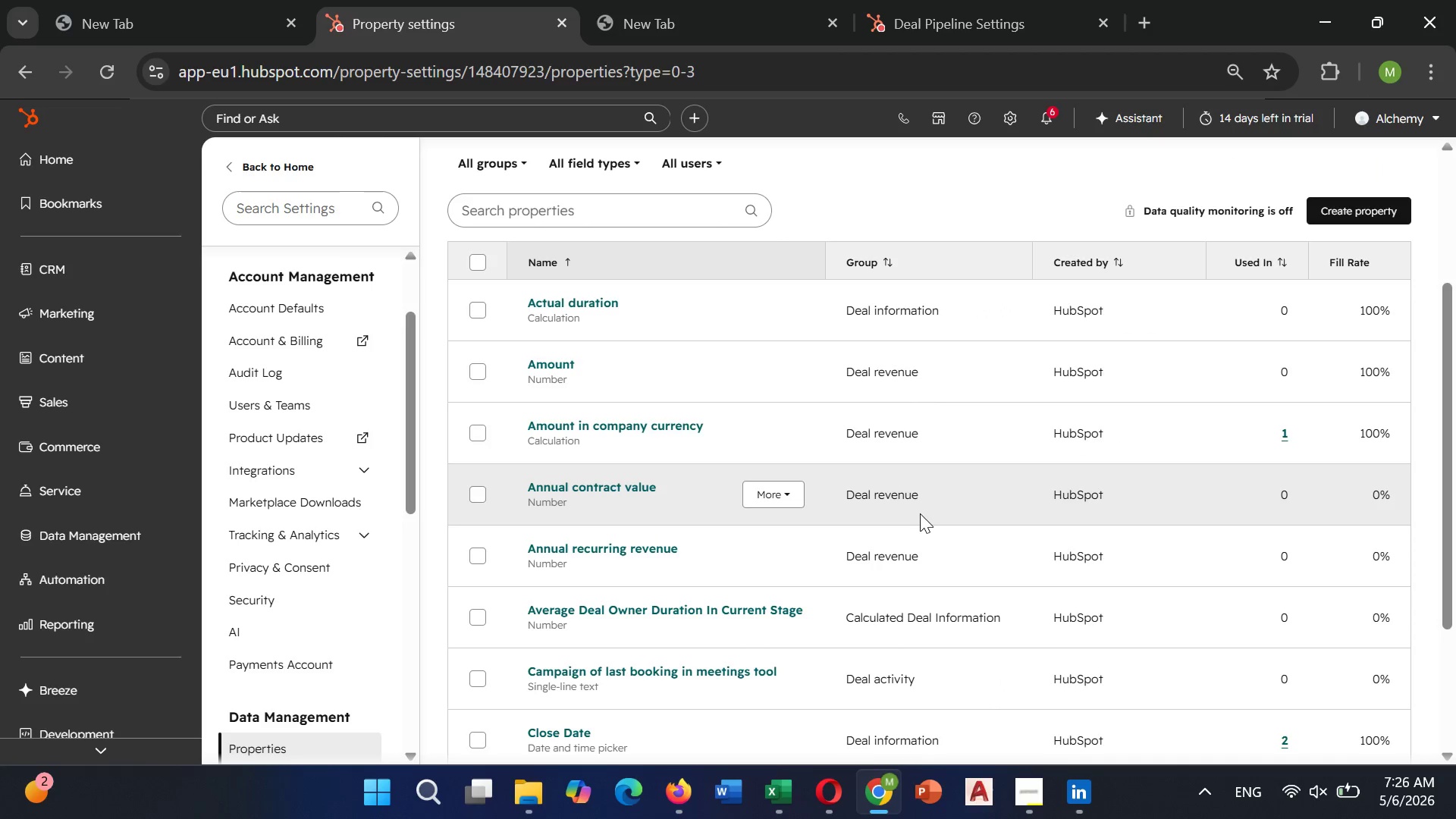 
scroll: coordinate [920, 509], scroll_direction: down, amount: 1.0
 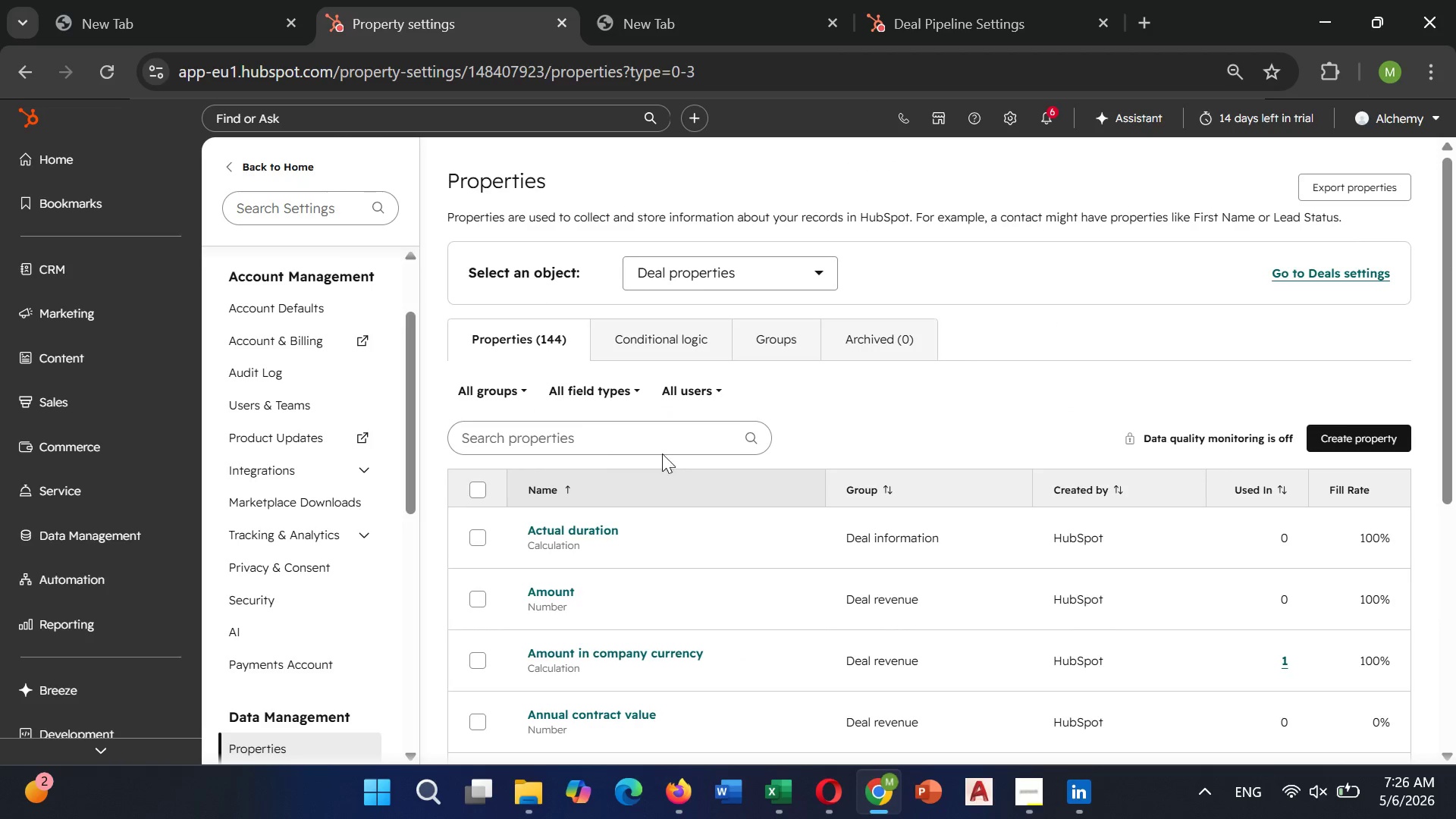 
left_click([662, 446])
 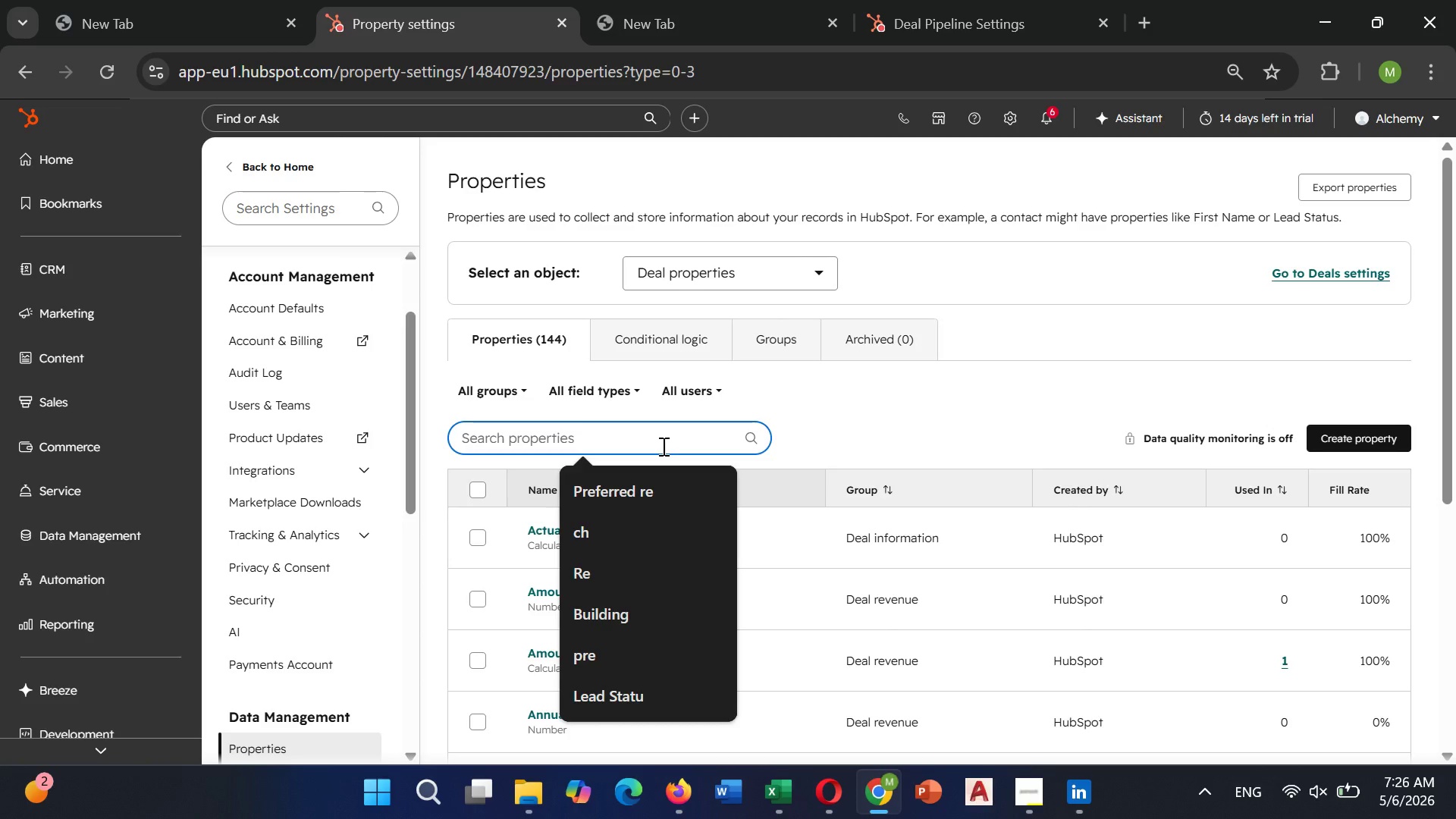 
type(Des)
 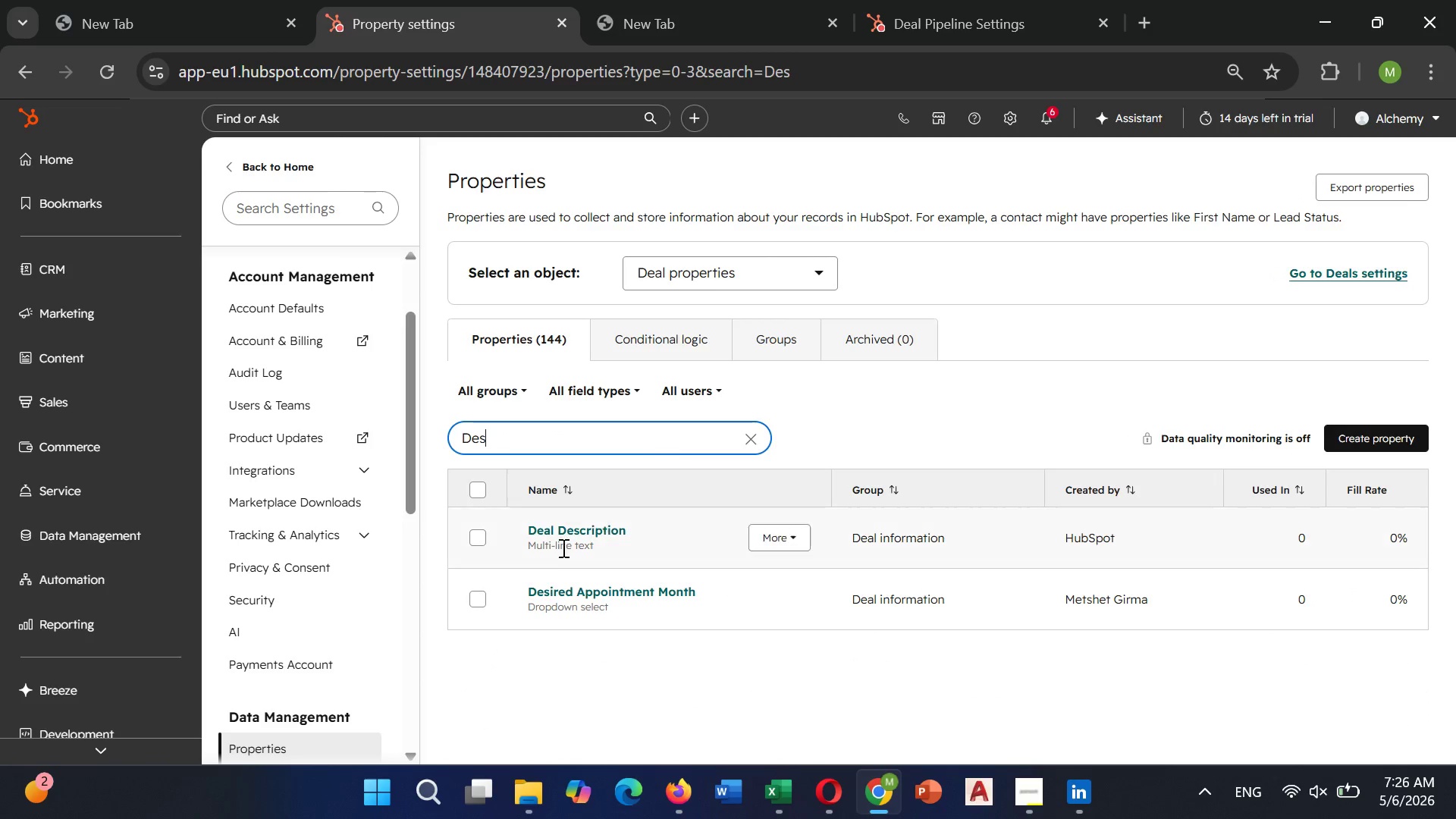 
double_click([582, 601])
 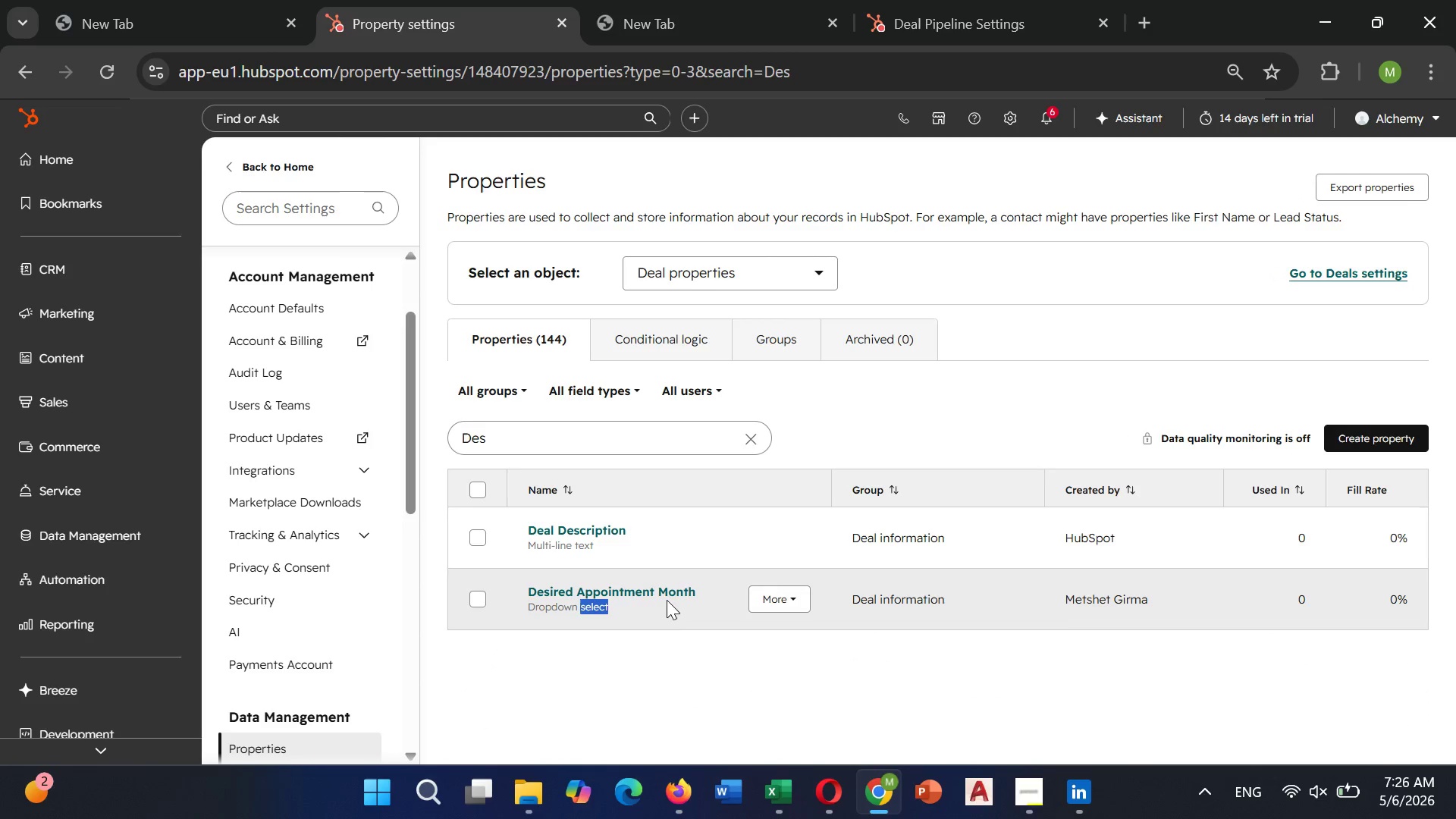 
left_click([677, 579])
 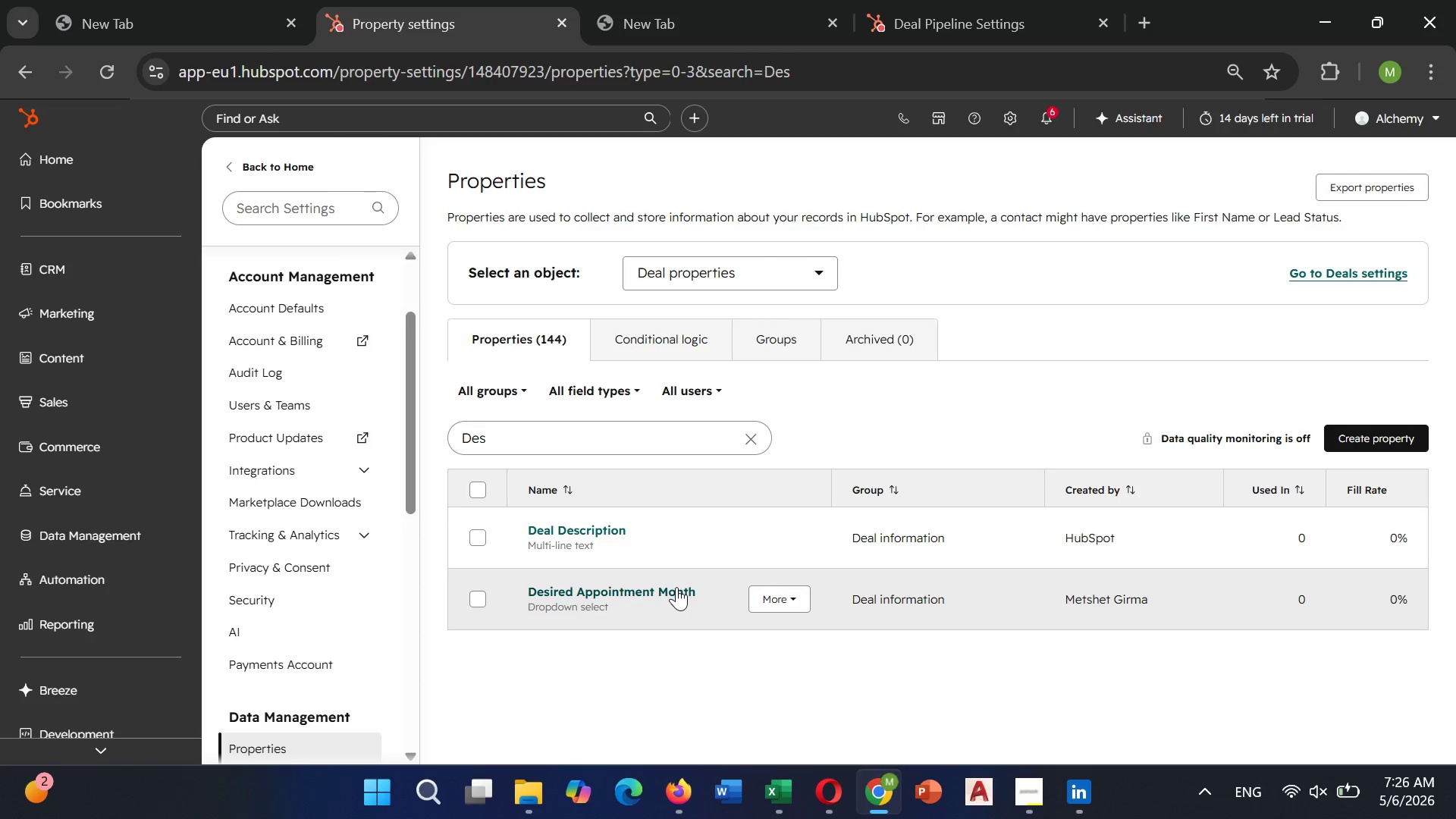 
double_click([676, 587])
 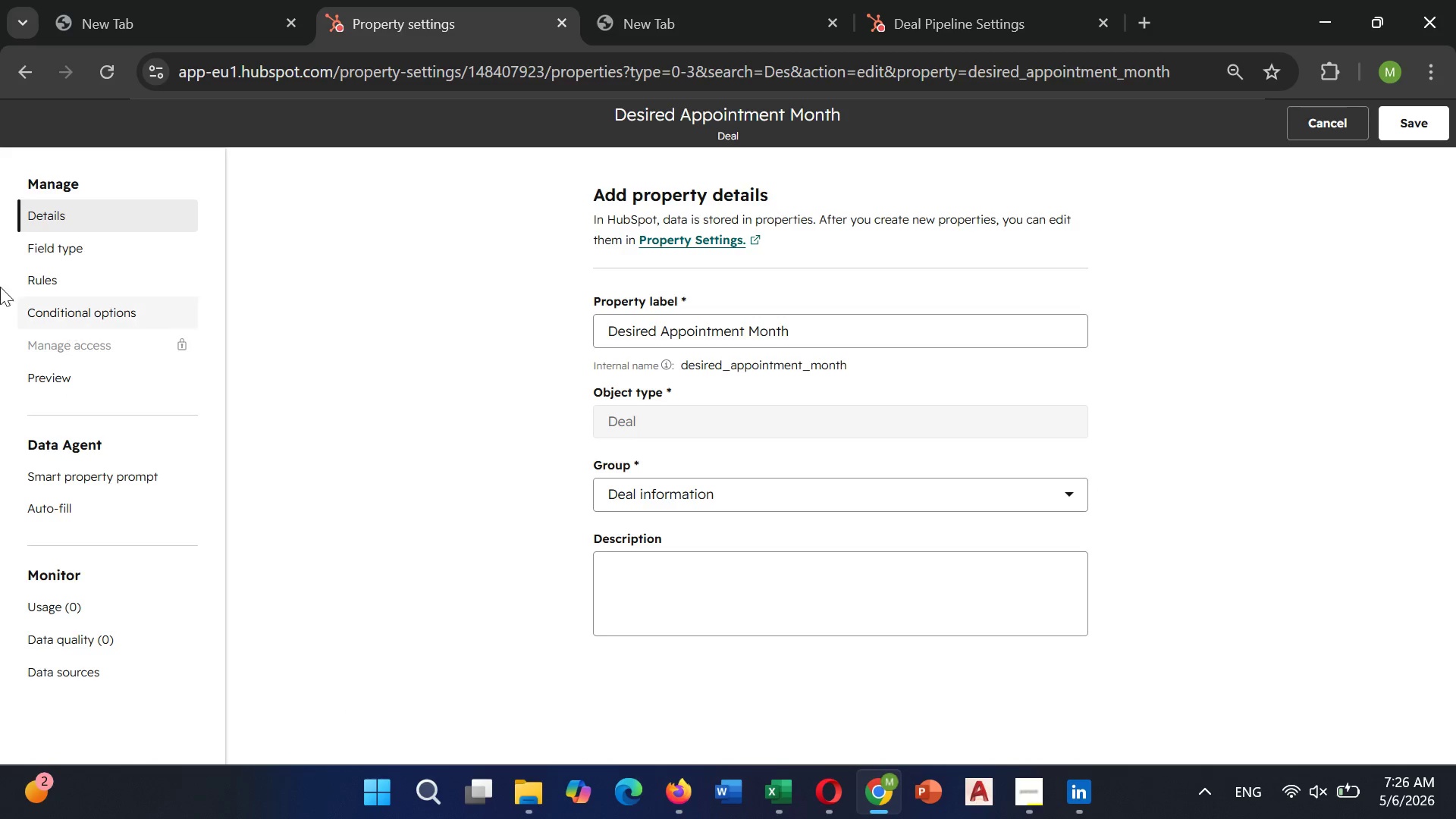 
left_click([98, 255])
 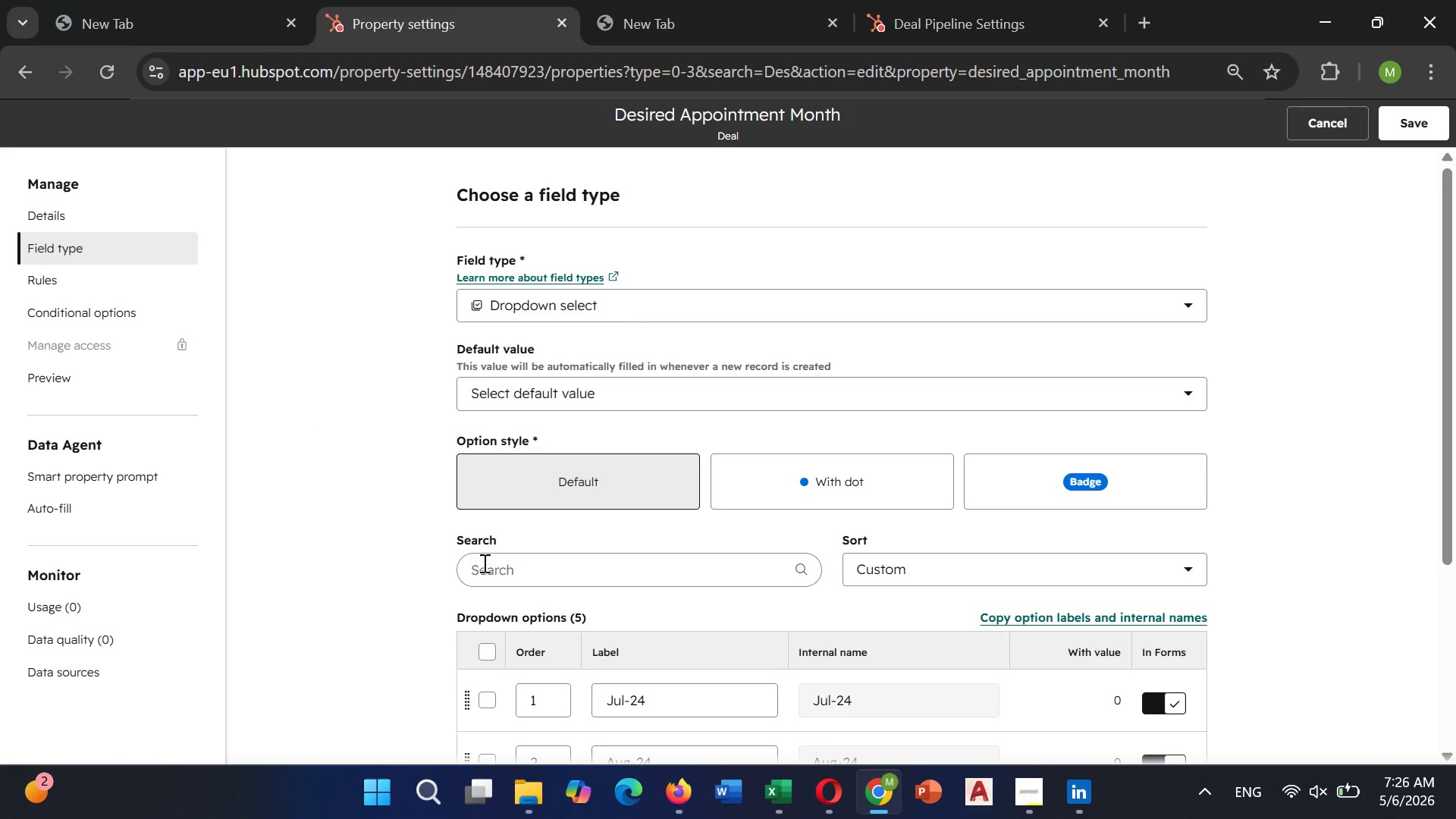 
scroll: coordinate [754, 541], scroll_direction: up, amount: 3.0
 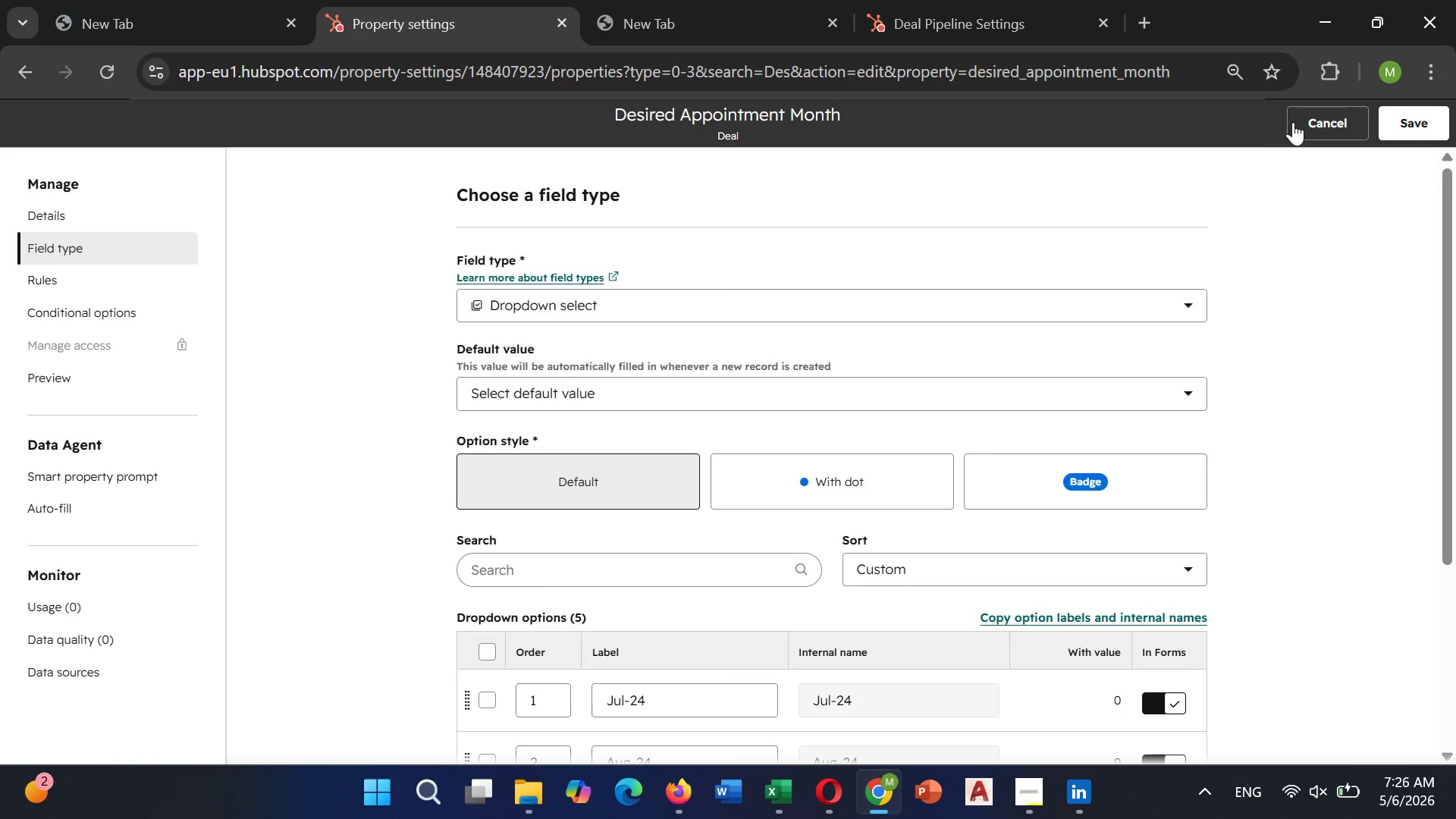 
left_click([1406, 130])
 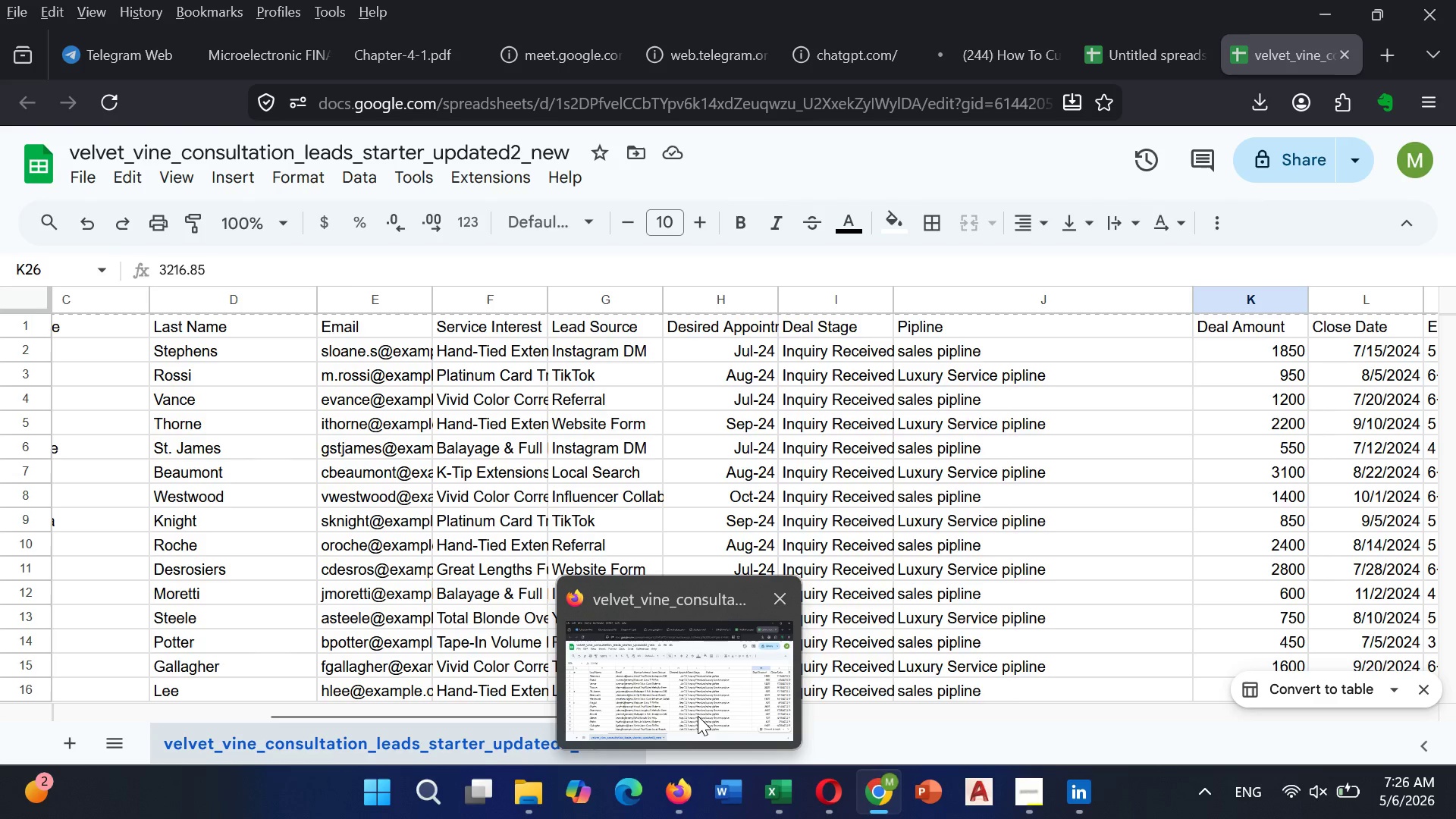 
wait(10.44)
 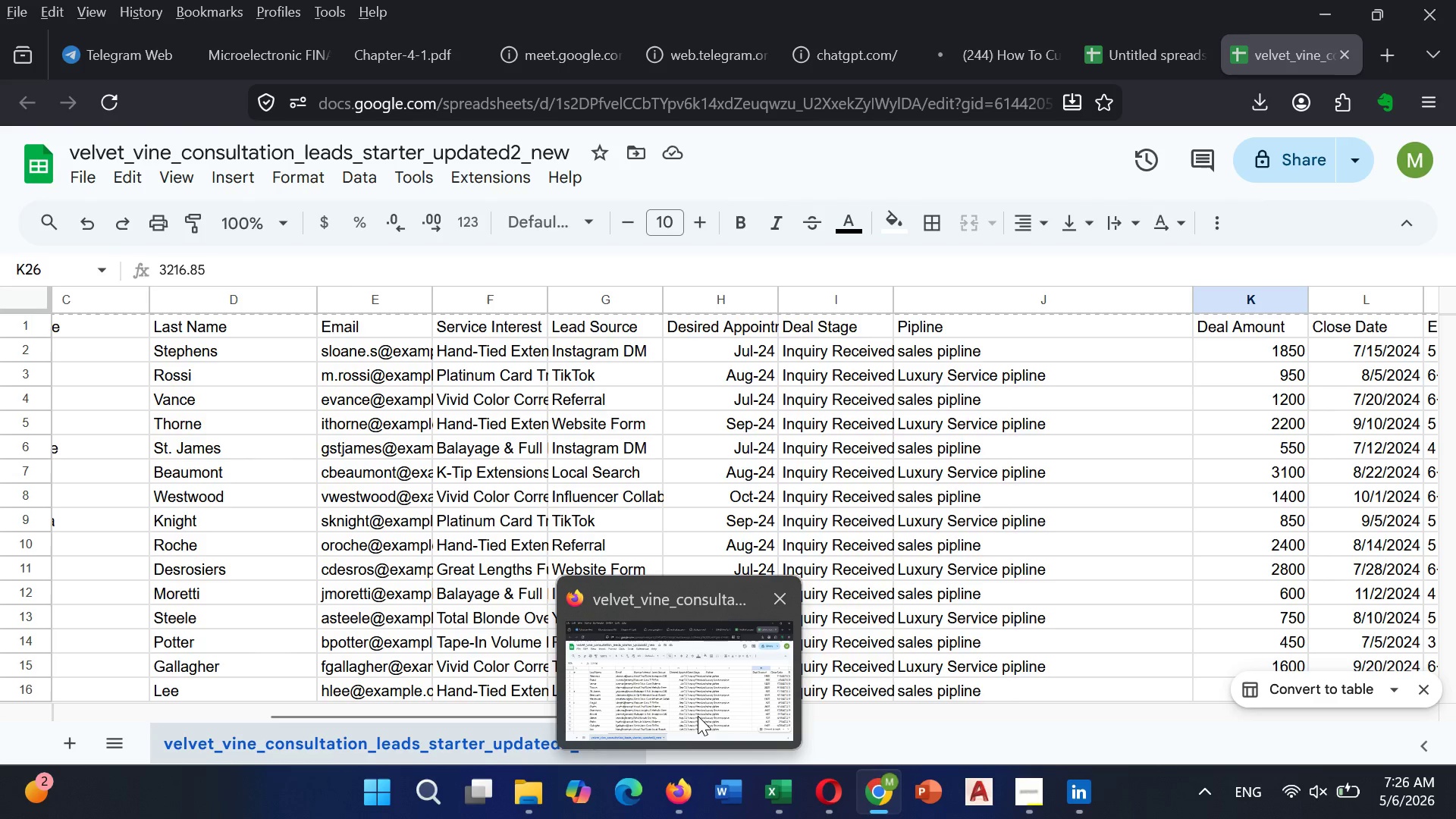 
left_click([752, 446])
 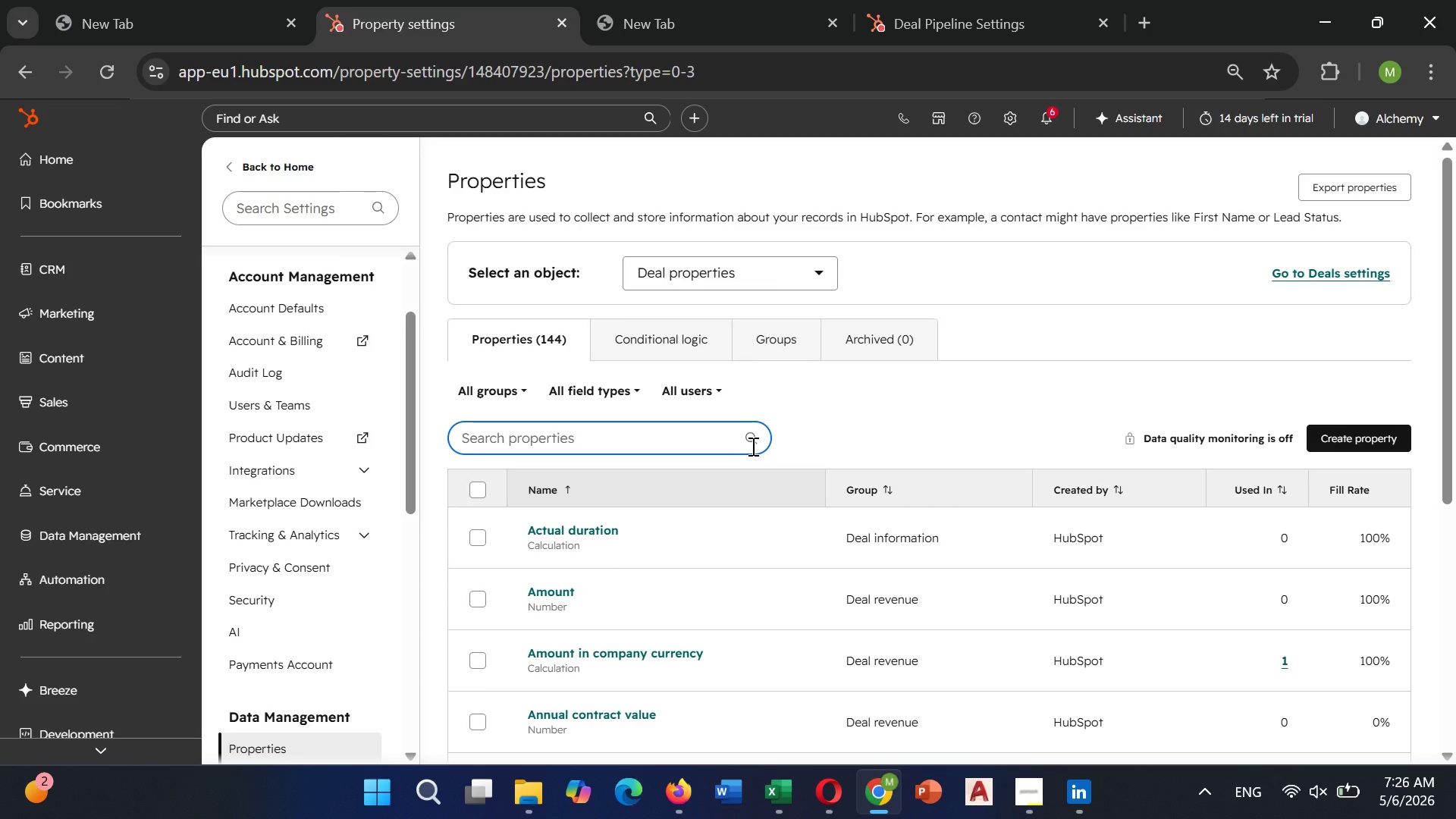 
type(Deal a)
 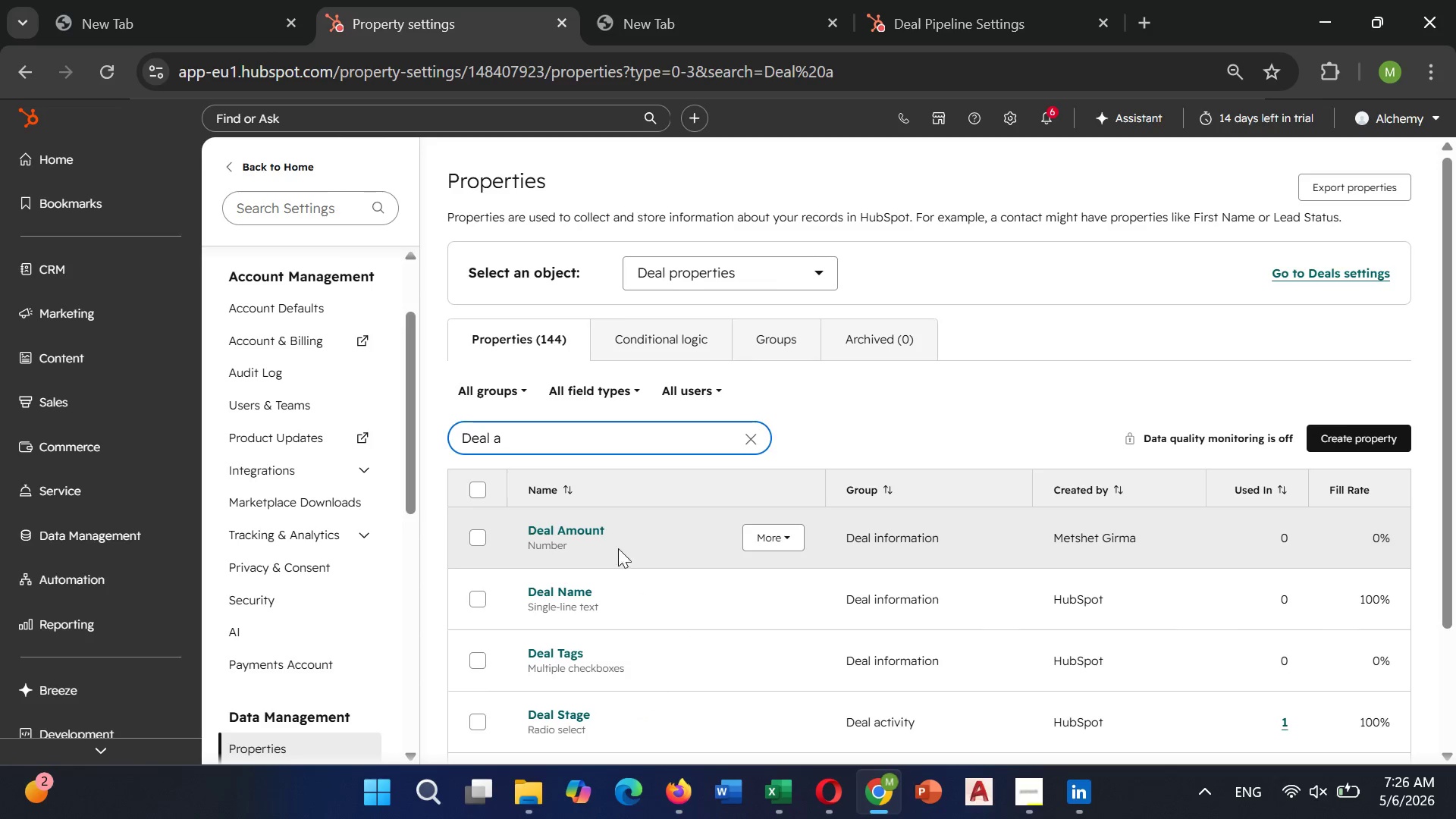 
double_click([623, 537])
 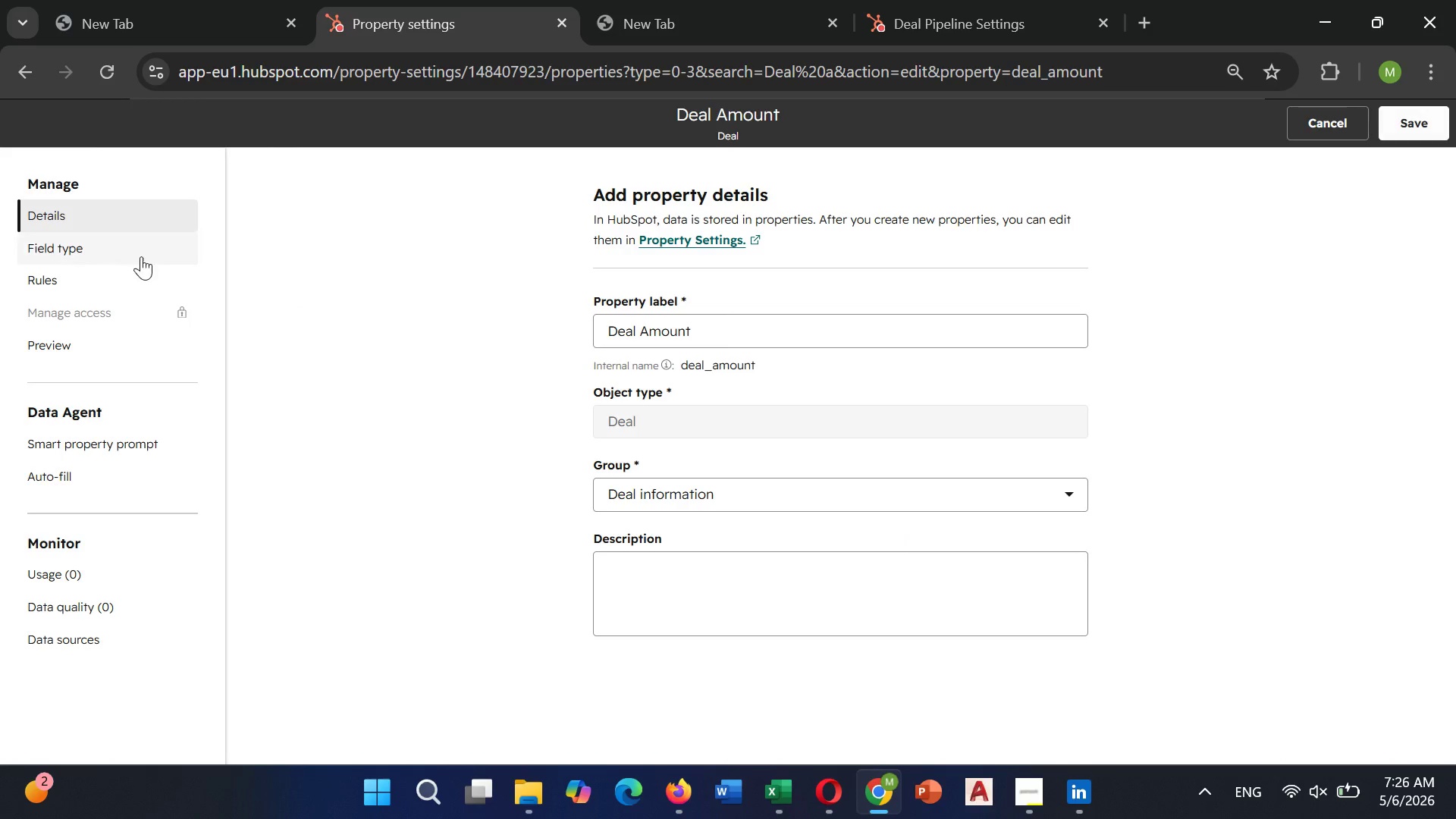 
left_click([138, 256])
 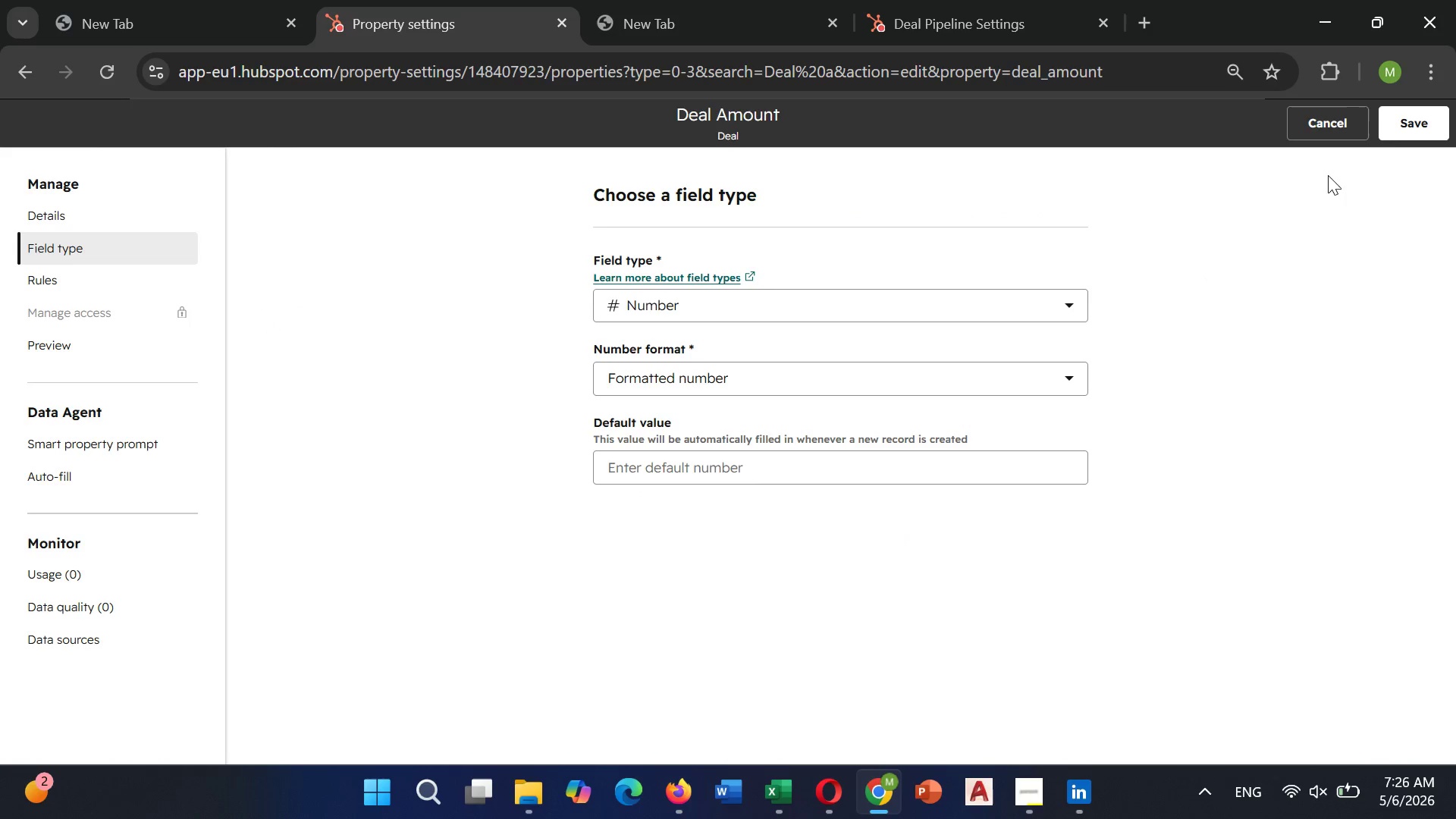 
mouse_move([1396, 130])
 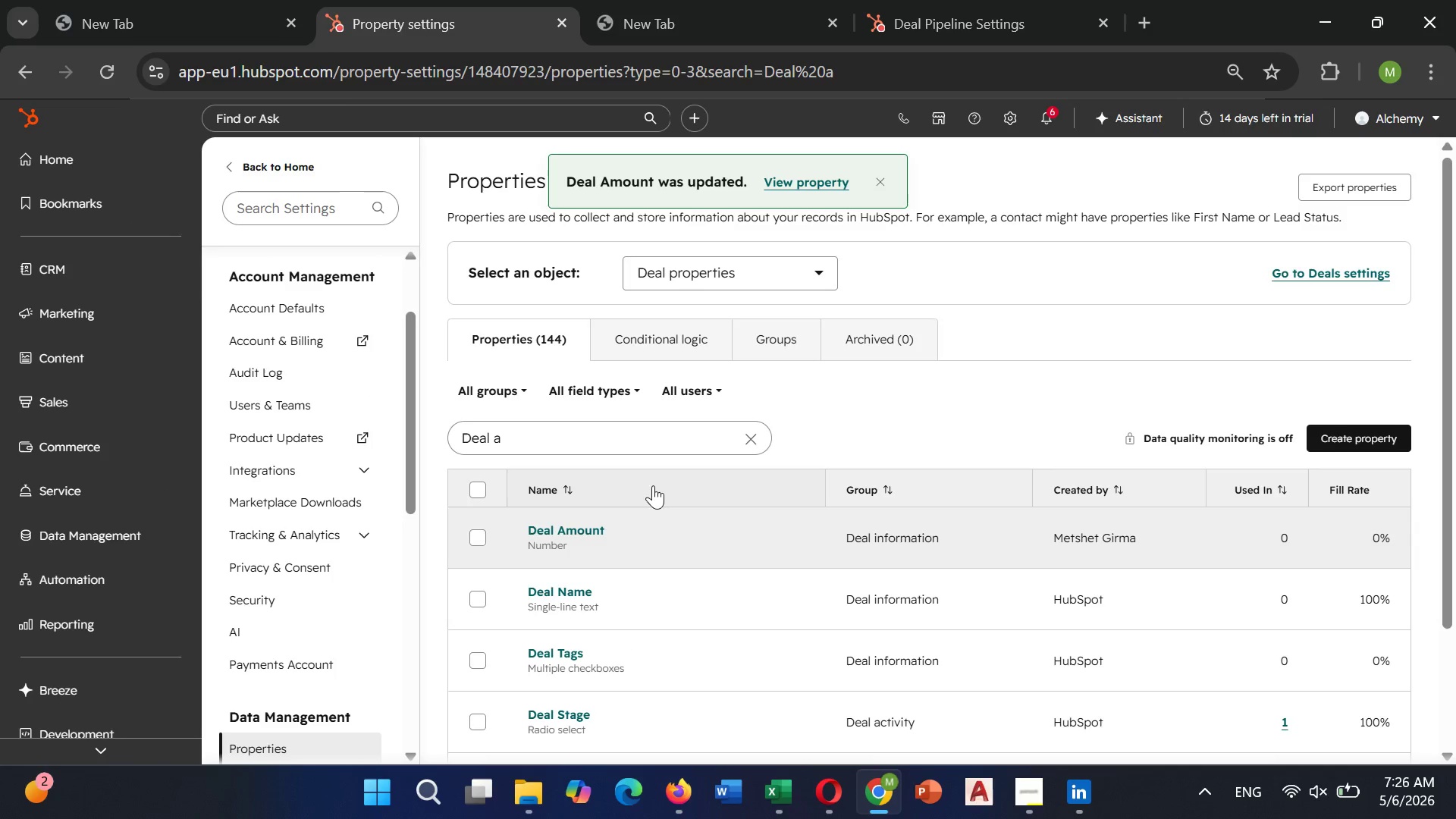 
left_click([751, 436])
 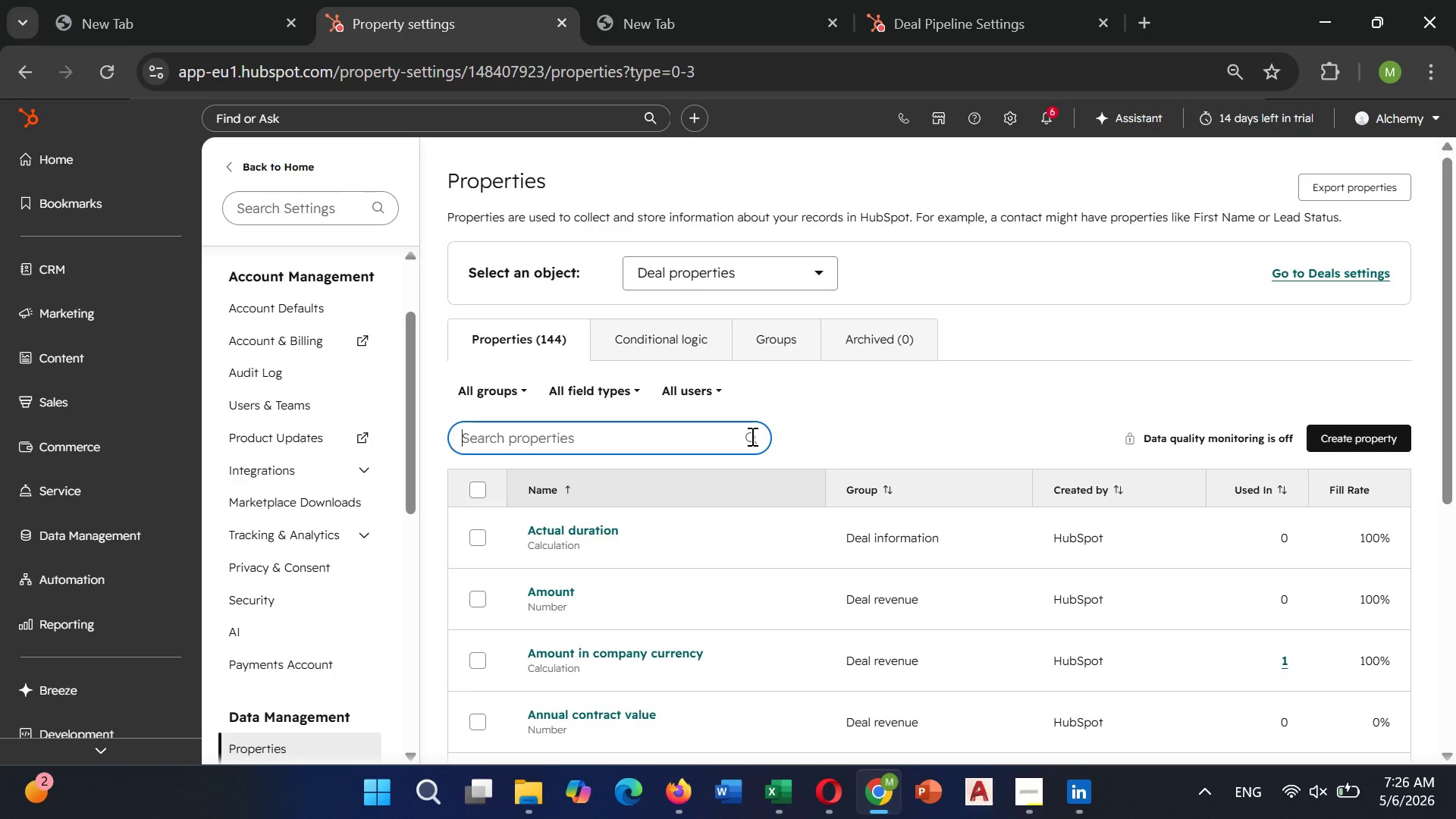 
type(Deal d)
key(Backspace)
type(sa)
 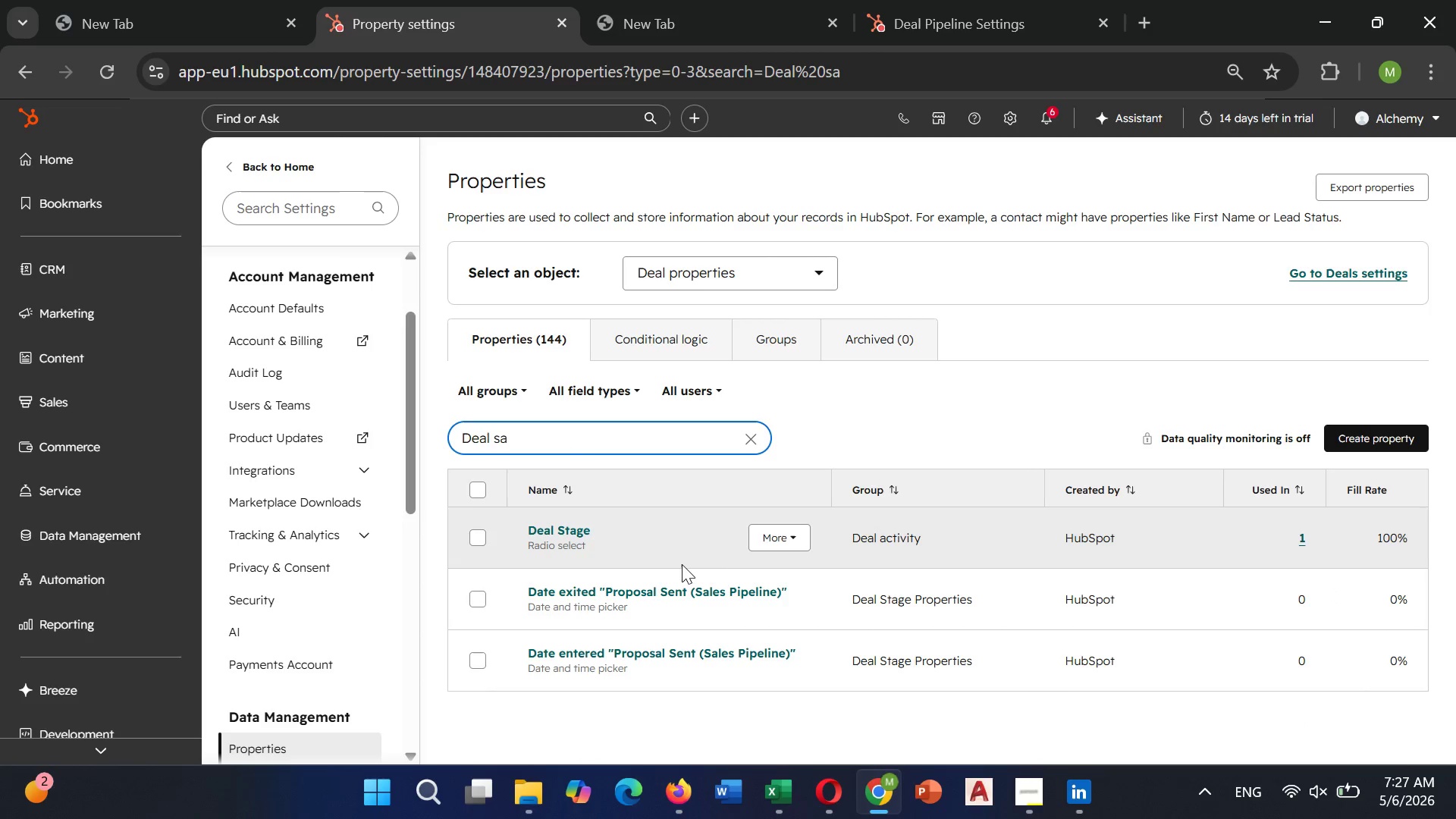 
double_click([682, 554])
 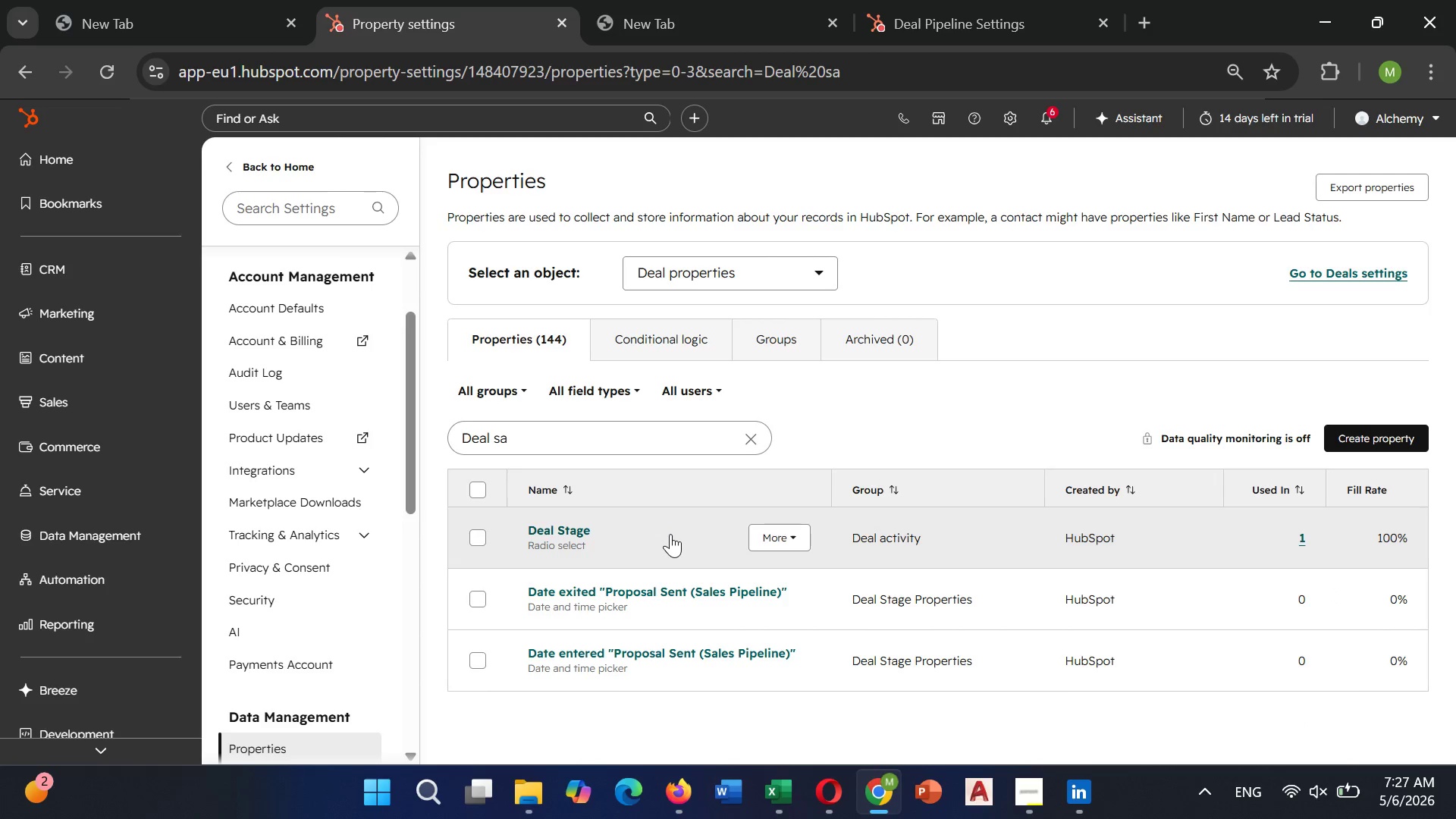 
double_click([670, 534])
 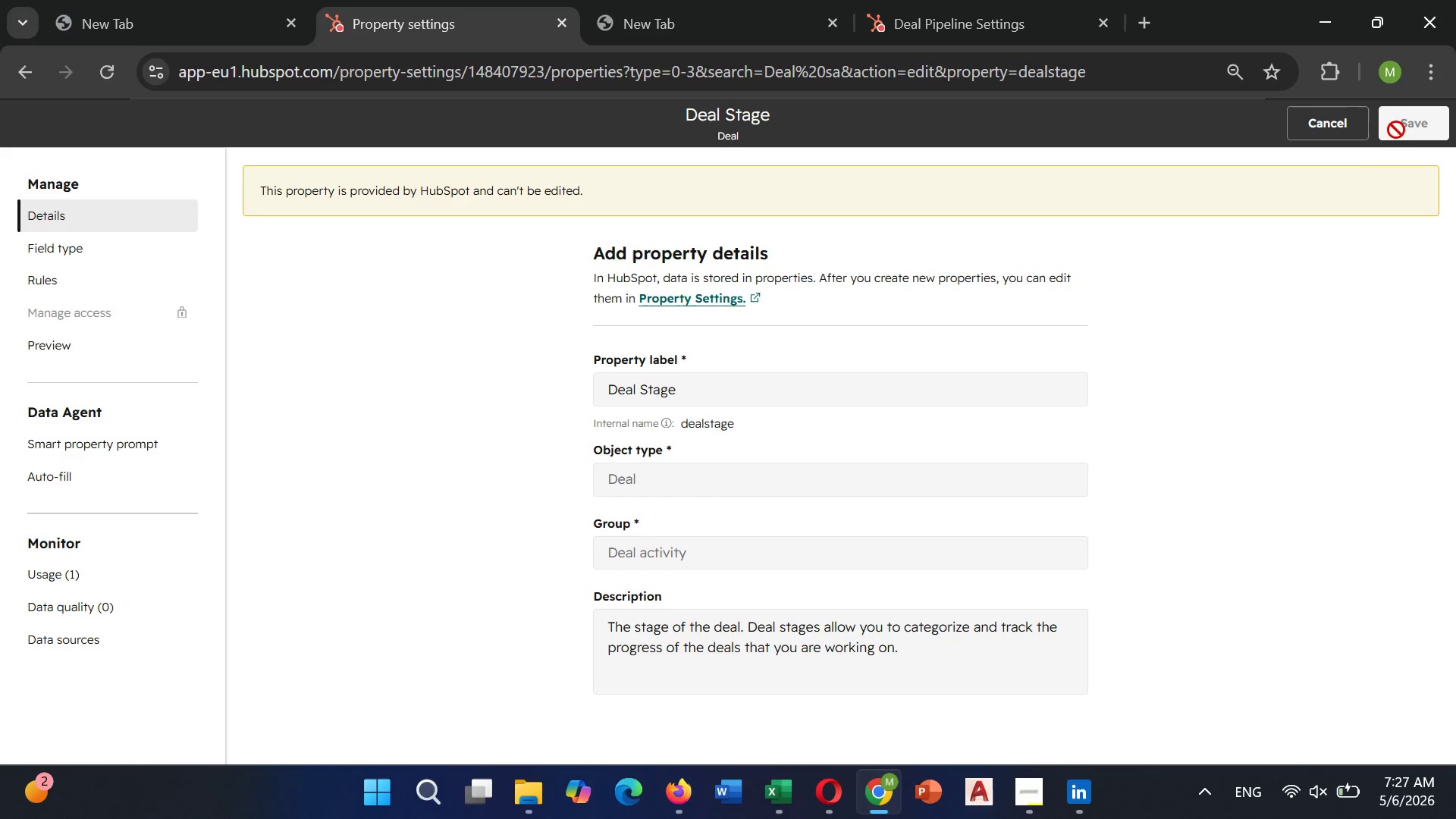 
mouse_move([1274, 120])
 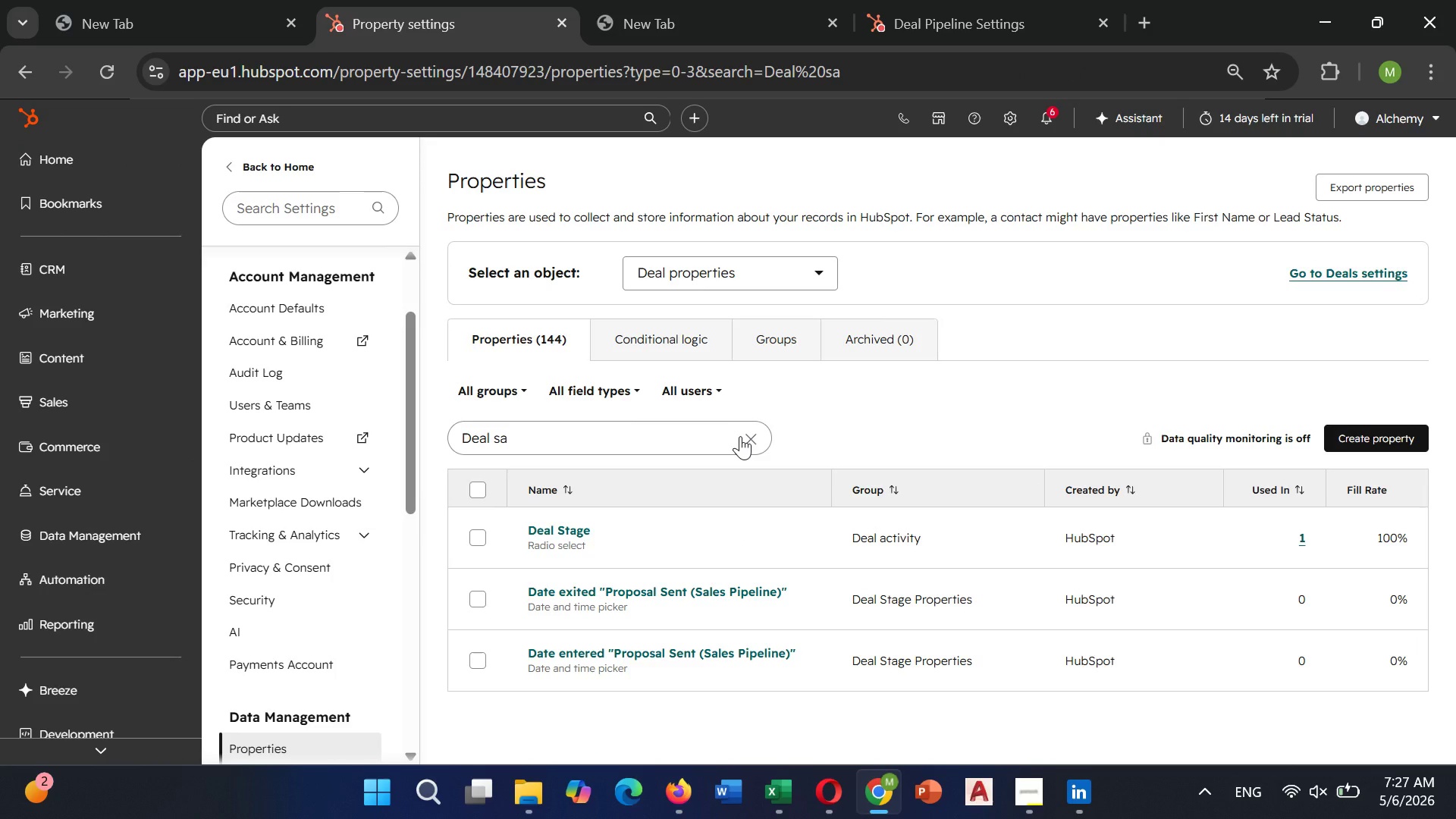 
left_click([740, 436])
 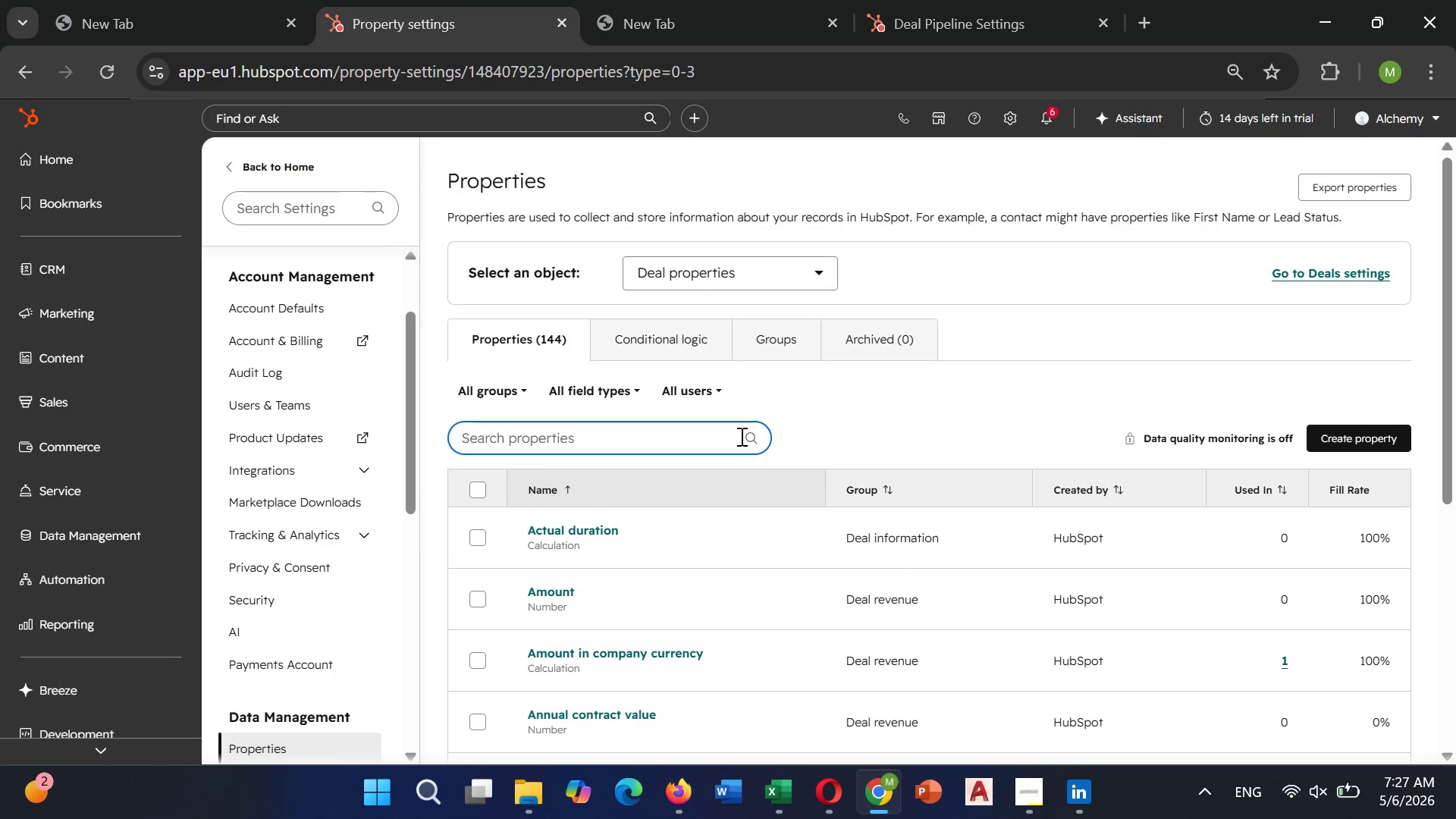 
type(esti)
 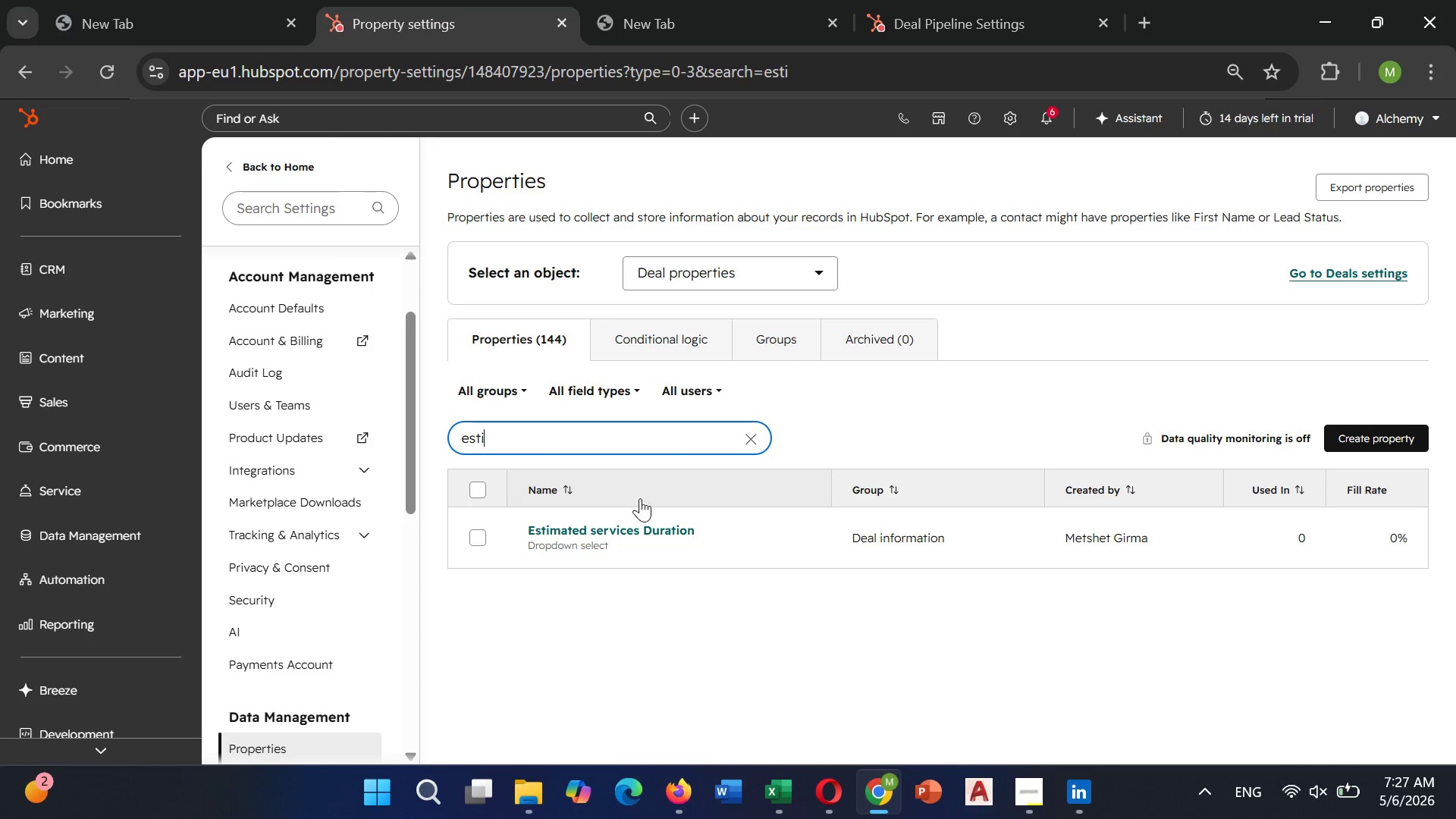 
double_click([621, 531])
 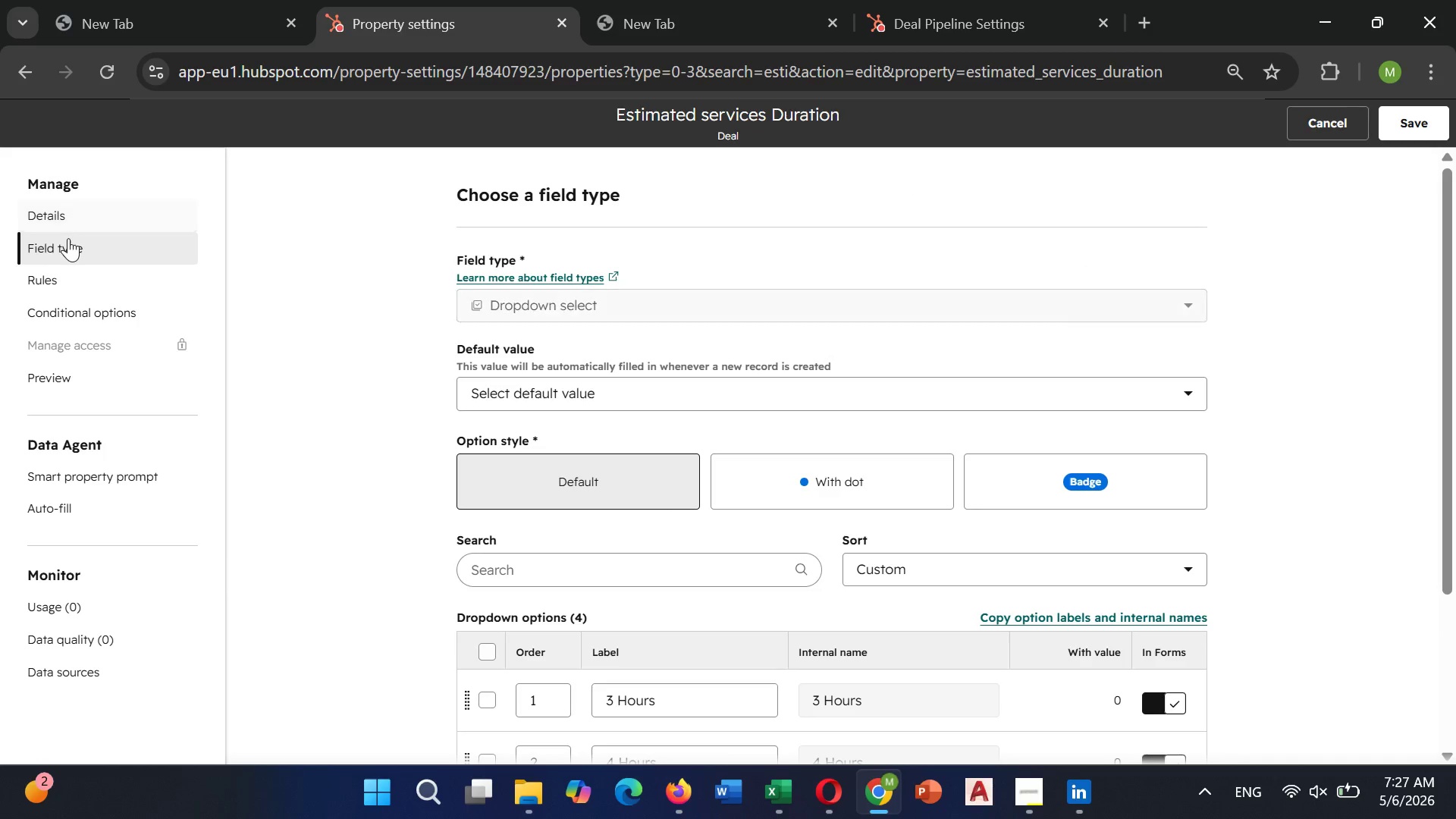 
scroll: coordinate [642, 507], scroll_direction: up, amount: 2.0
 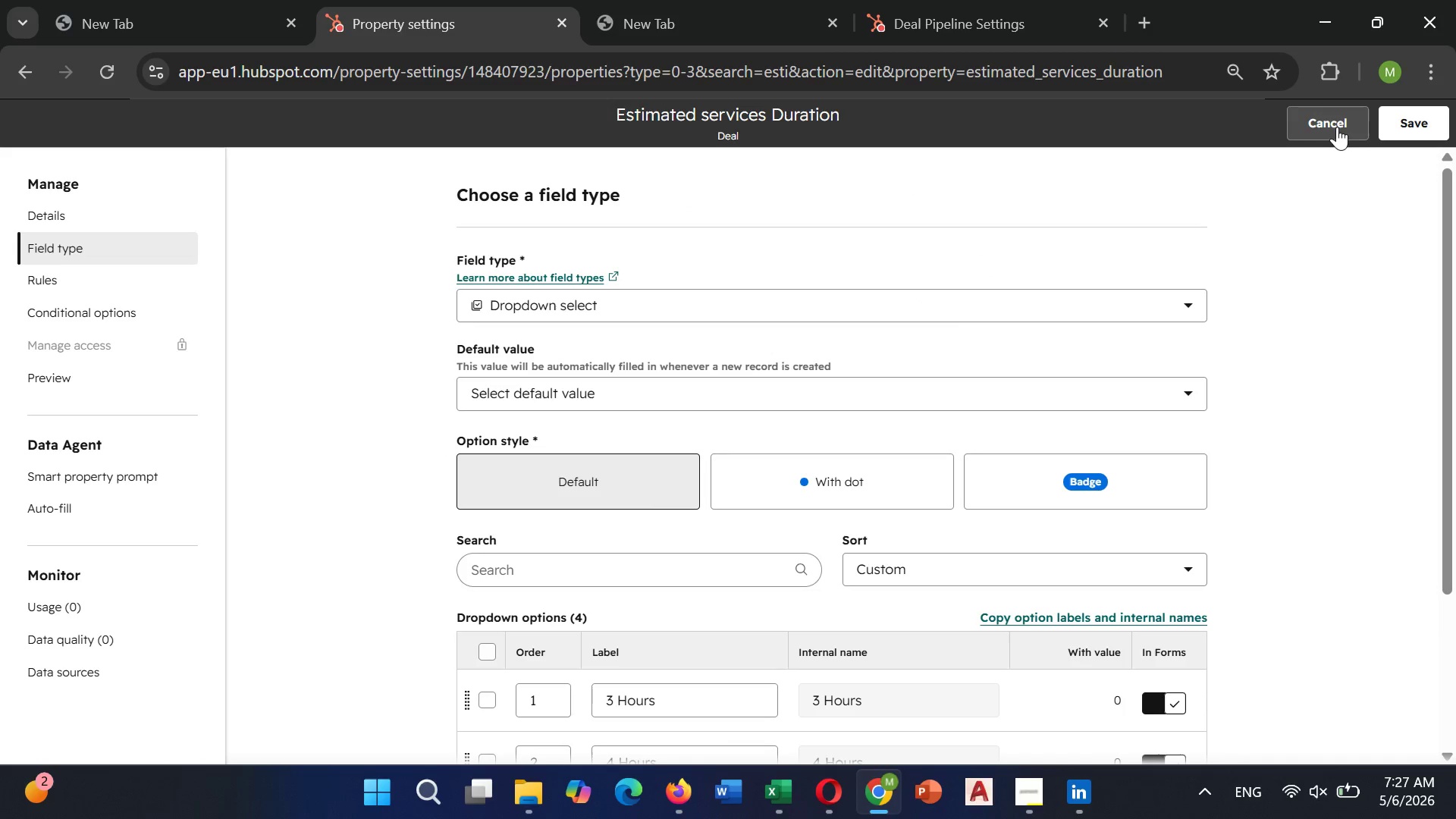 
left_click([1398, 134])
 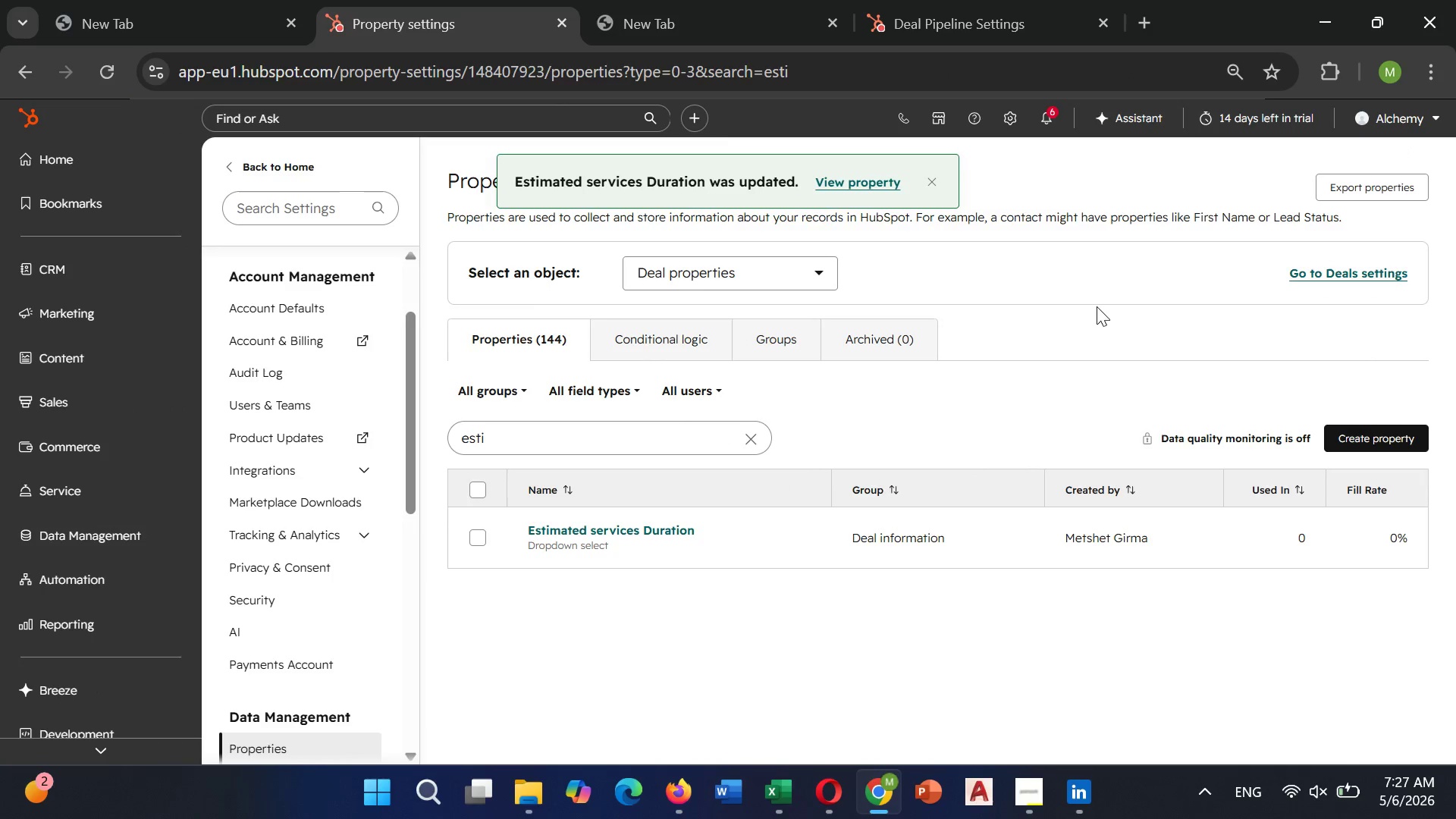 
scroll: coordinate [889, 500], scroll_direction: up, amount: 4.0
 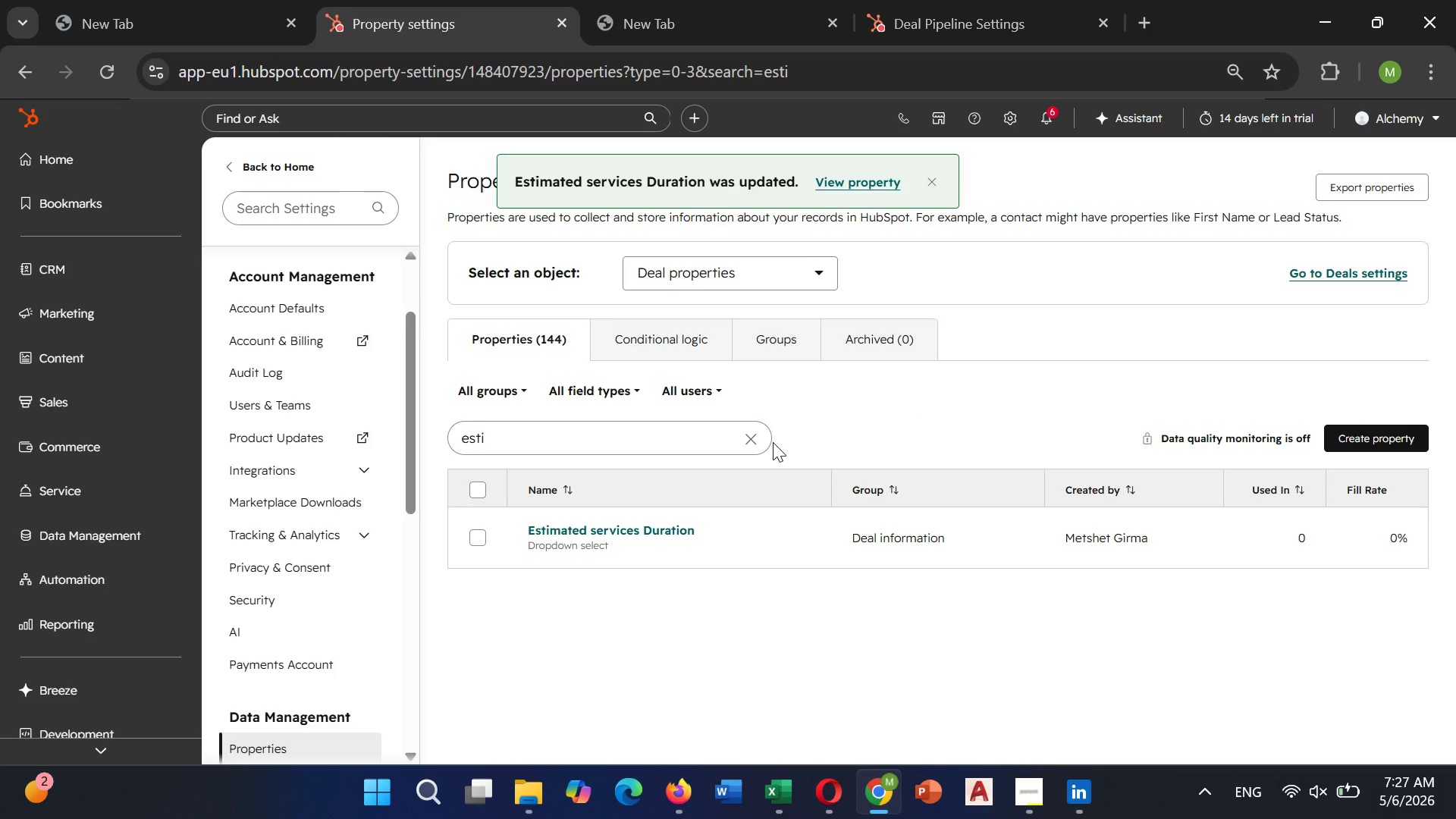 
scroll: coordinate [293, 516], scroll_direction: down, amount: 4.0
 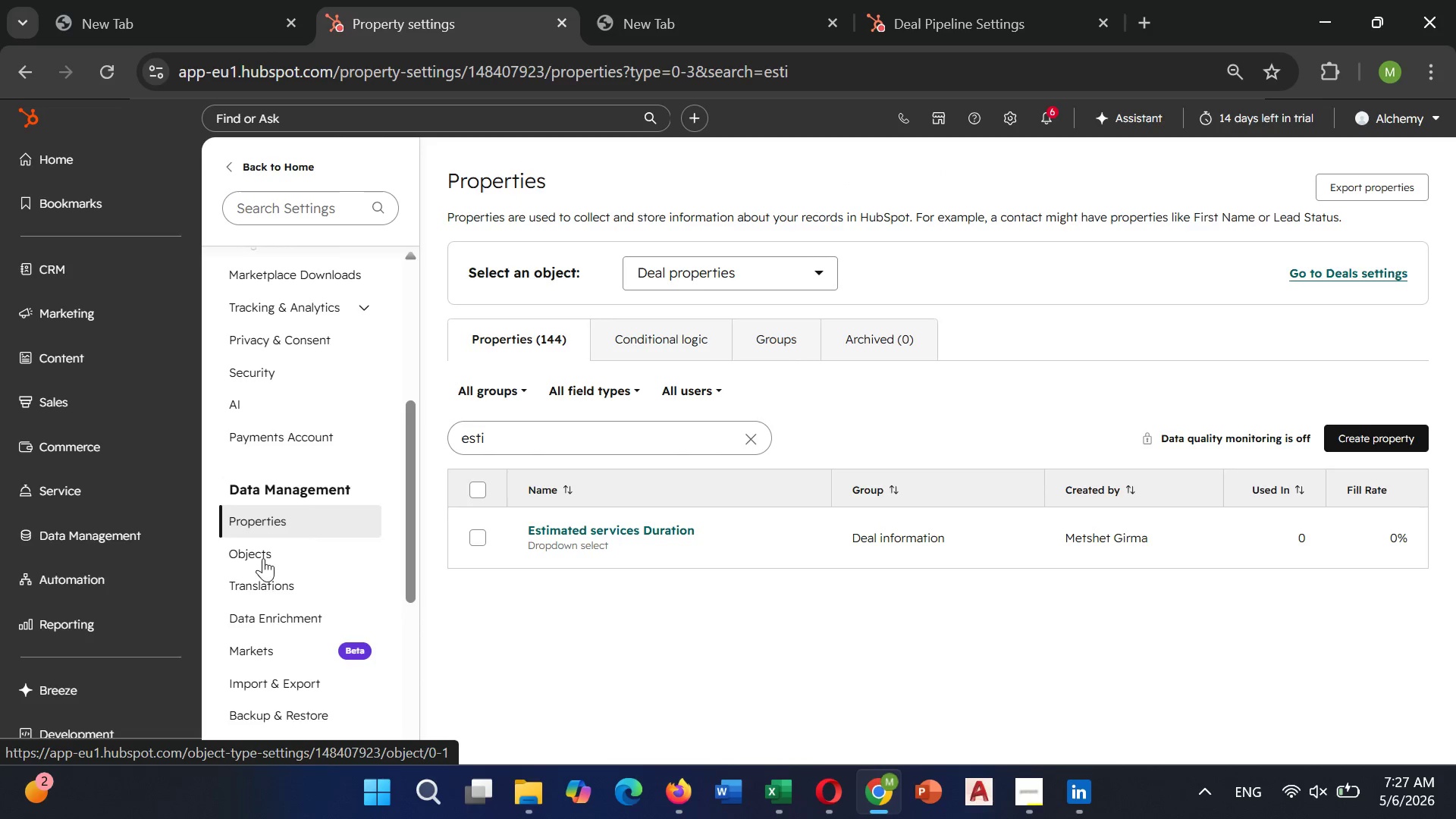 
left_click([263, 567])
 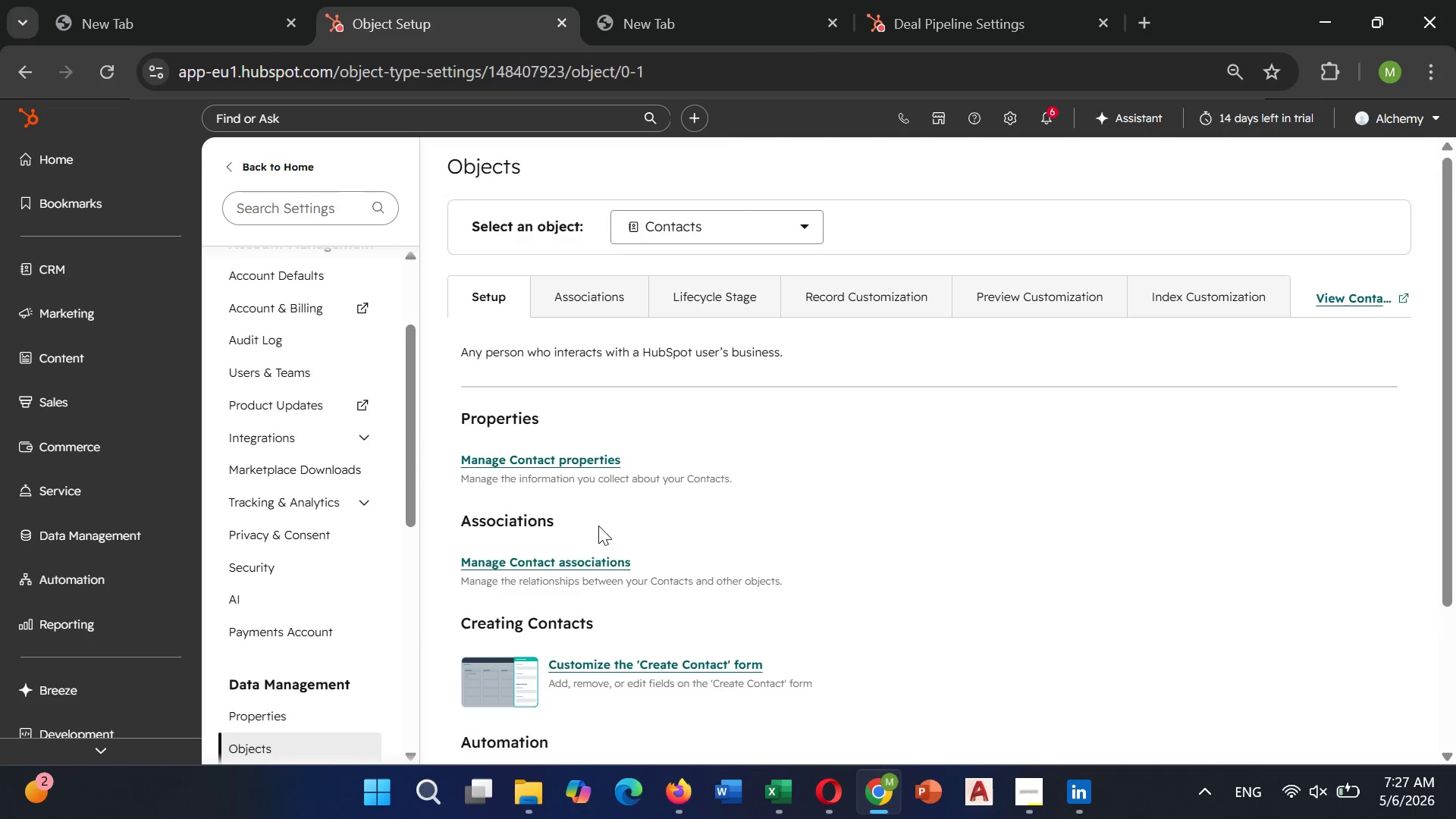 
left_click([683, 228])
 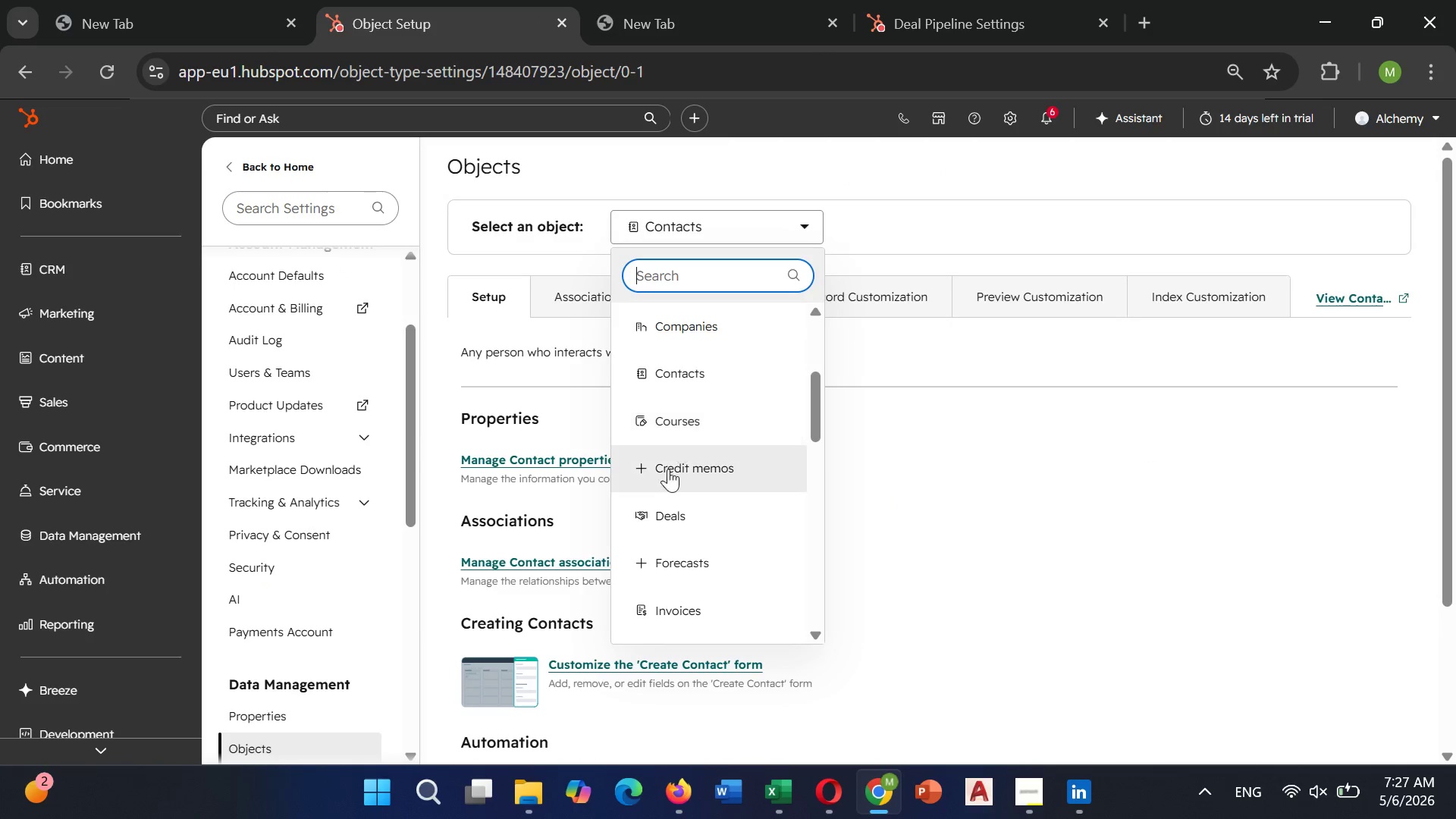 
left_click([653, 515])
 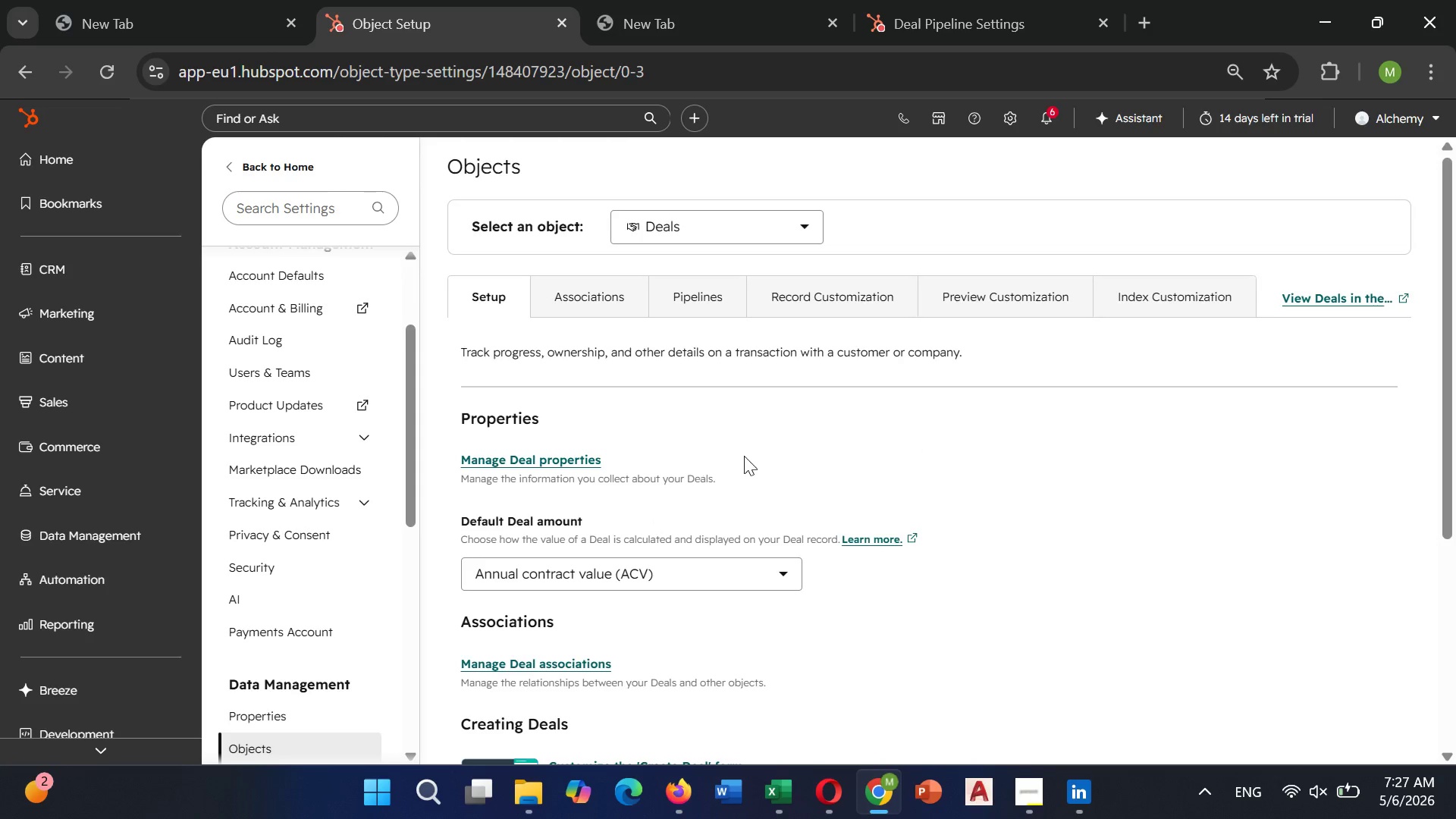 
wait(5.11)
 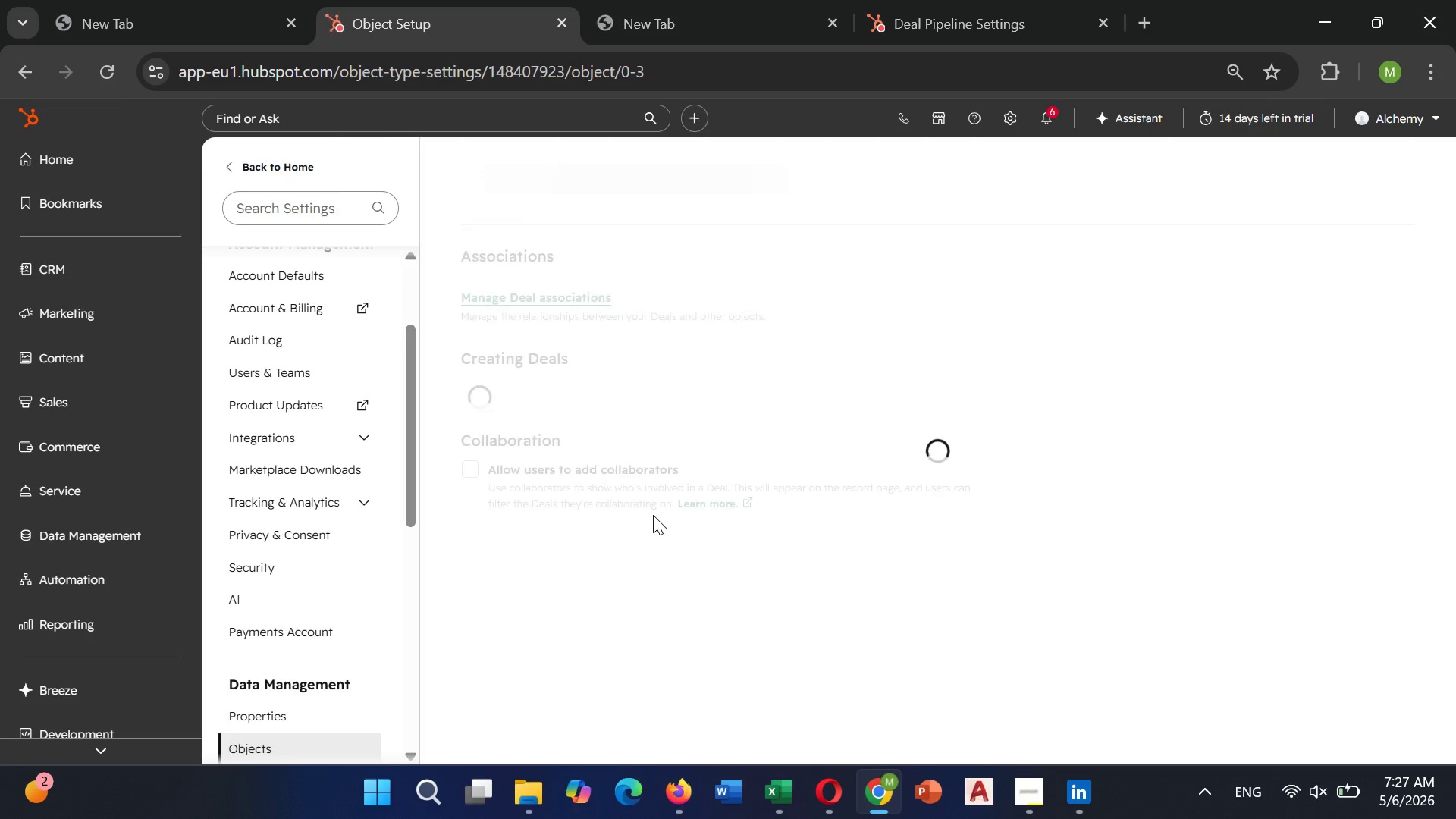 
scroll: coordinate [758, 466], scroll_direction: down, amount: 3.0
 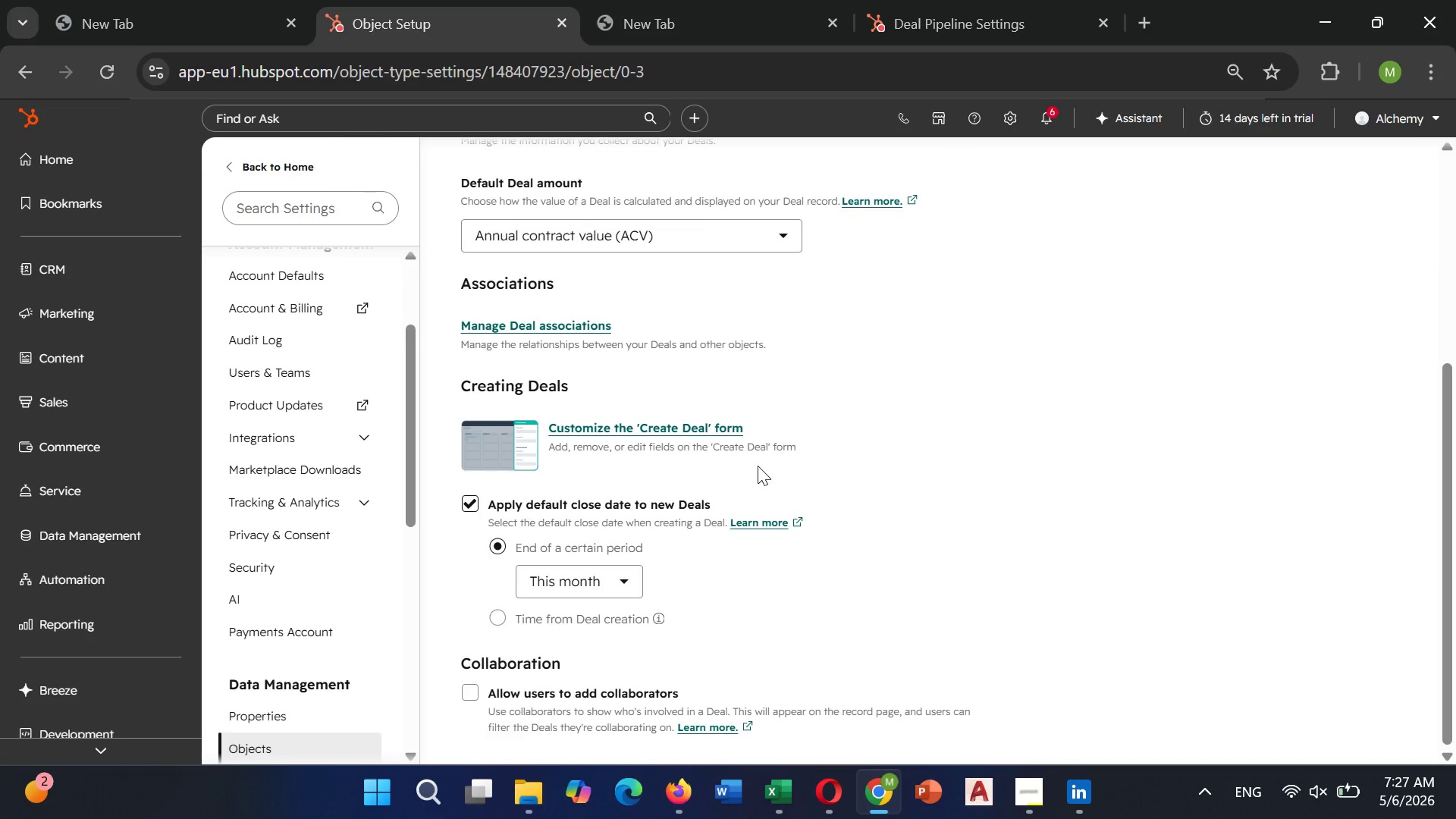 
scroll: coordinate [758, 466], scroll_direction: up, amount: 4.0
 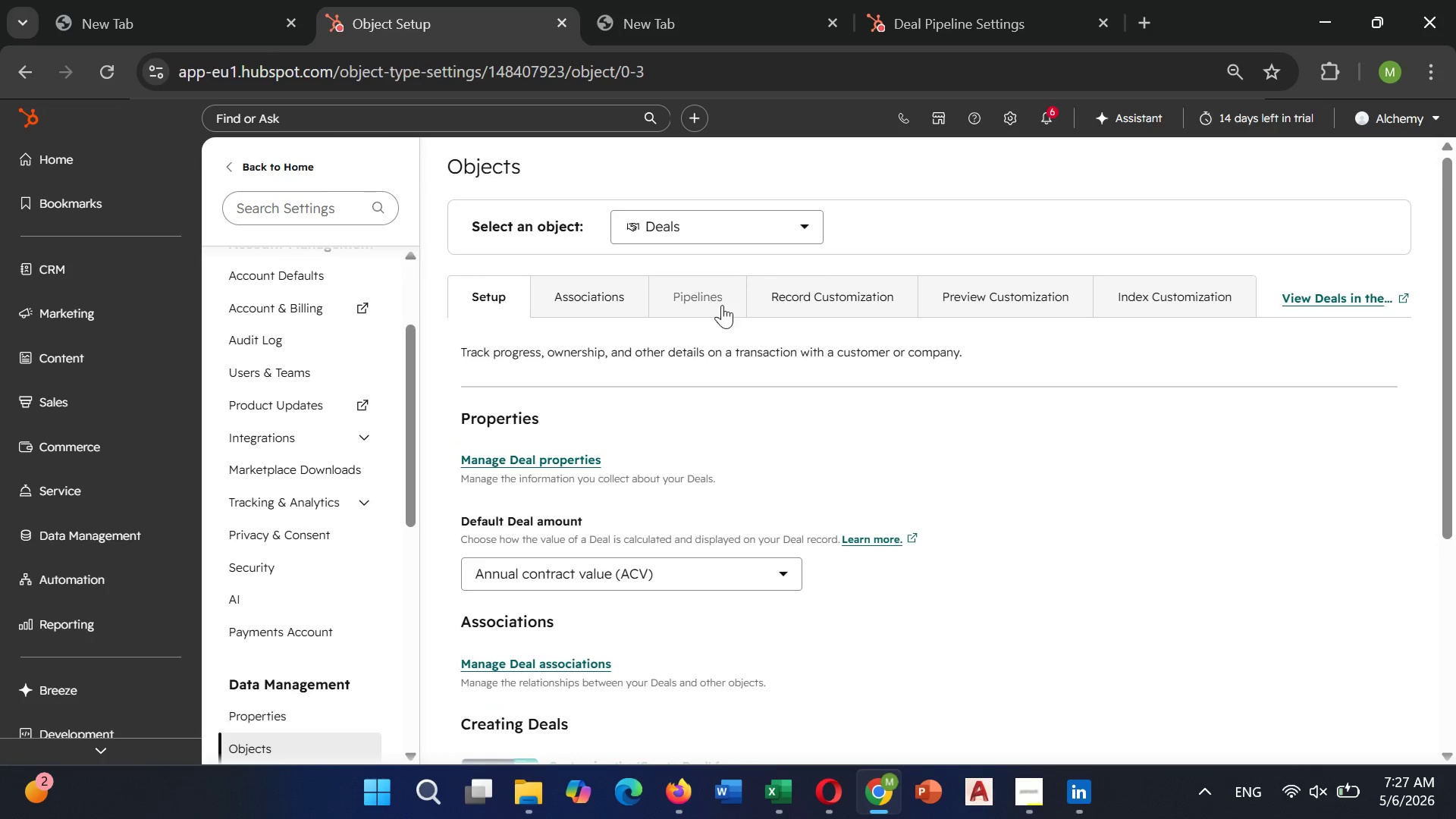 
left_click([722, 305])
 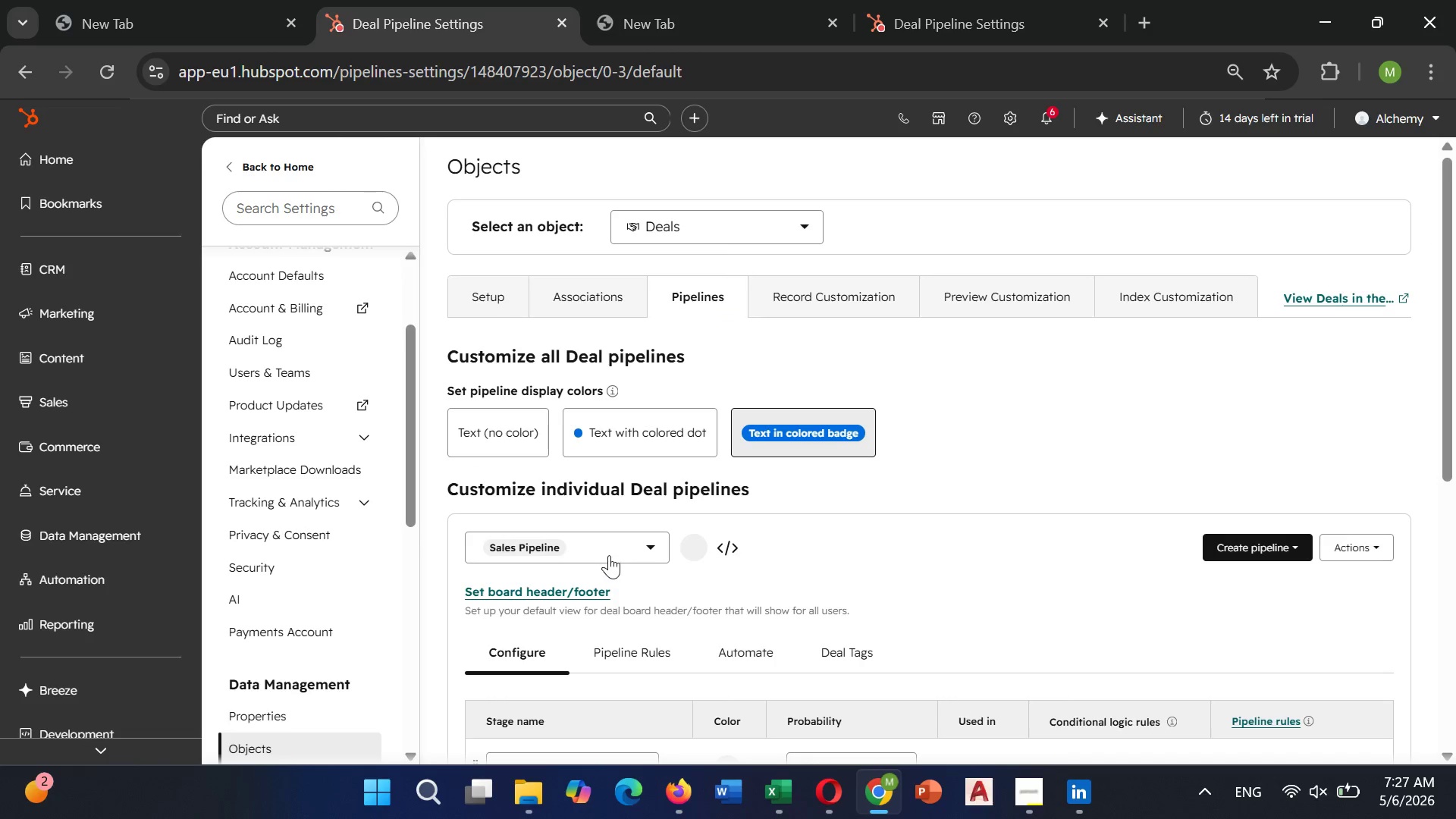 
left_click([570, 547])
 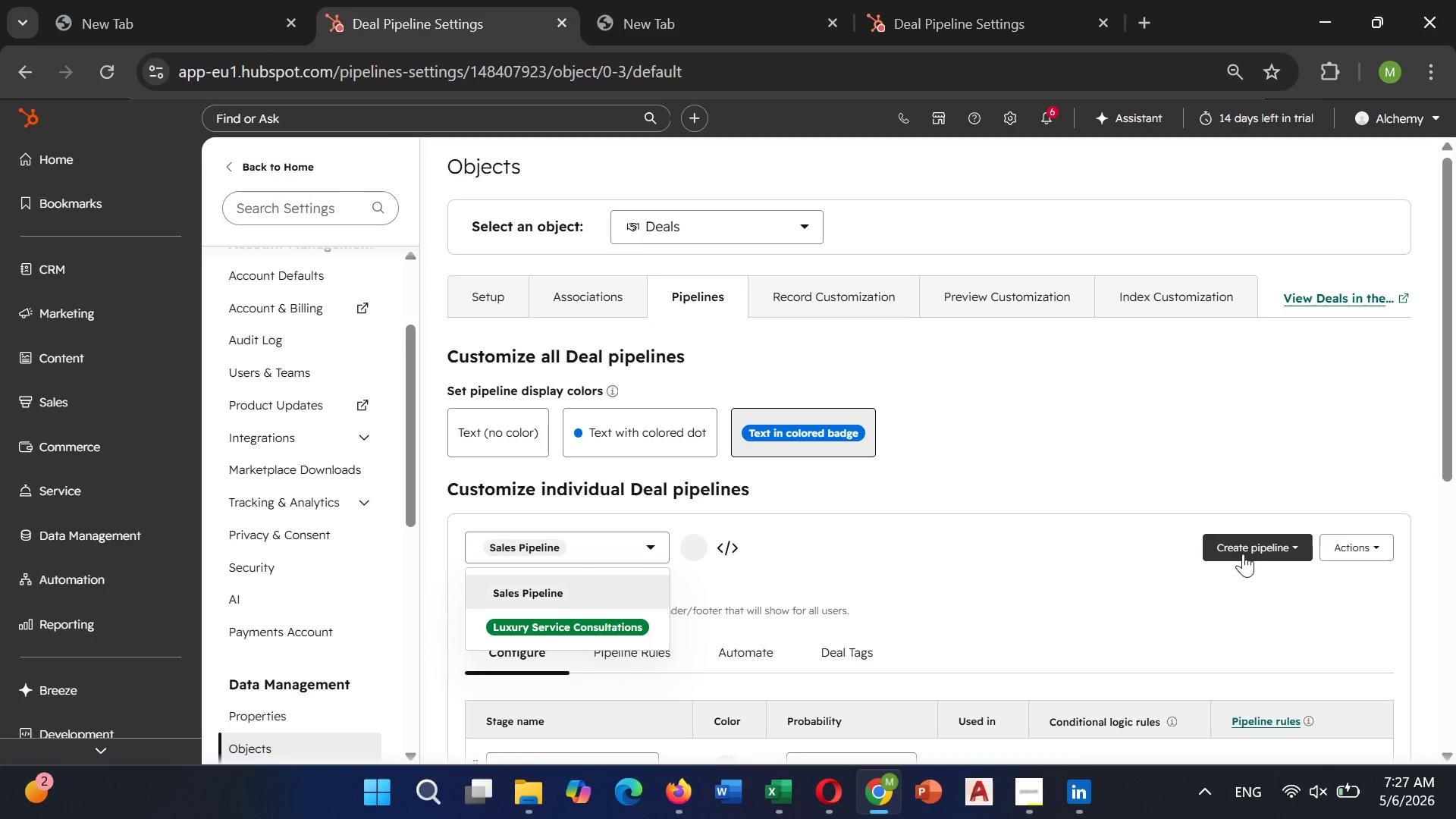 
left_click([1243, 554])
 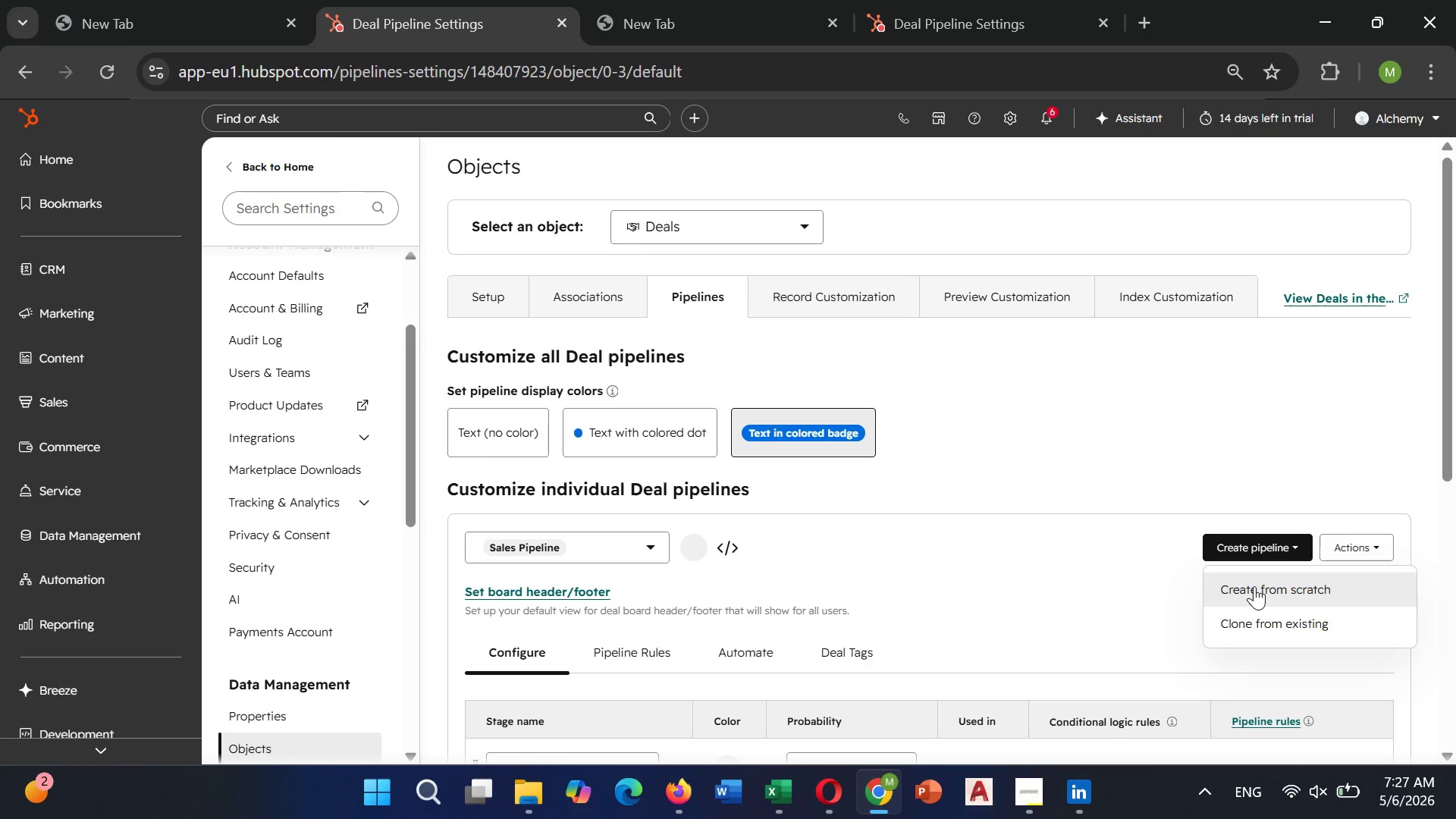 
left_click([1254, 586])
 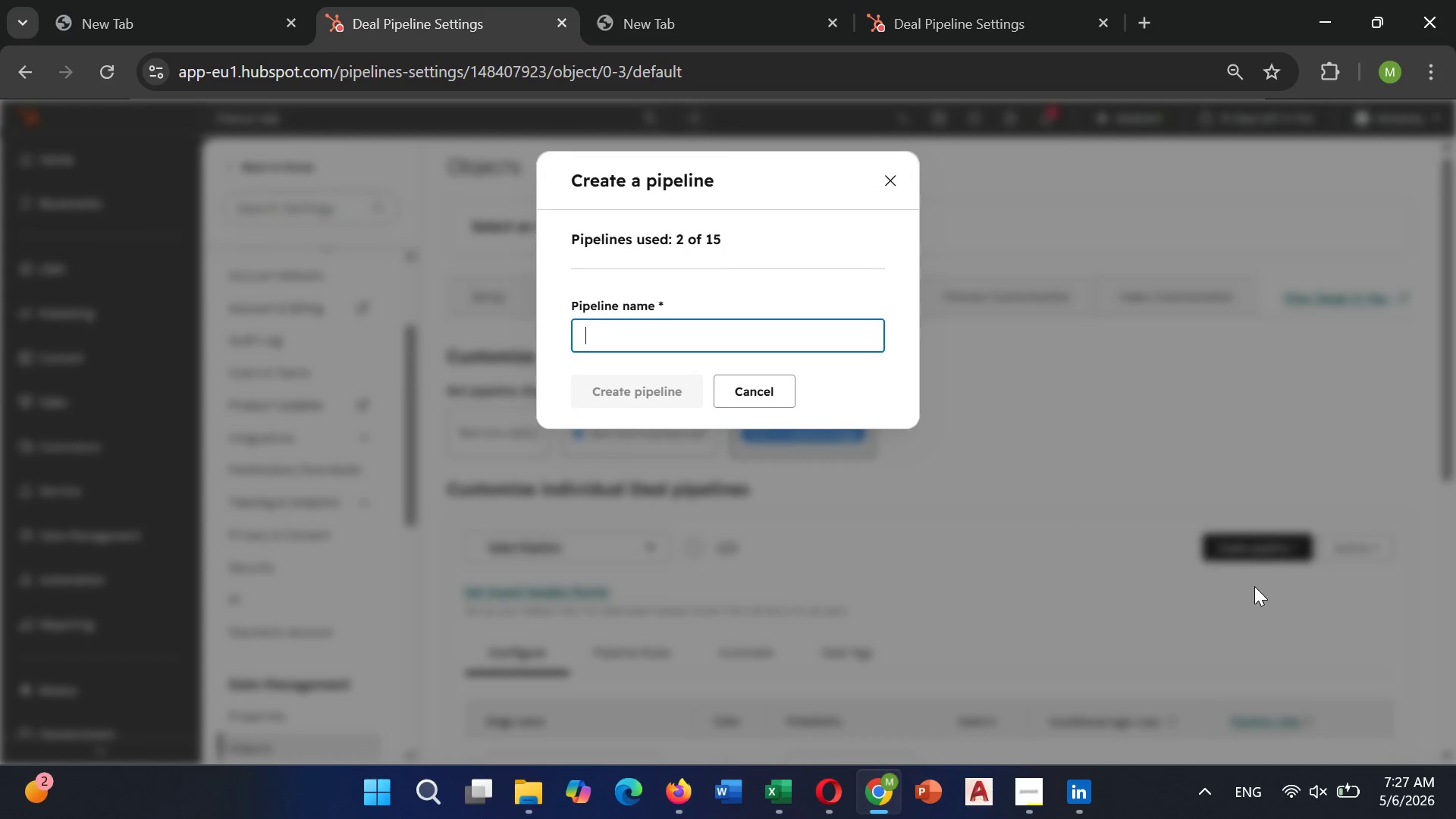 
type(Lusx)
key(Backspace)
key(Backspace)
type(xiry )
key(Backspace)
key(Backspace)
key(Backspace)
key(Backspace)
type(ury Set)
key(Backspace)
type(rvice Type)
 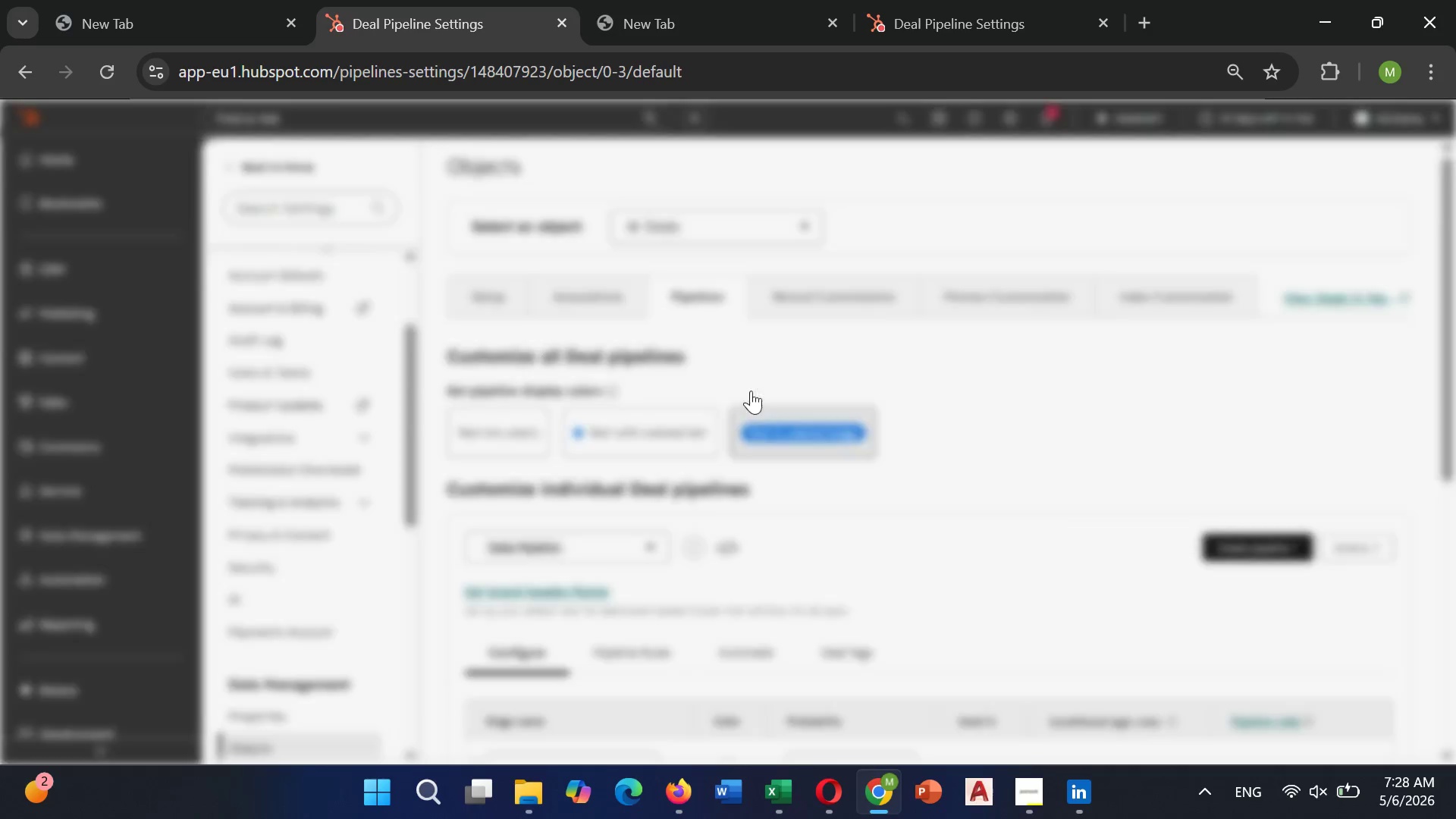 
wait(5.88)
 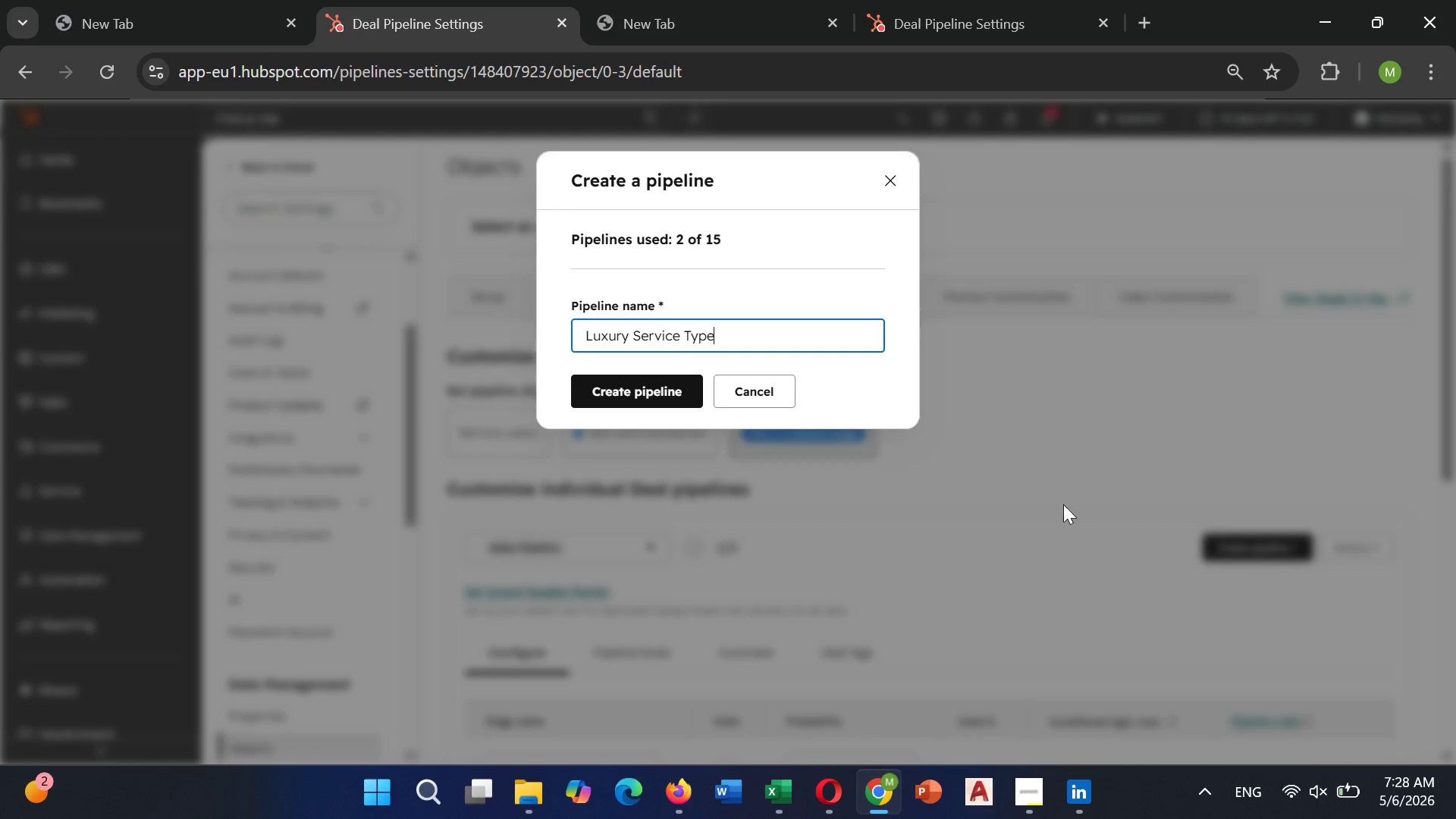 
left_click([561, 555])
 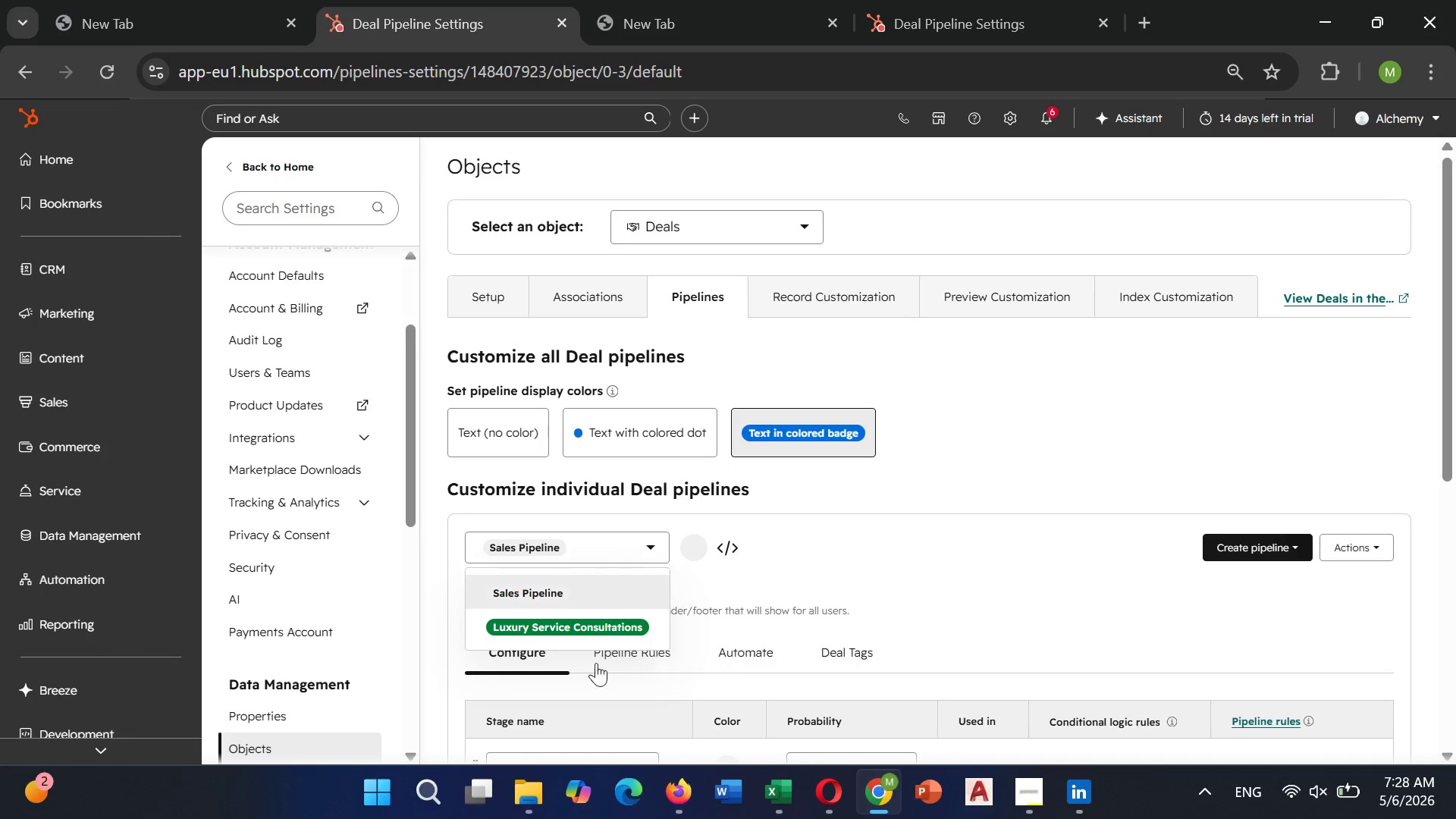 
left_click([594, 624])
 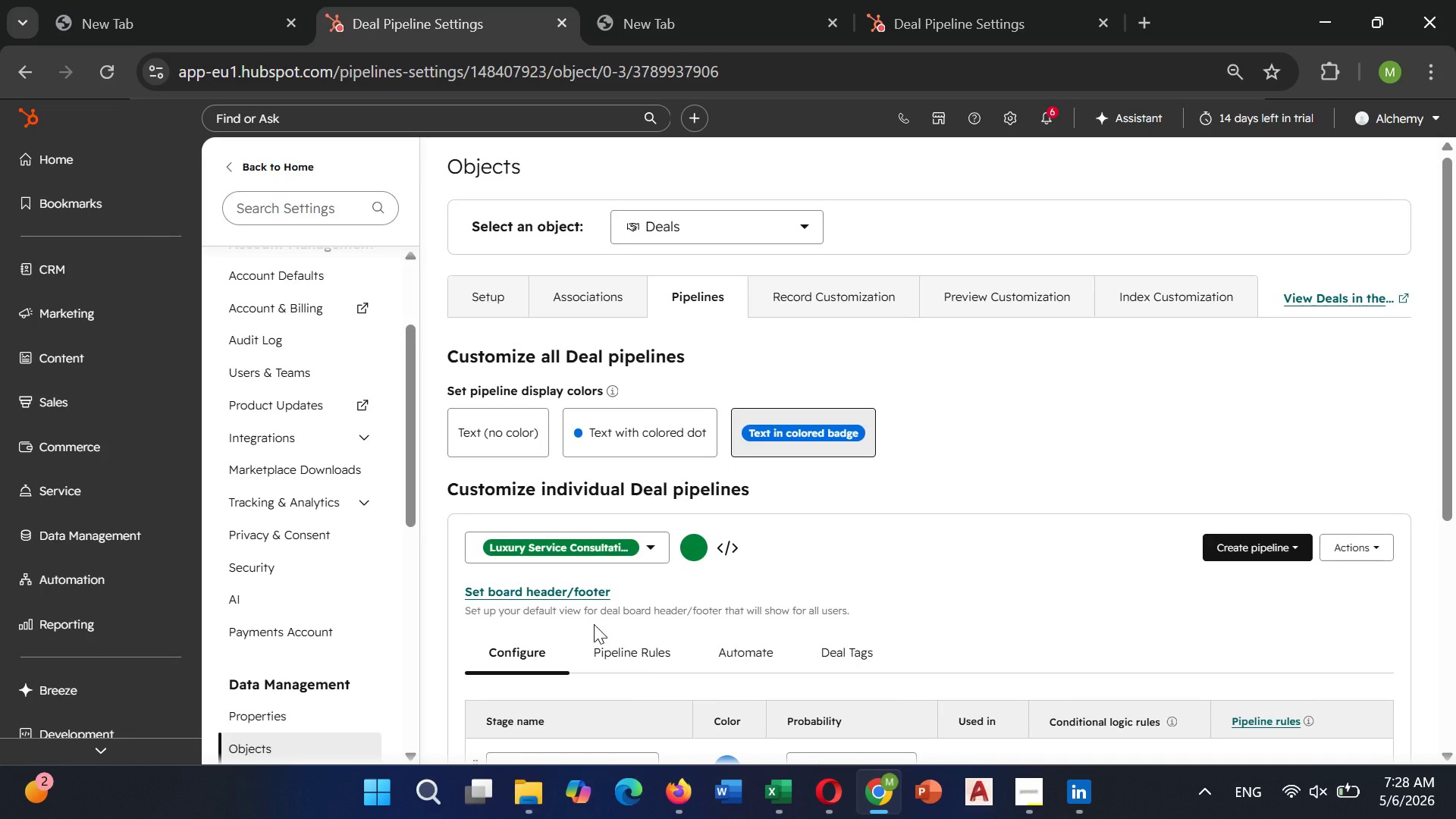 
scroll: coordinate [594, 624], scroll_direction: down, amount: 5.0
 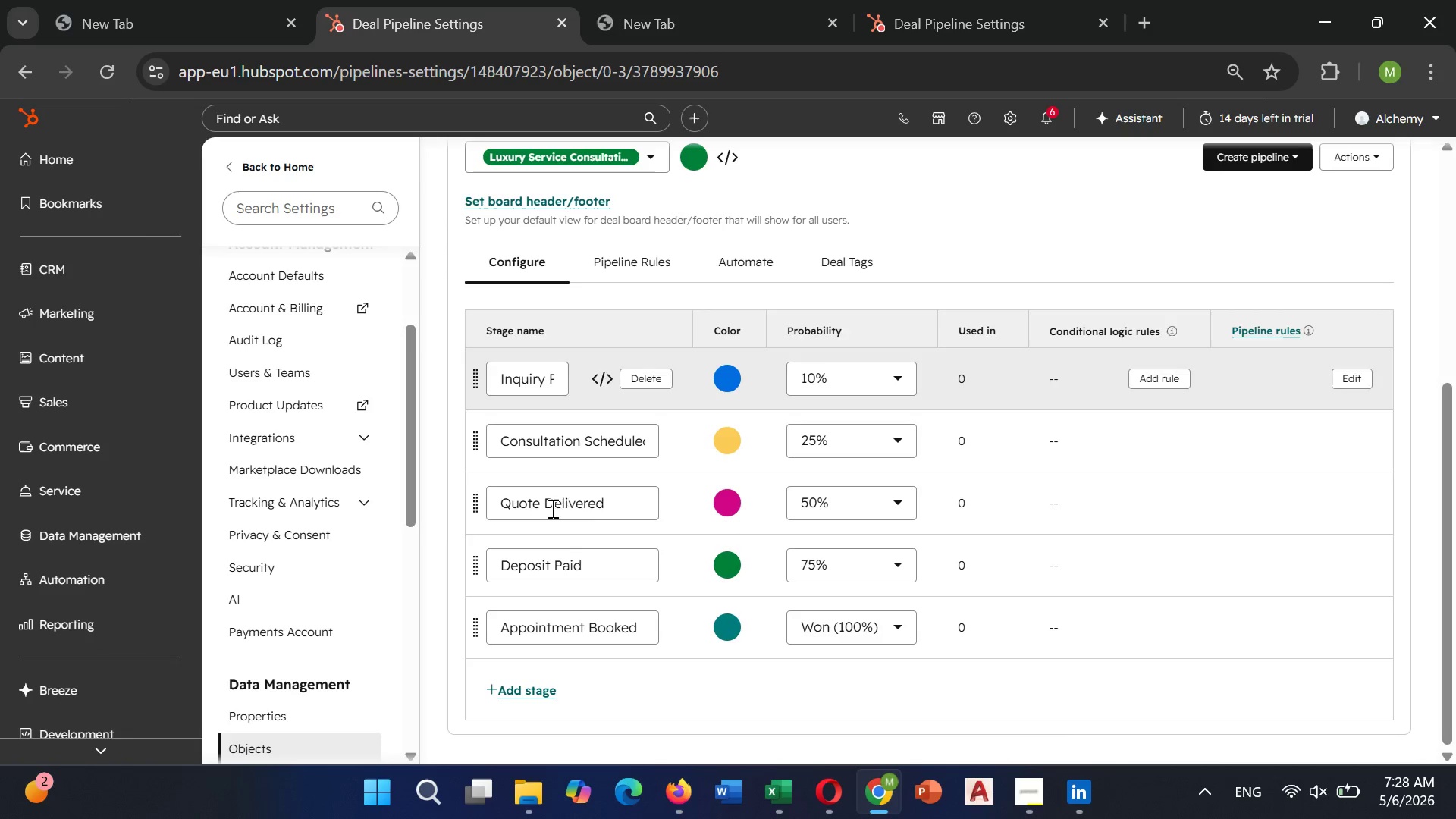 
scroll: coordinate [564, 548], scroll_direction: up, amount: 3.0
 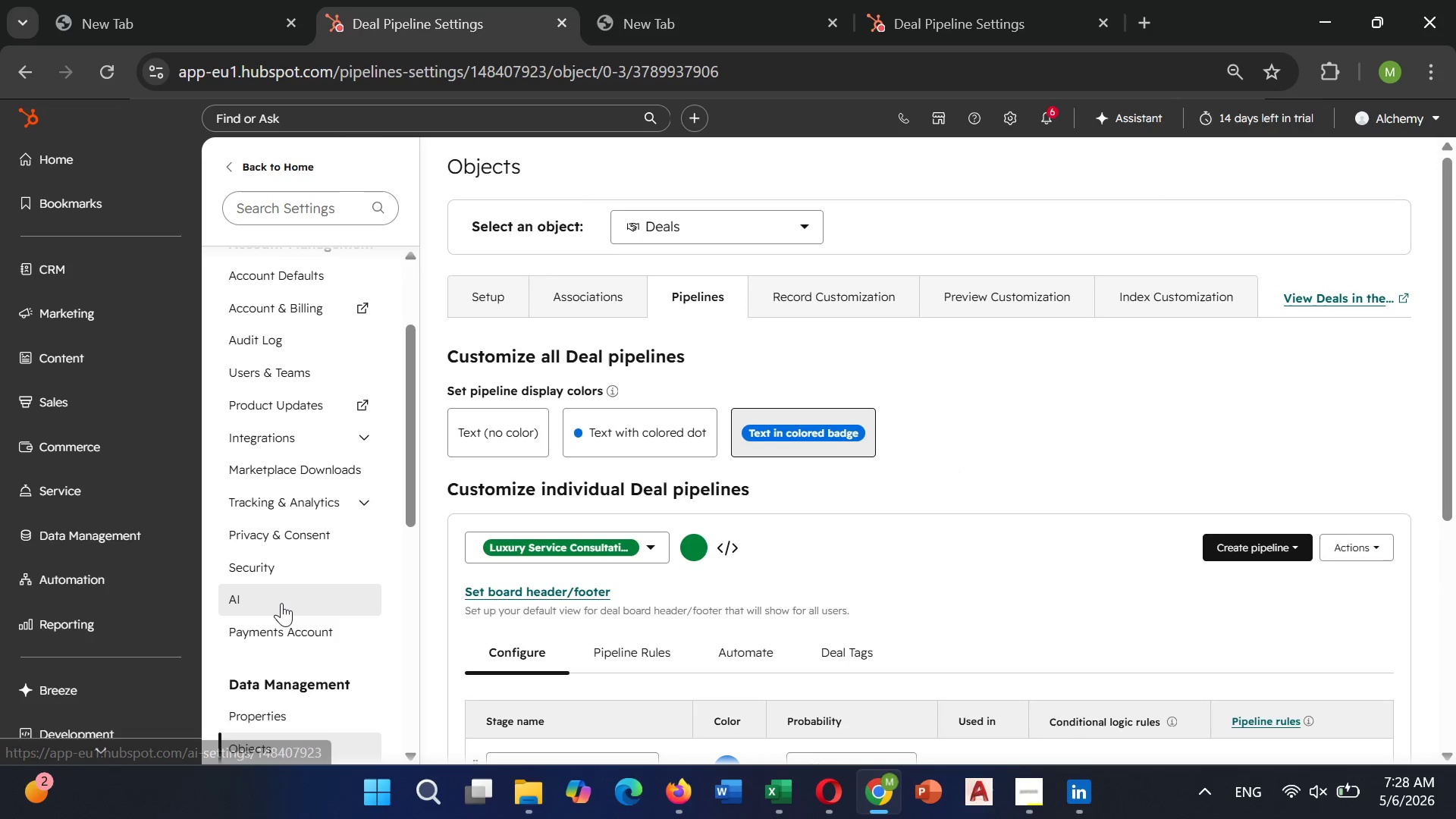 
scroll: coordinate [281, 603], scroll_direction: down, amount: 3.0
 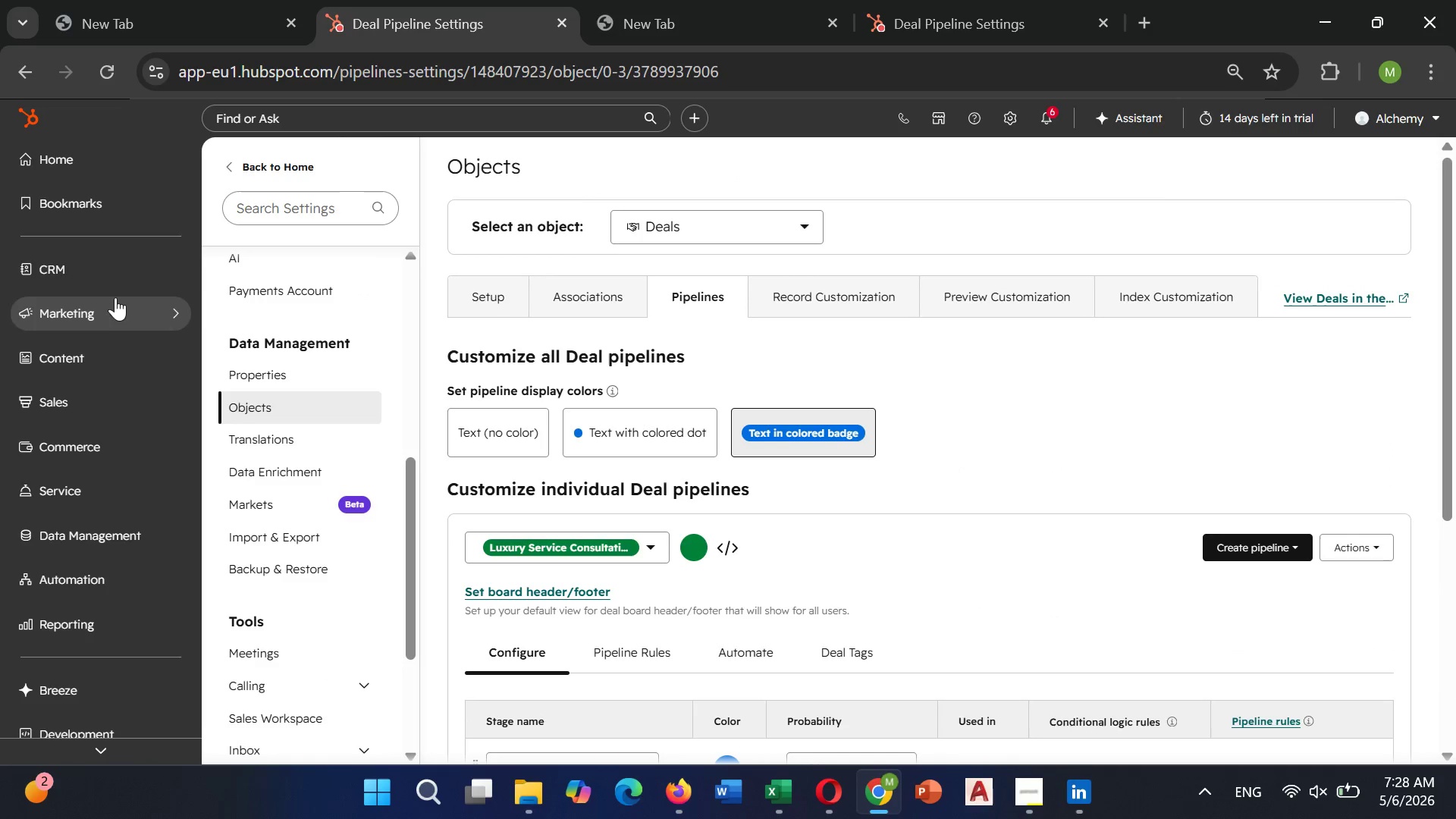 
left_click([109, 278])
 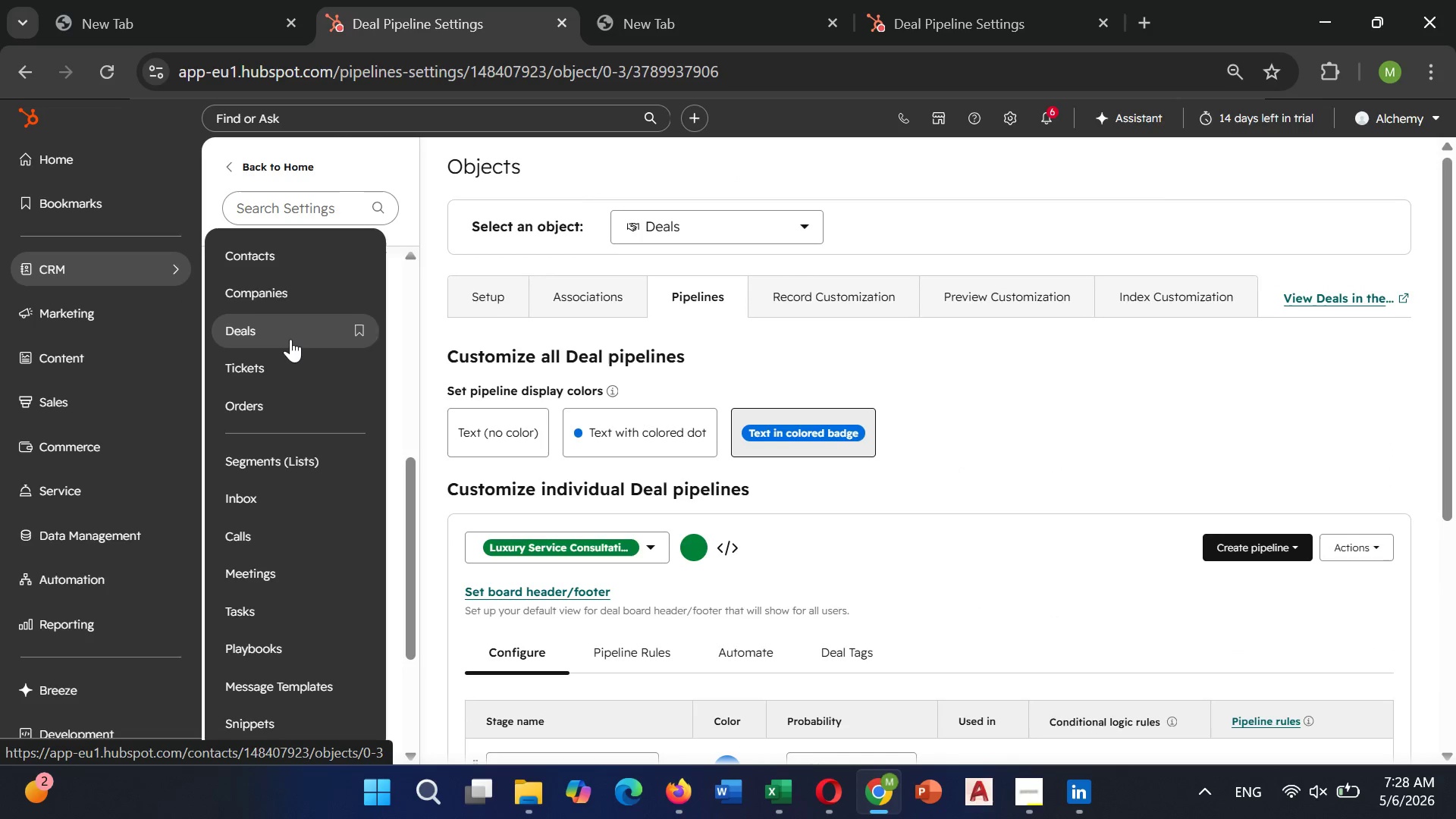 
left_click([290, 338])
 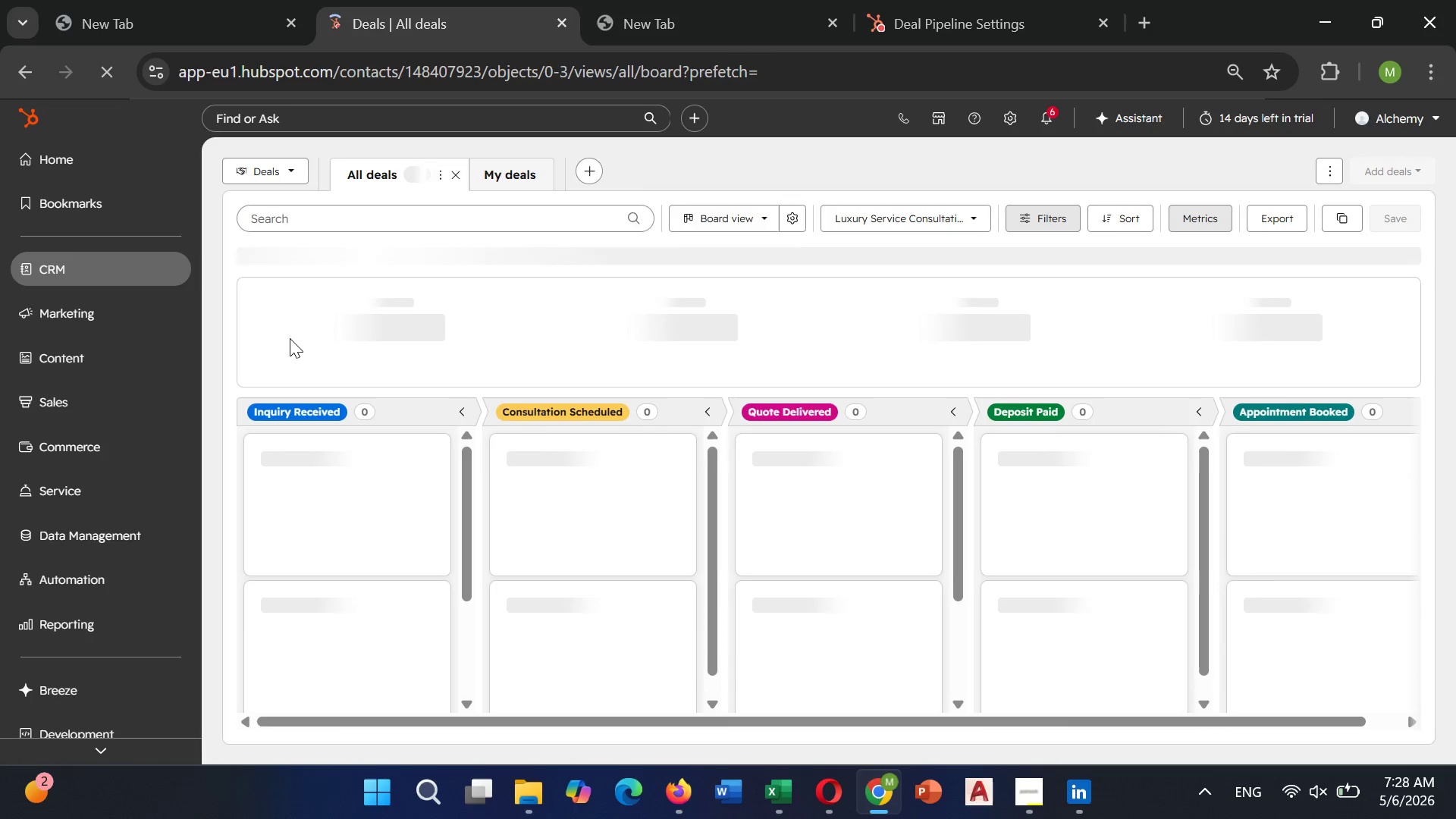 
wait(5.83)
 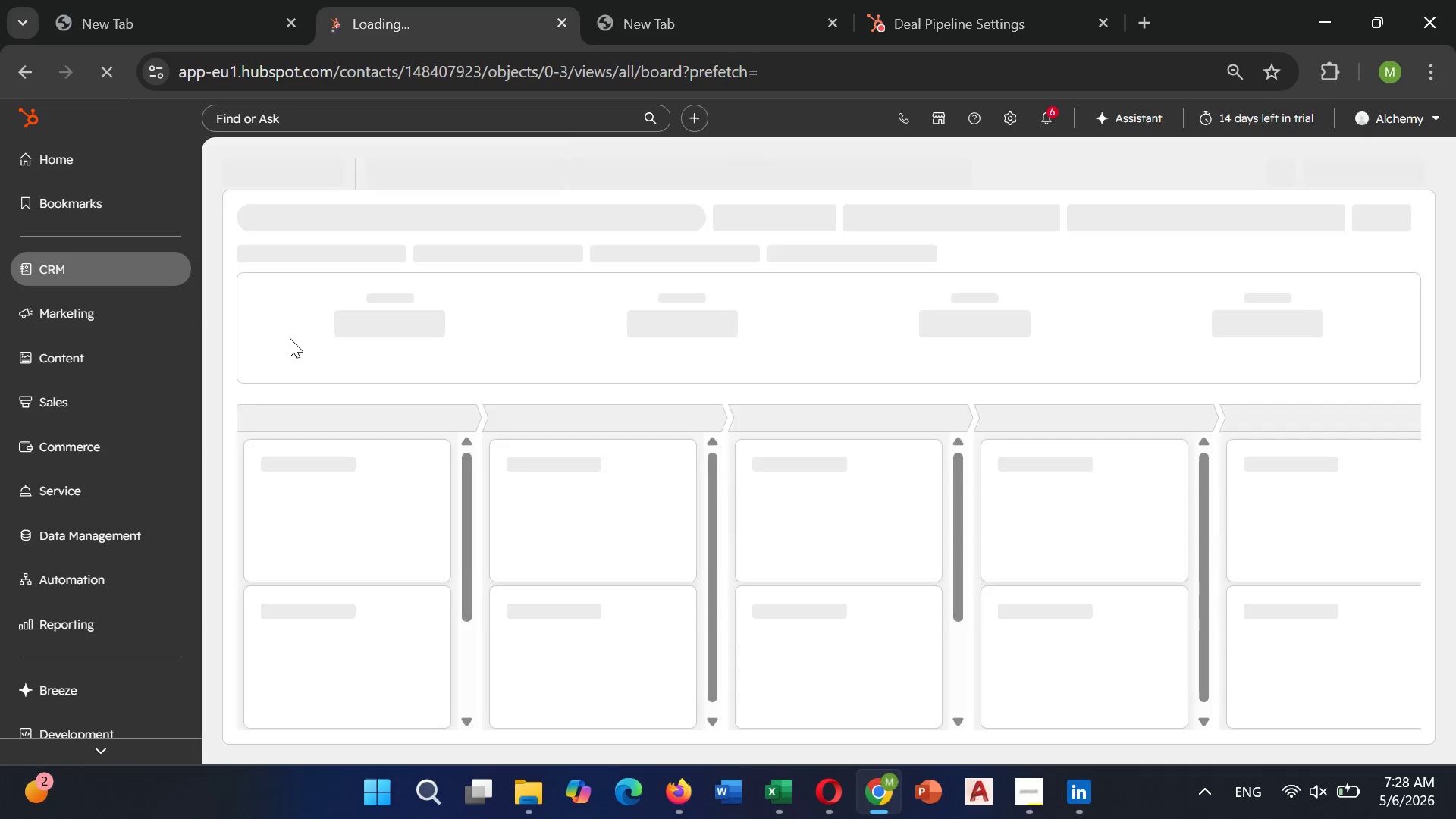 
mouse_move([1289, 220])
 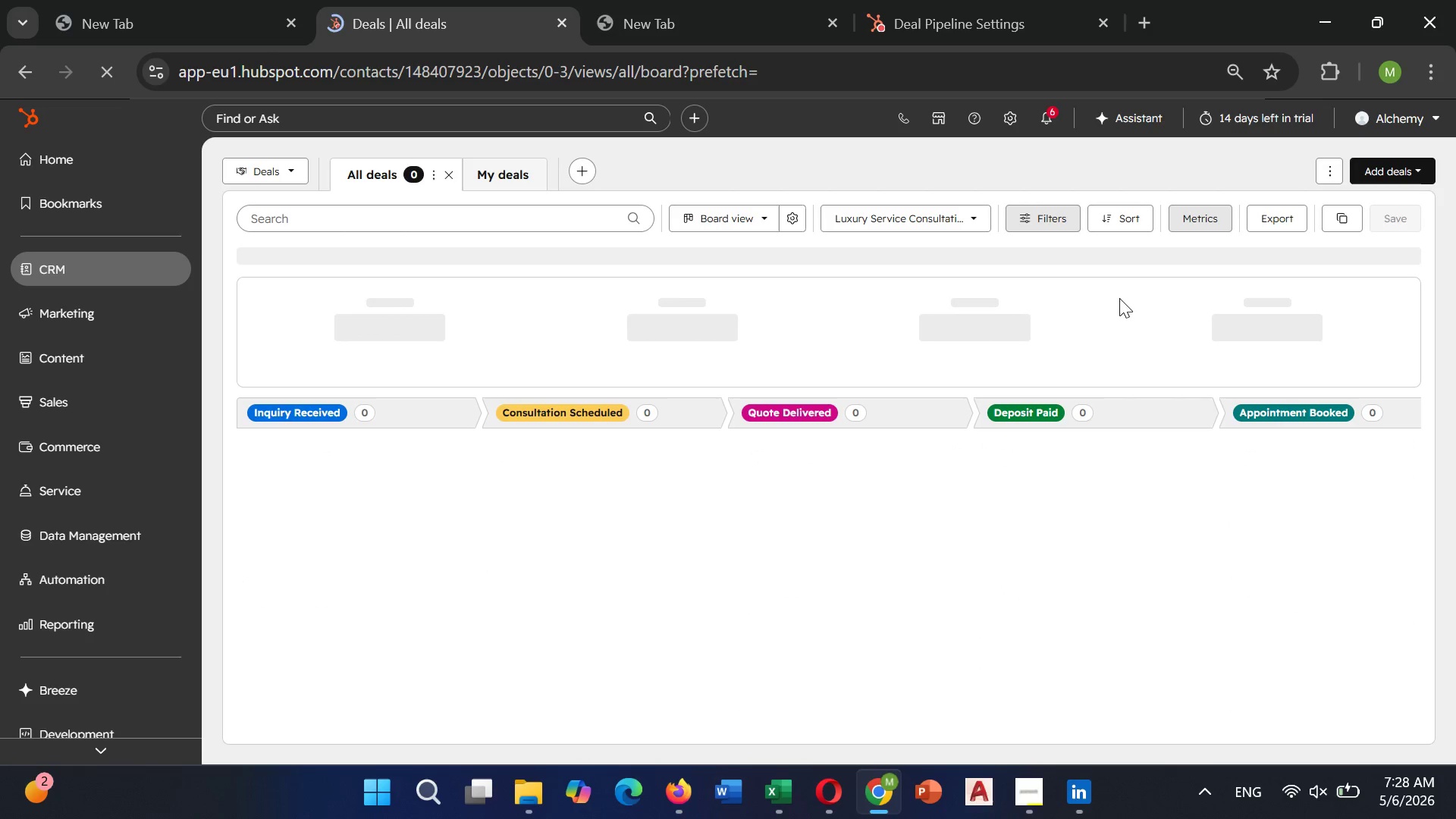 
left_click([1415, 175])
 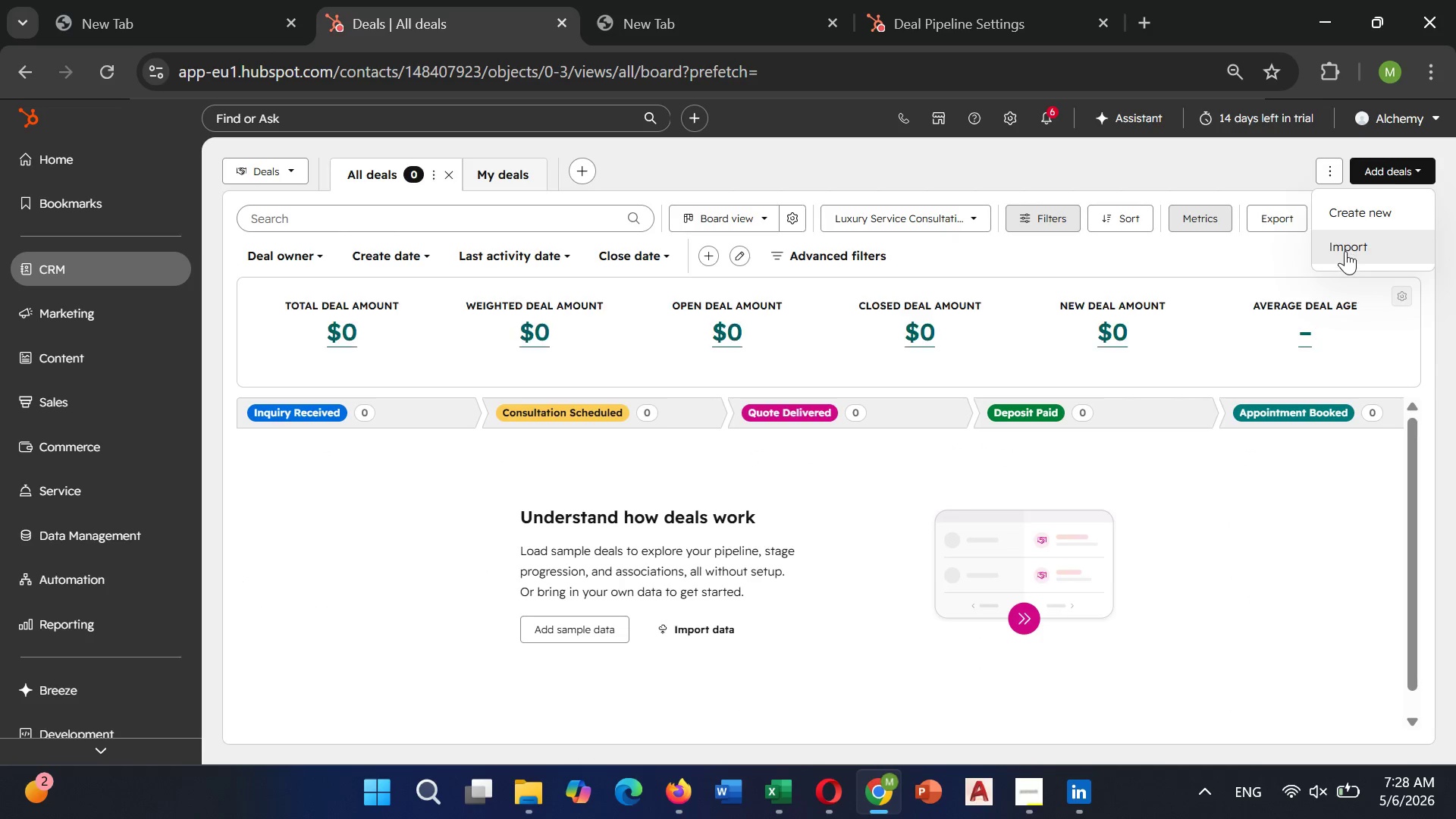 
left_click([1345, 251])
 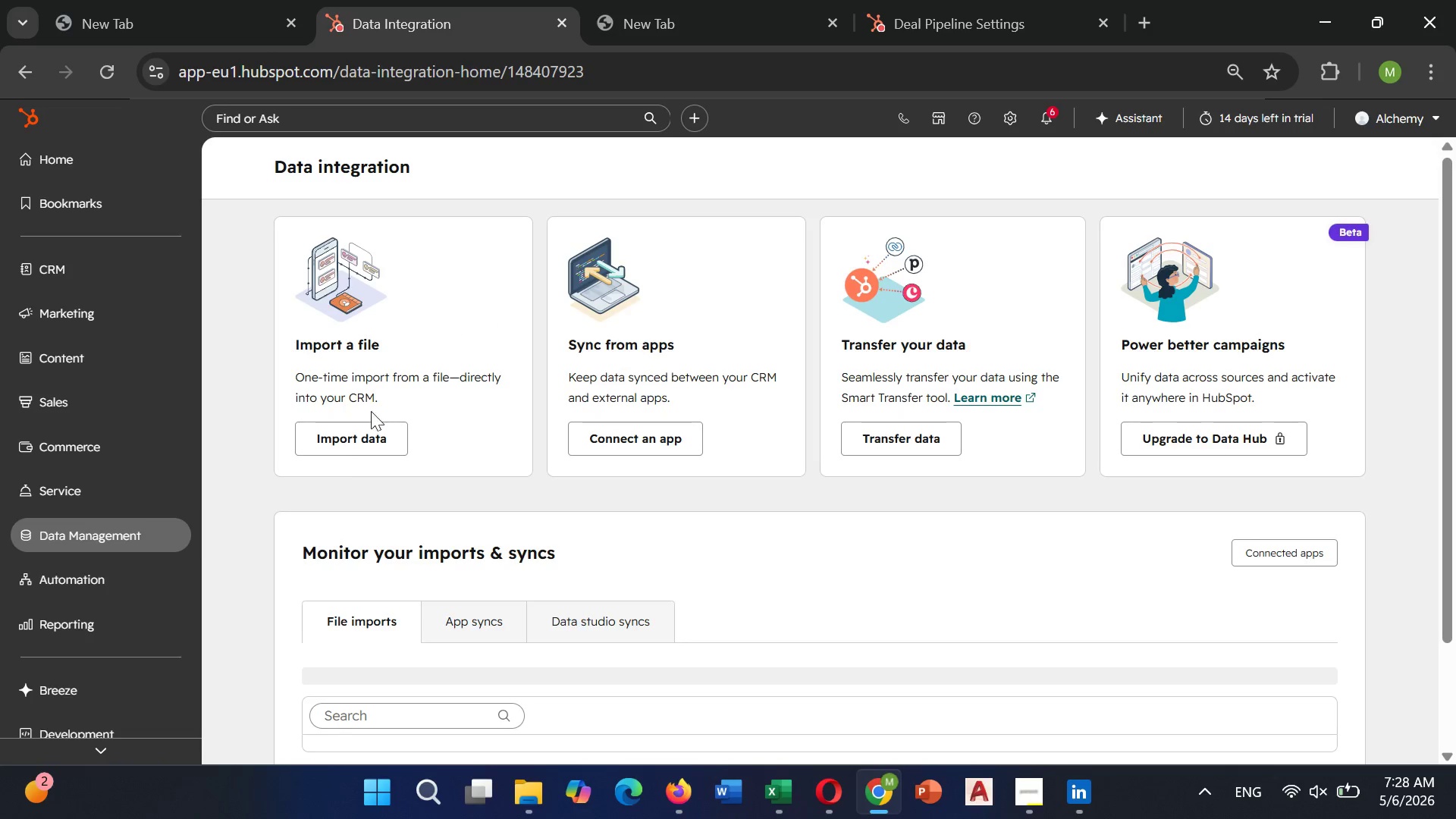 
left_click([357, 441])
 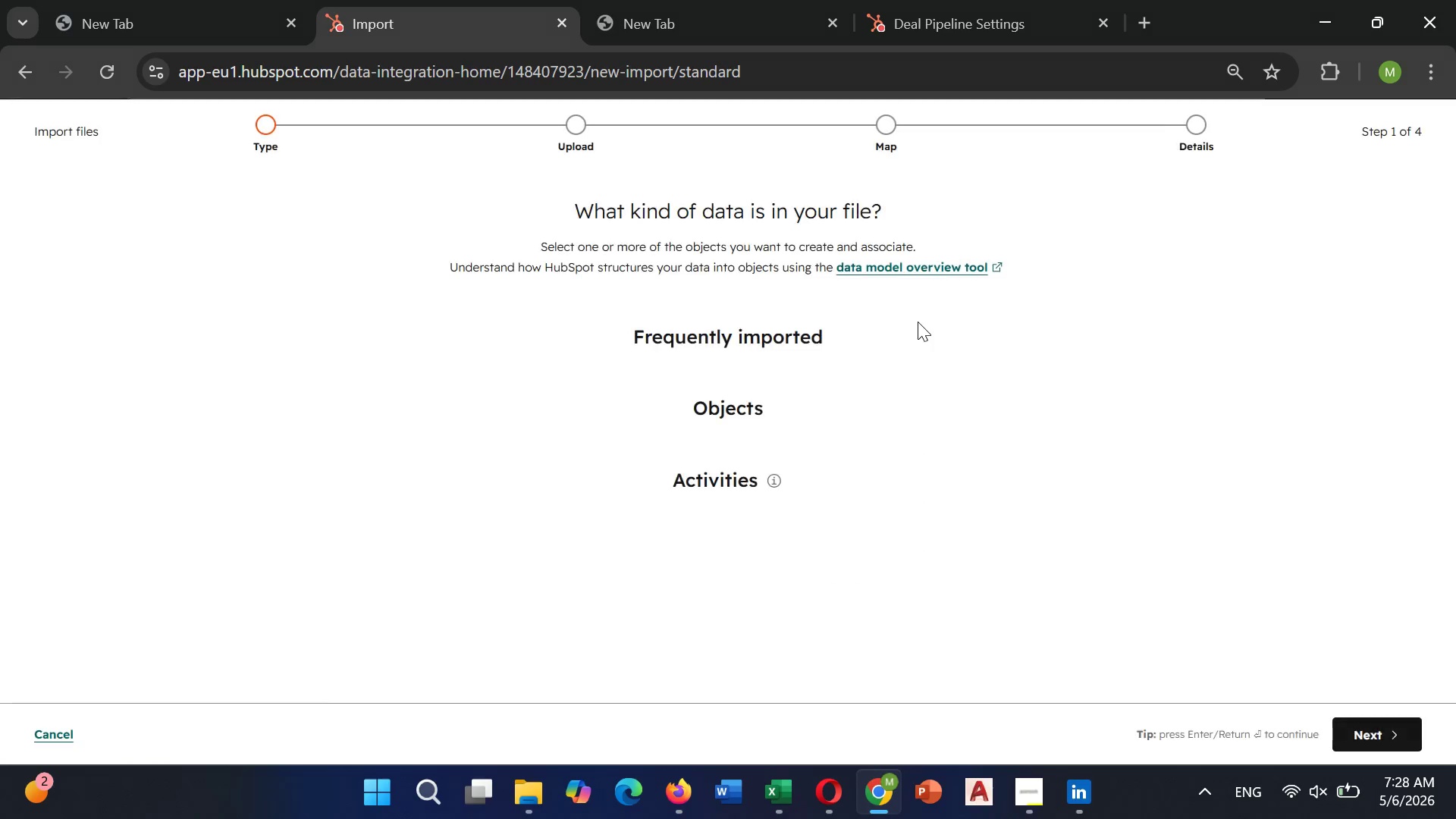 
scroll: coordinate [772, 488], scroll_direction: down, amount: 2.0
 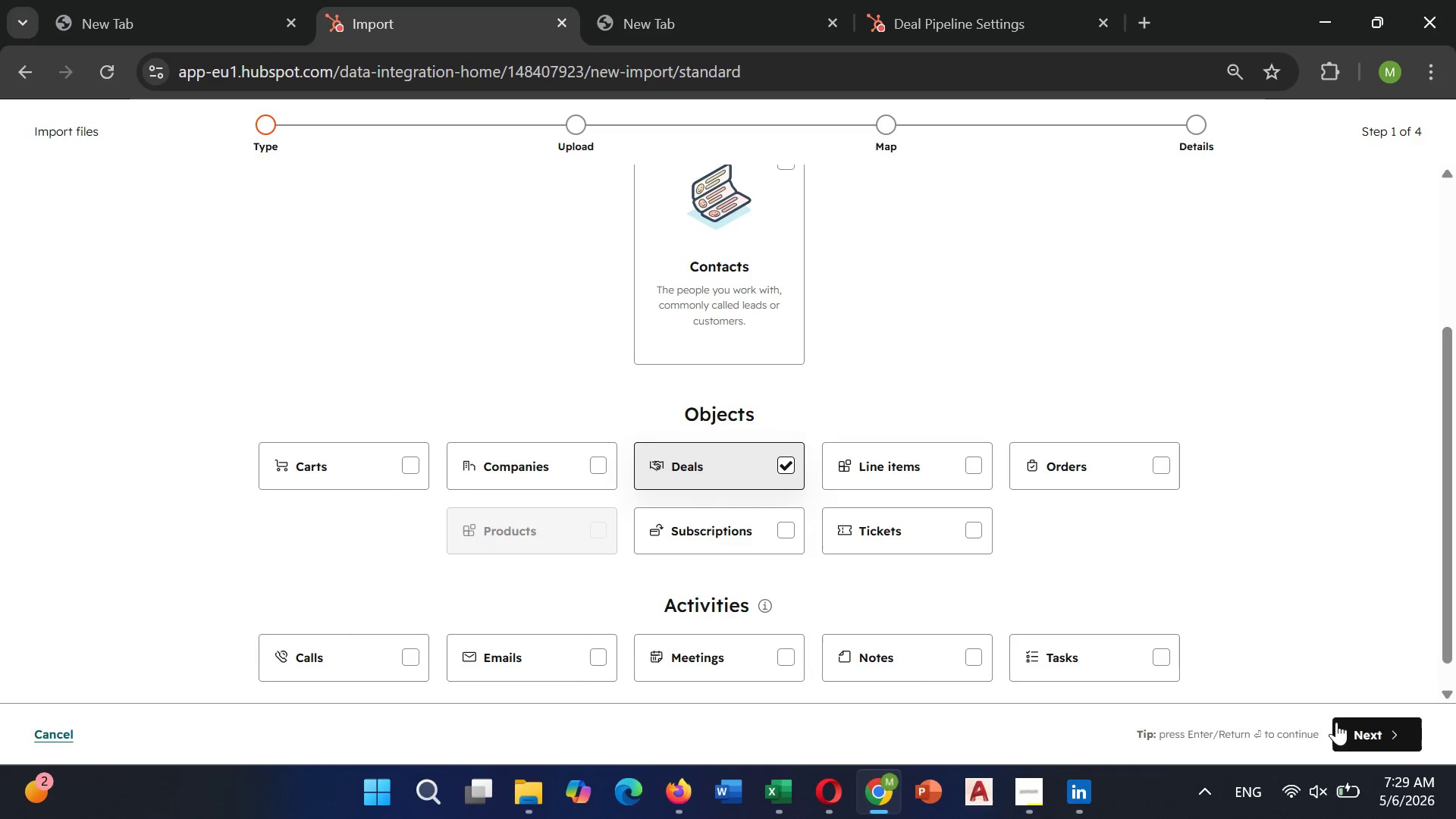 
left_click([1352, 725])
 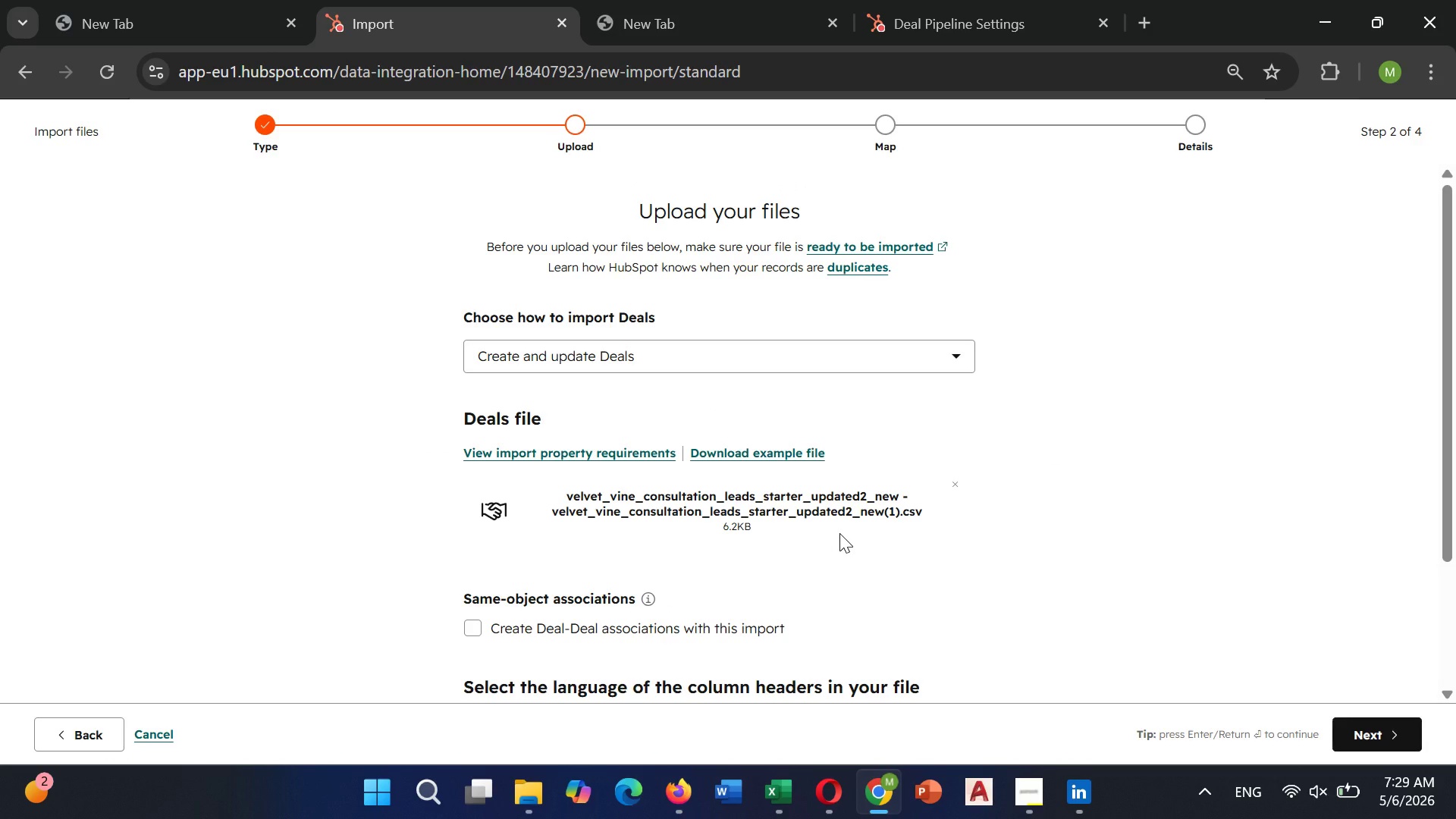 
scroll: coordinate [839, 533], scroll_direction: down, amount: 1.0
 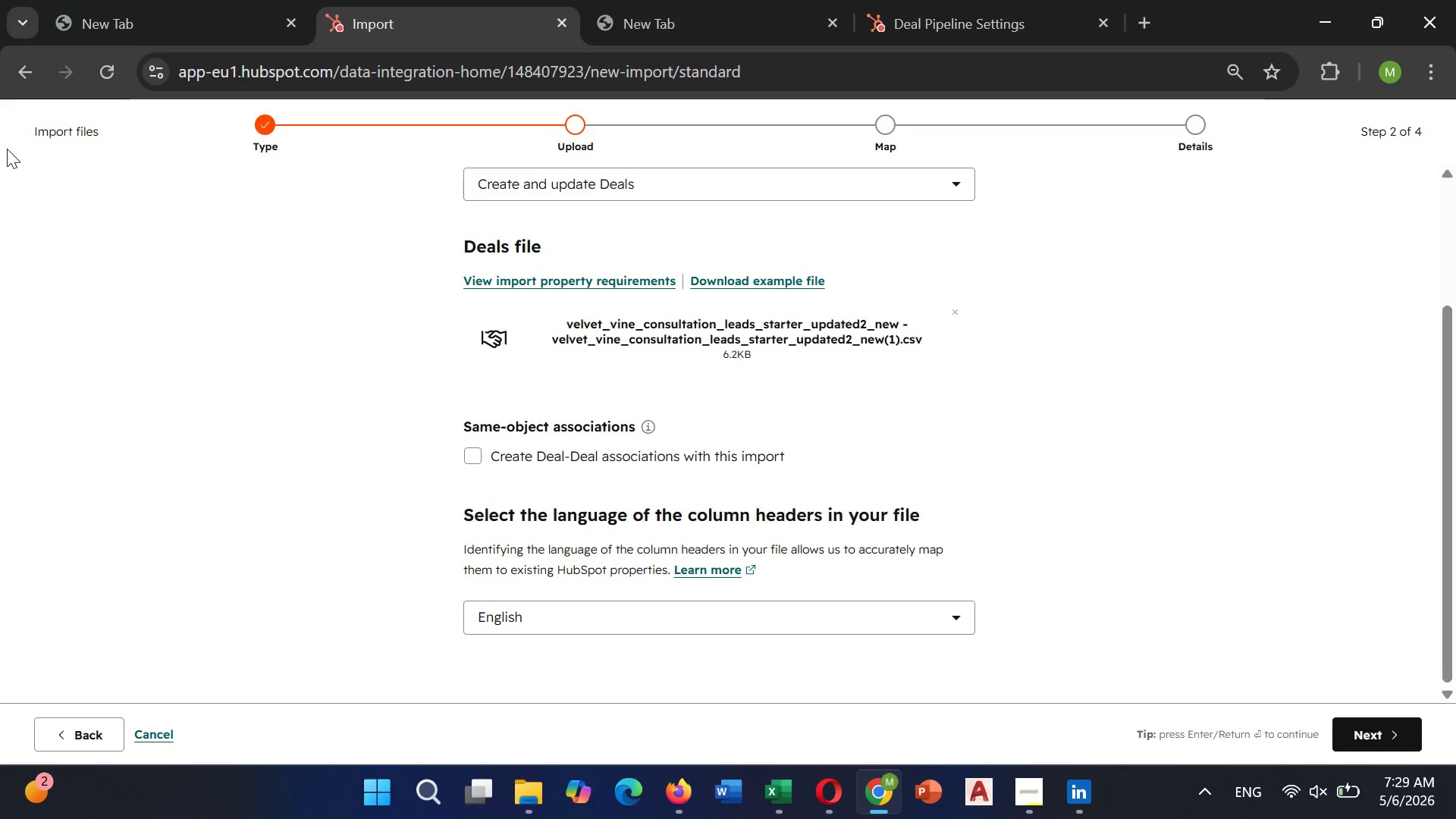 
wait(7.33)
 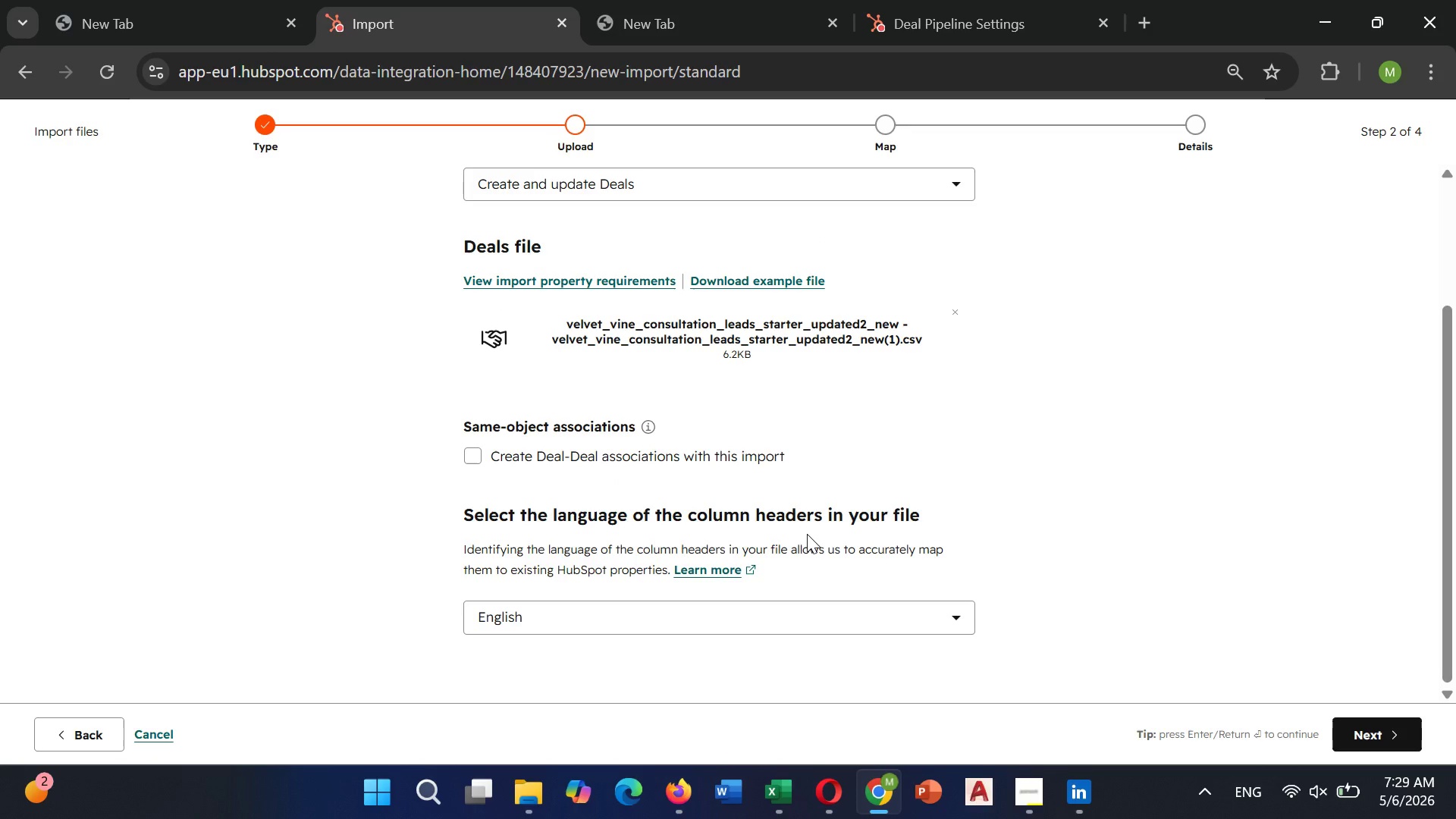 
left_click([154, 733])
 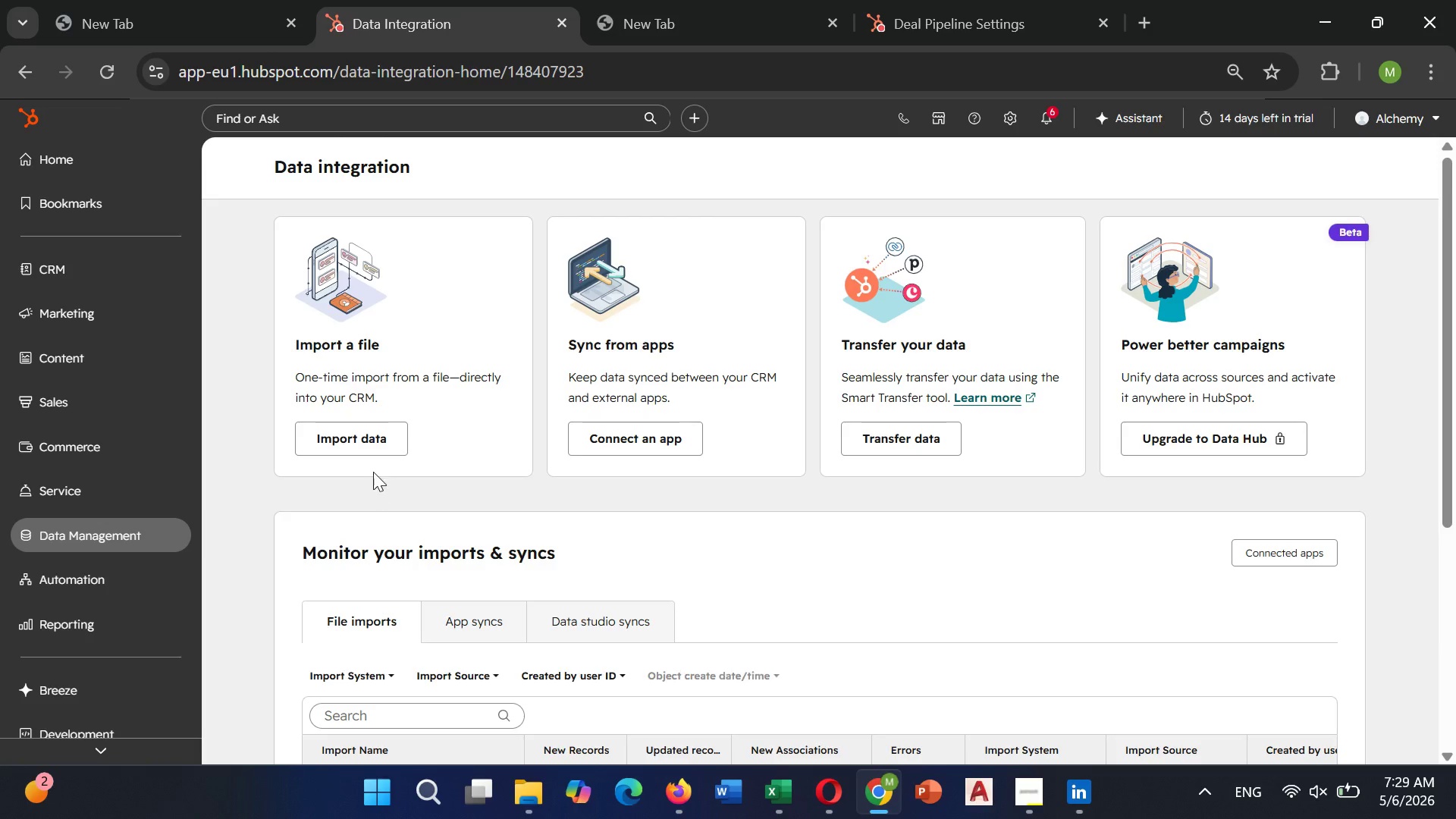 
left_click([373, 445])
 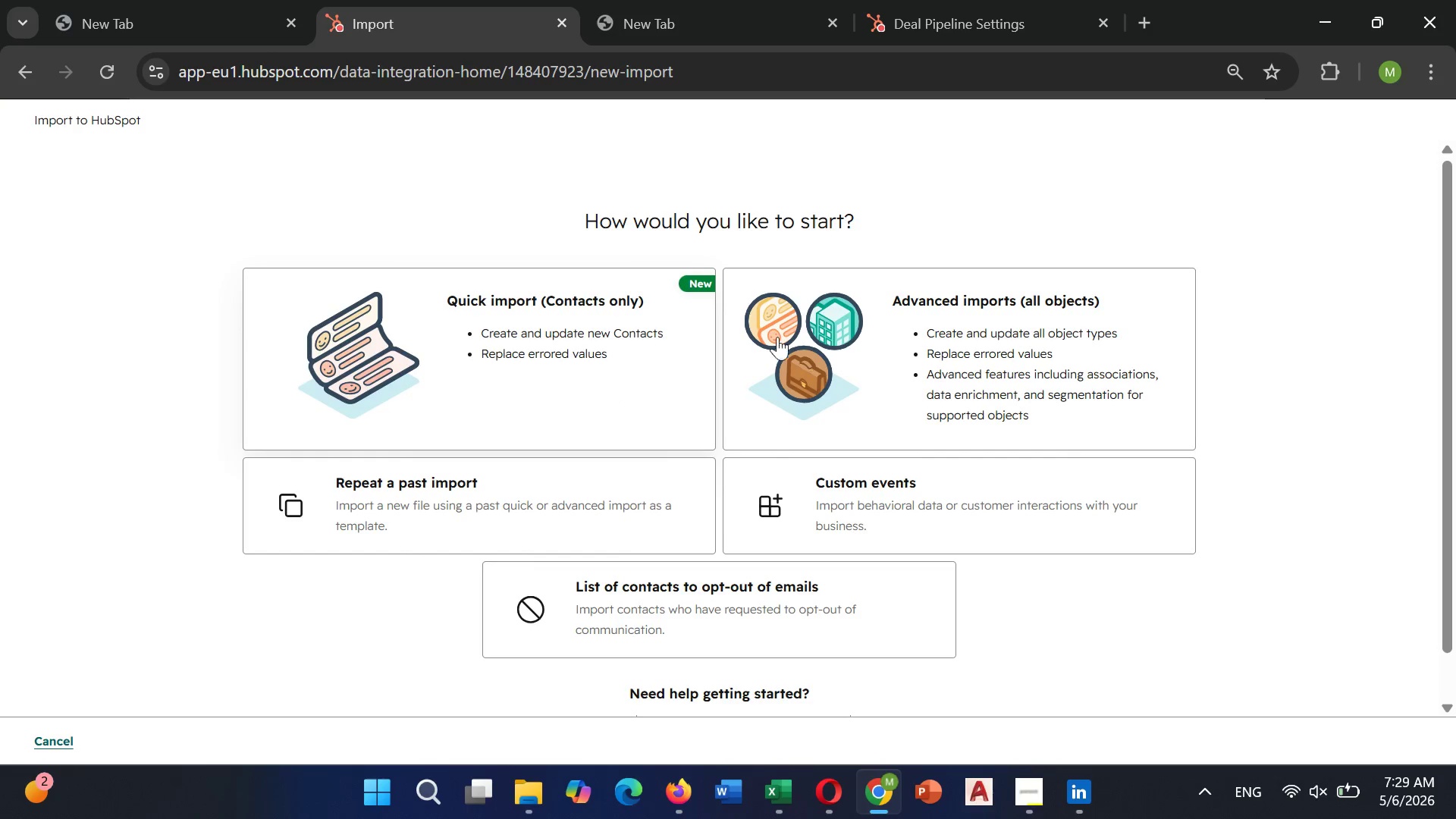 
left_click([871, 329])
 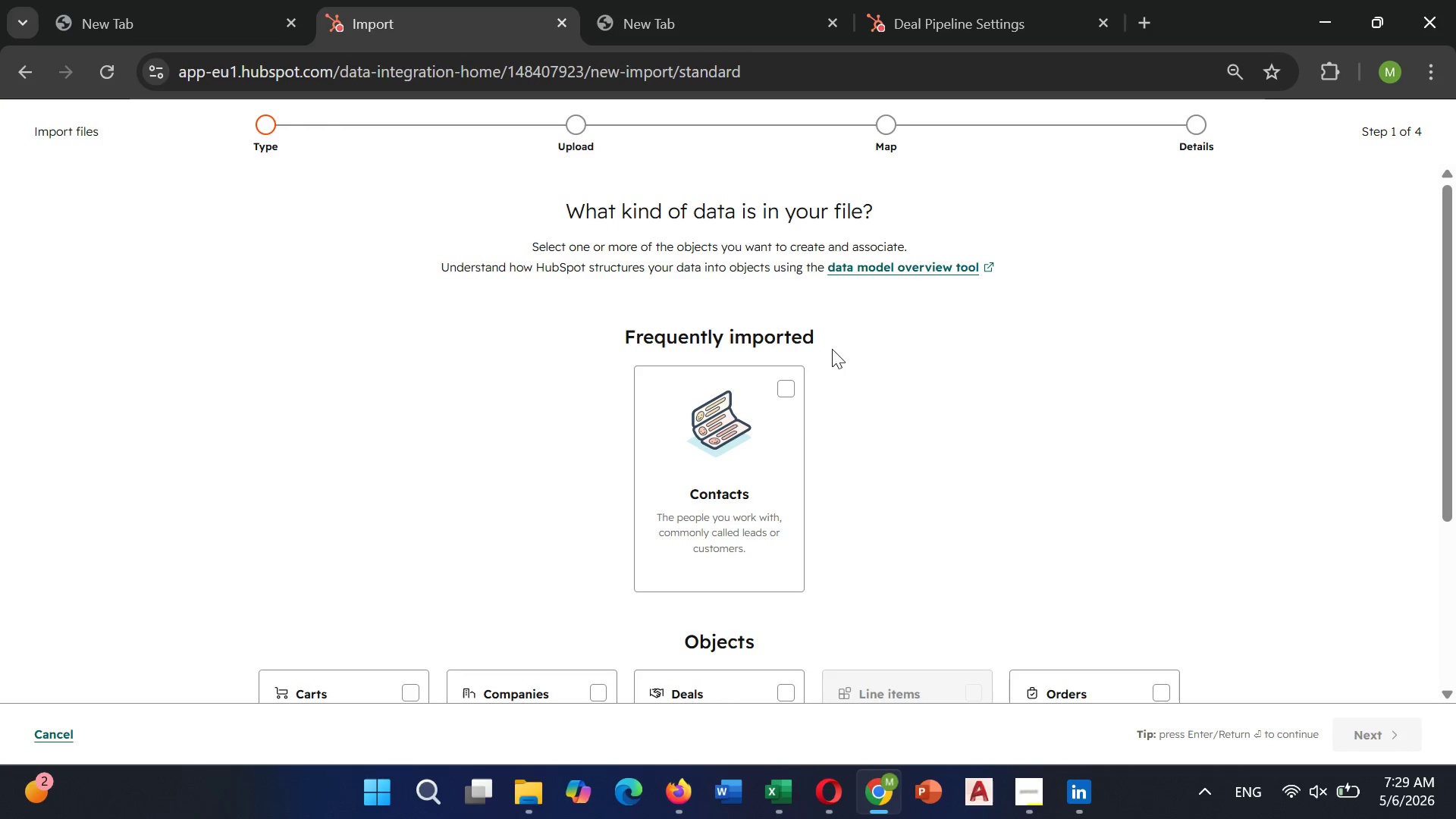 
scroll: coordinate [766, 535], scroll_direction: down, amount: 3.0
 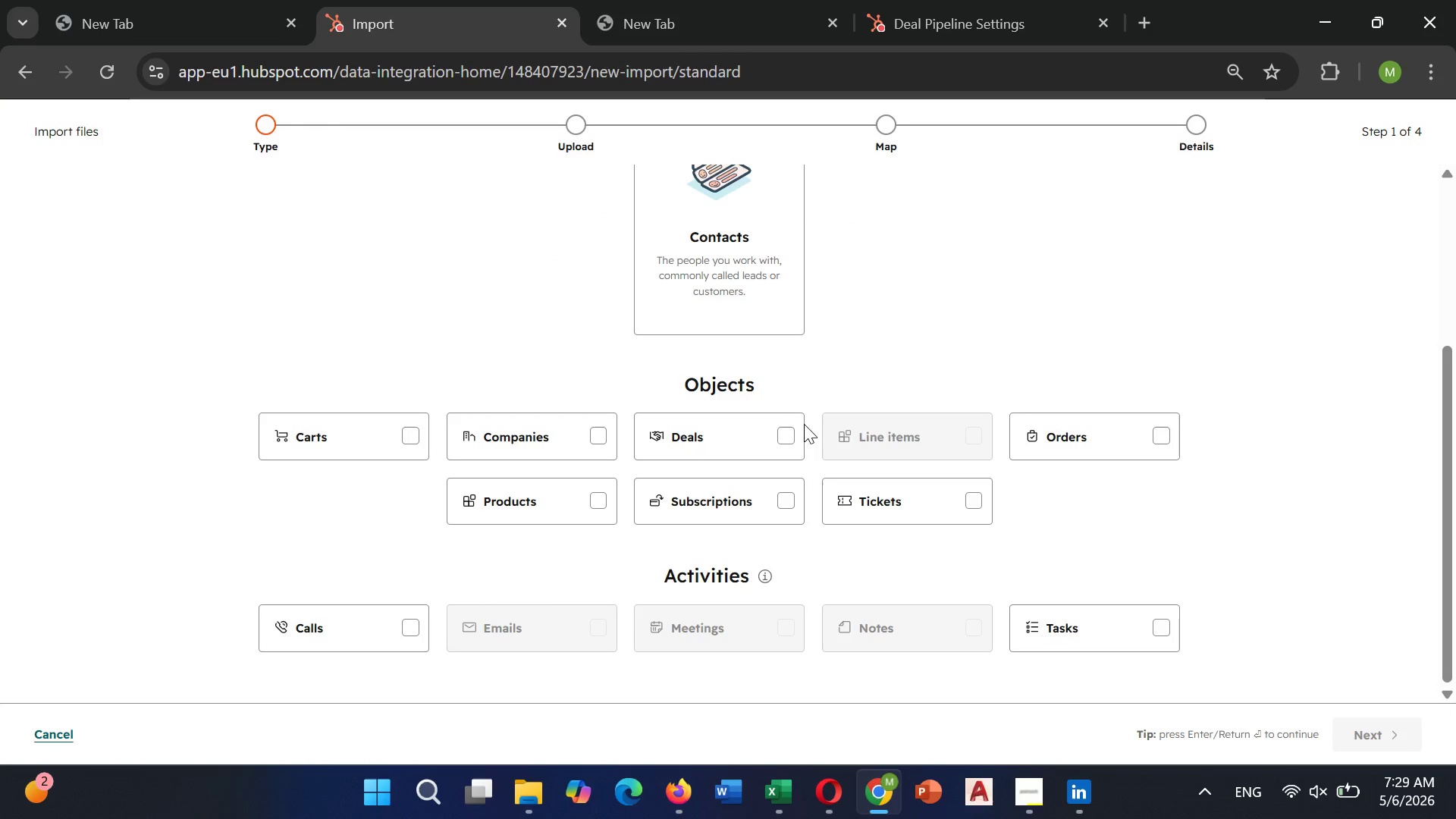 
left_click([793, 431])
 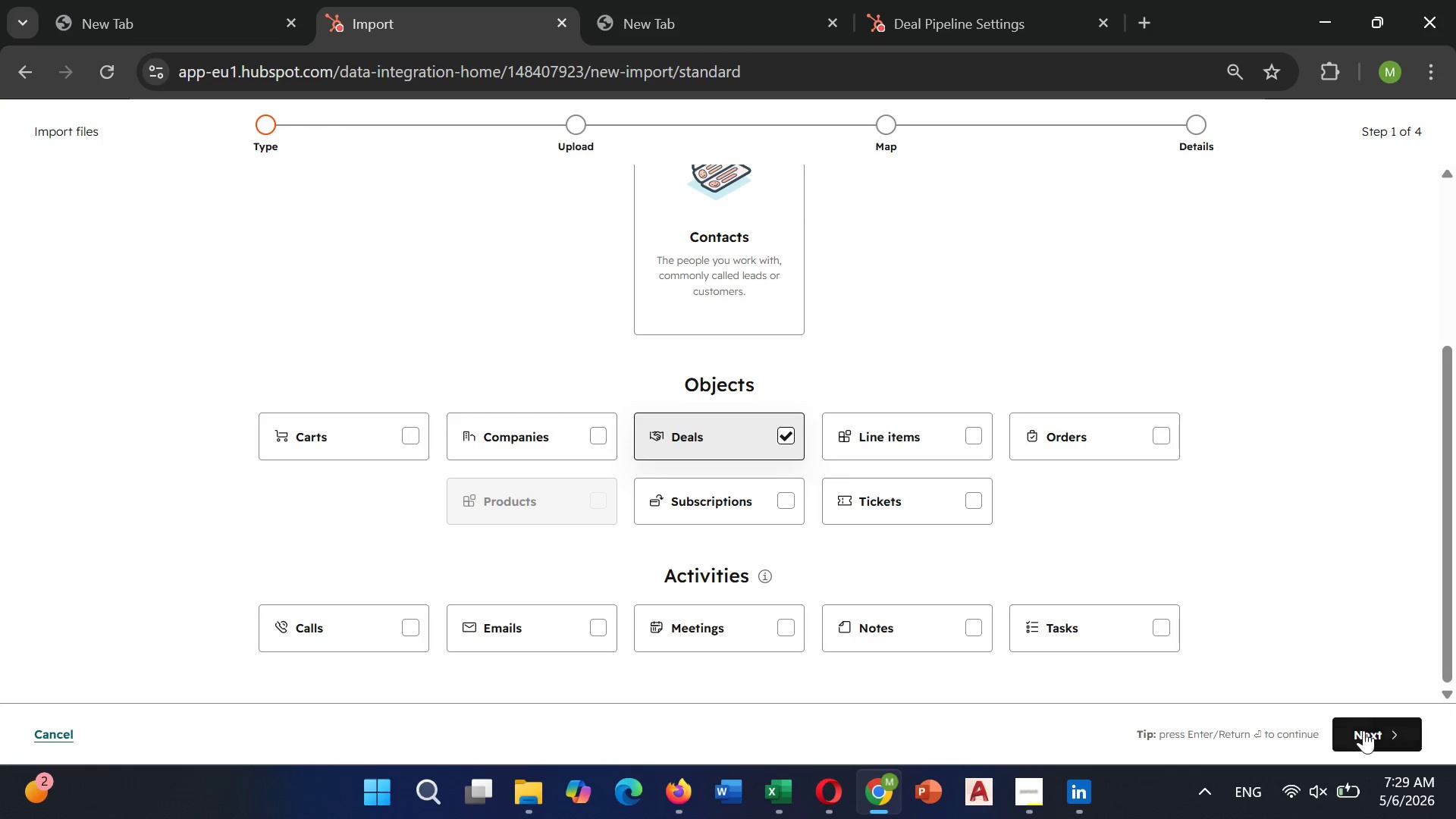 
left_click([1374, 736])
 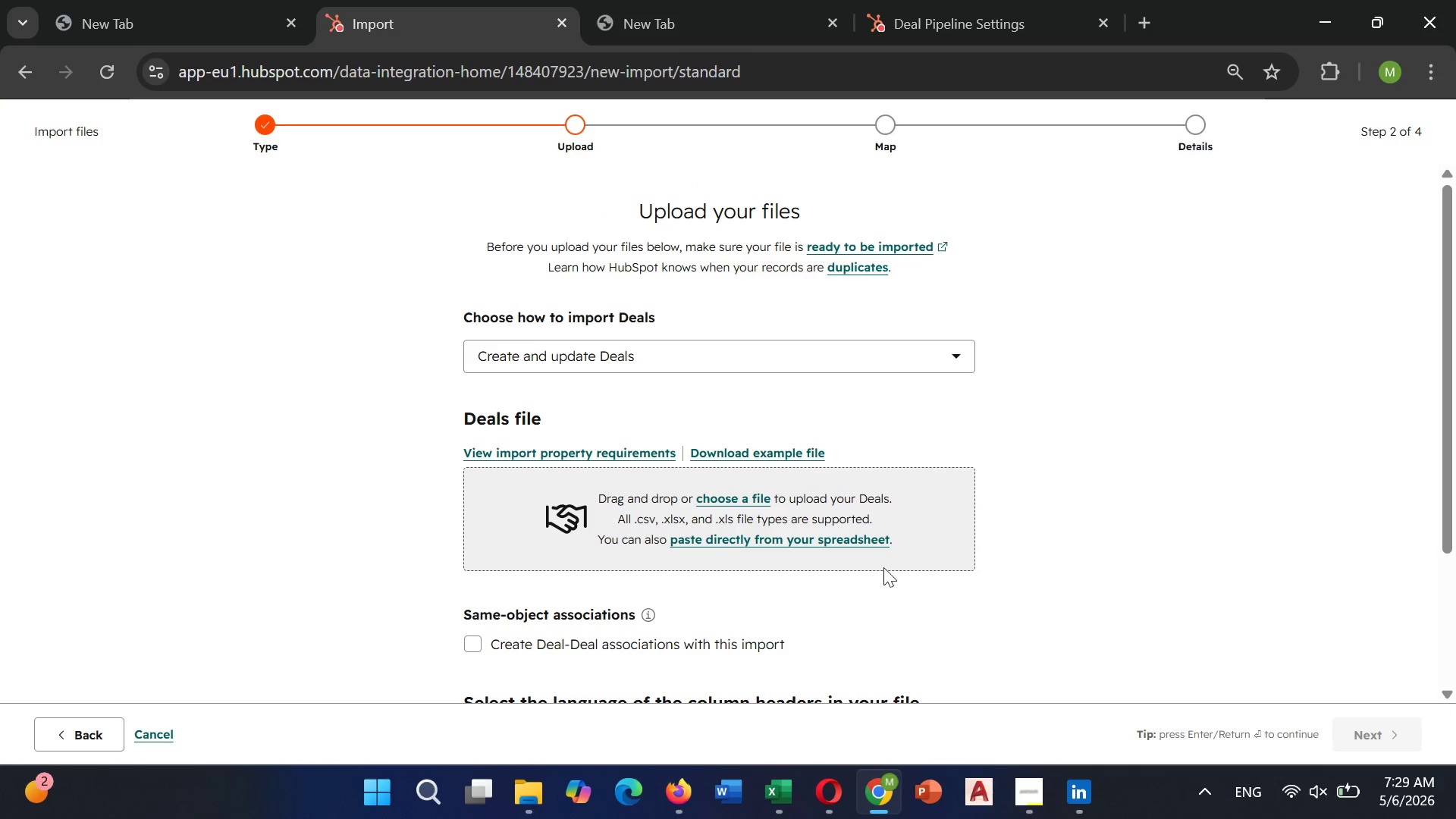 
mouse_move([714, 473])
 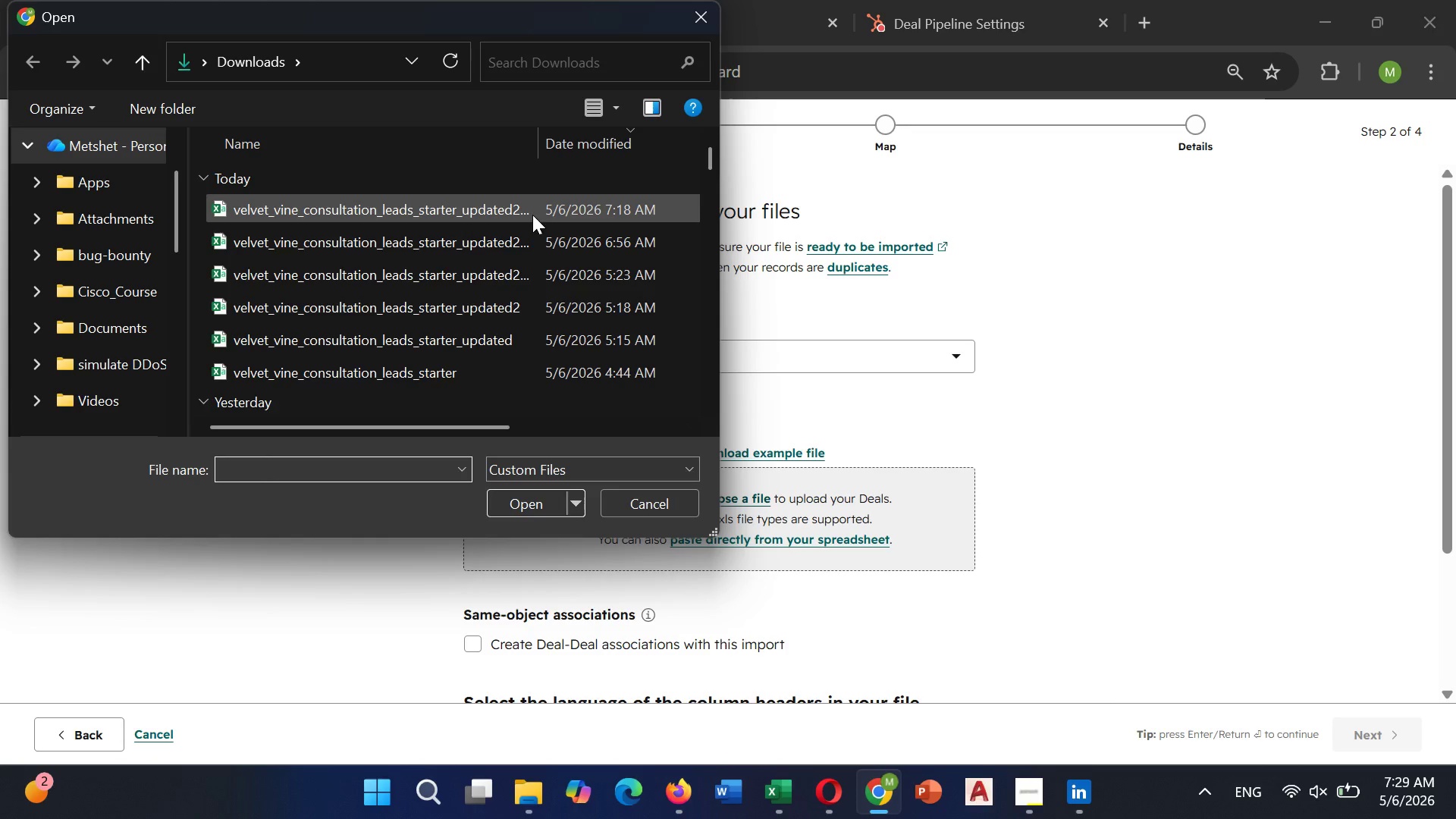 
left_click([532, 215])
 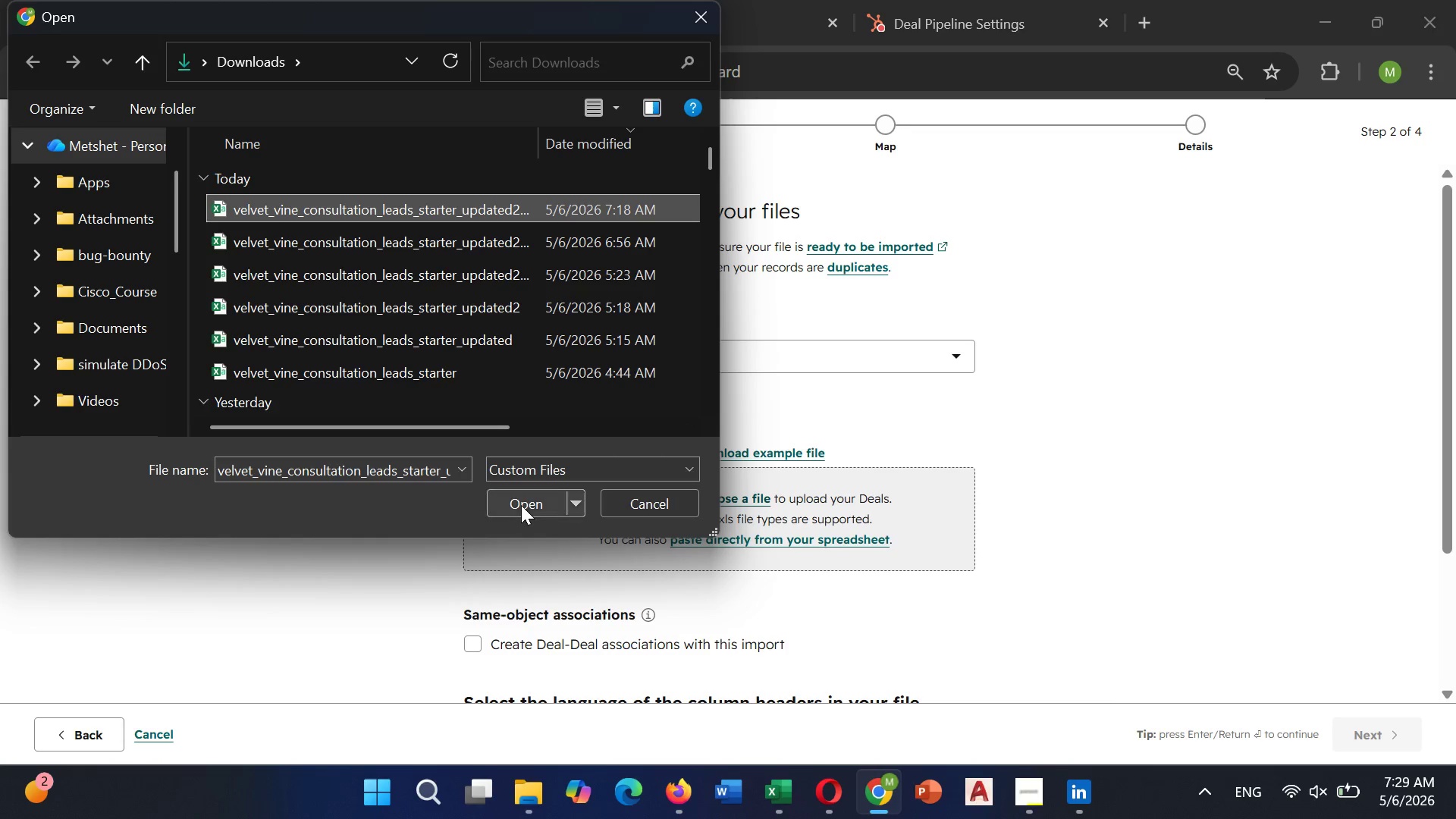 
left_click([521, 505])
 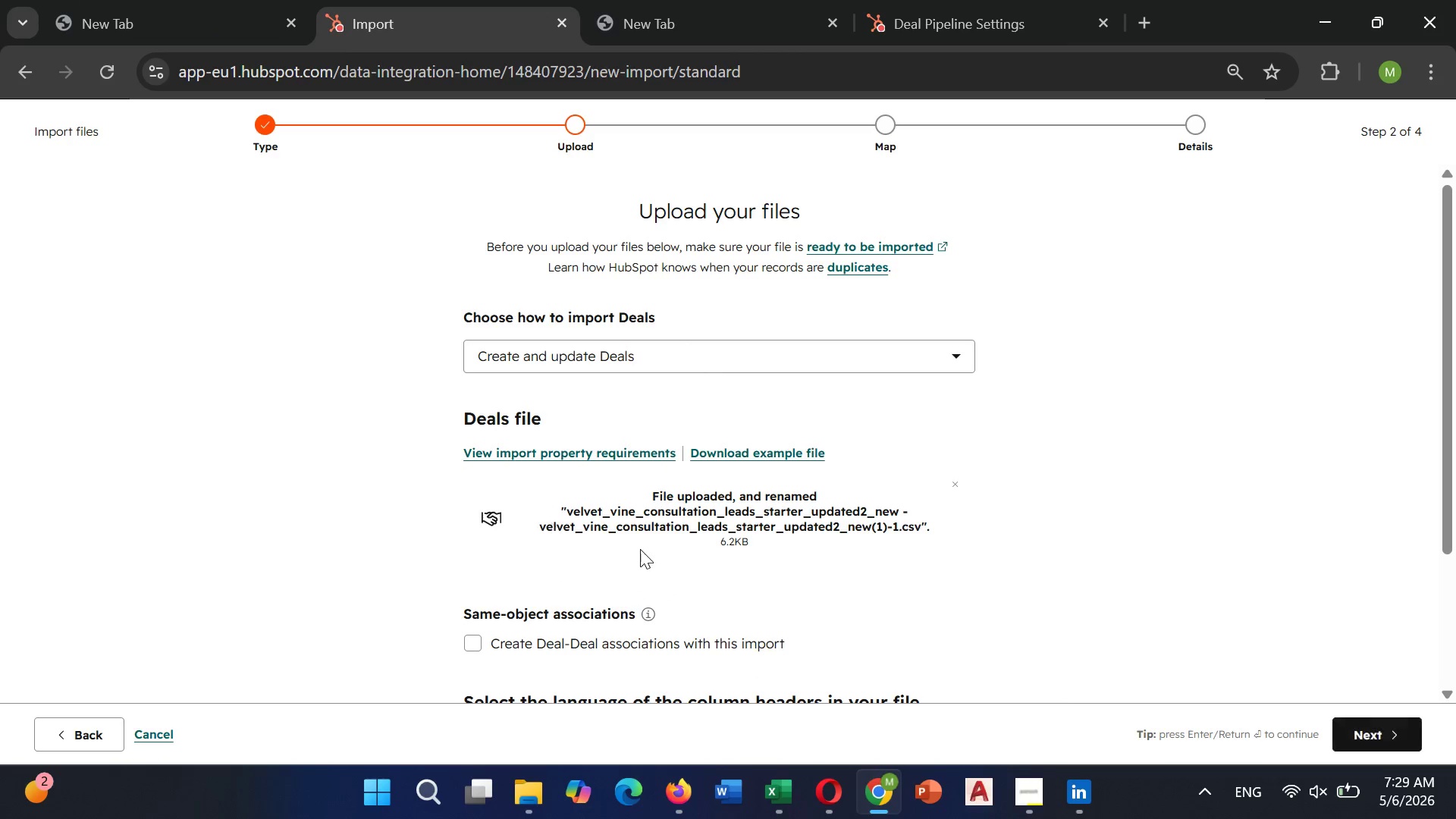 
scroll: coordinate [642, 549], scroll_direction: down, amount: 1.0
 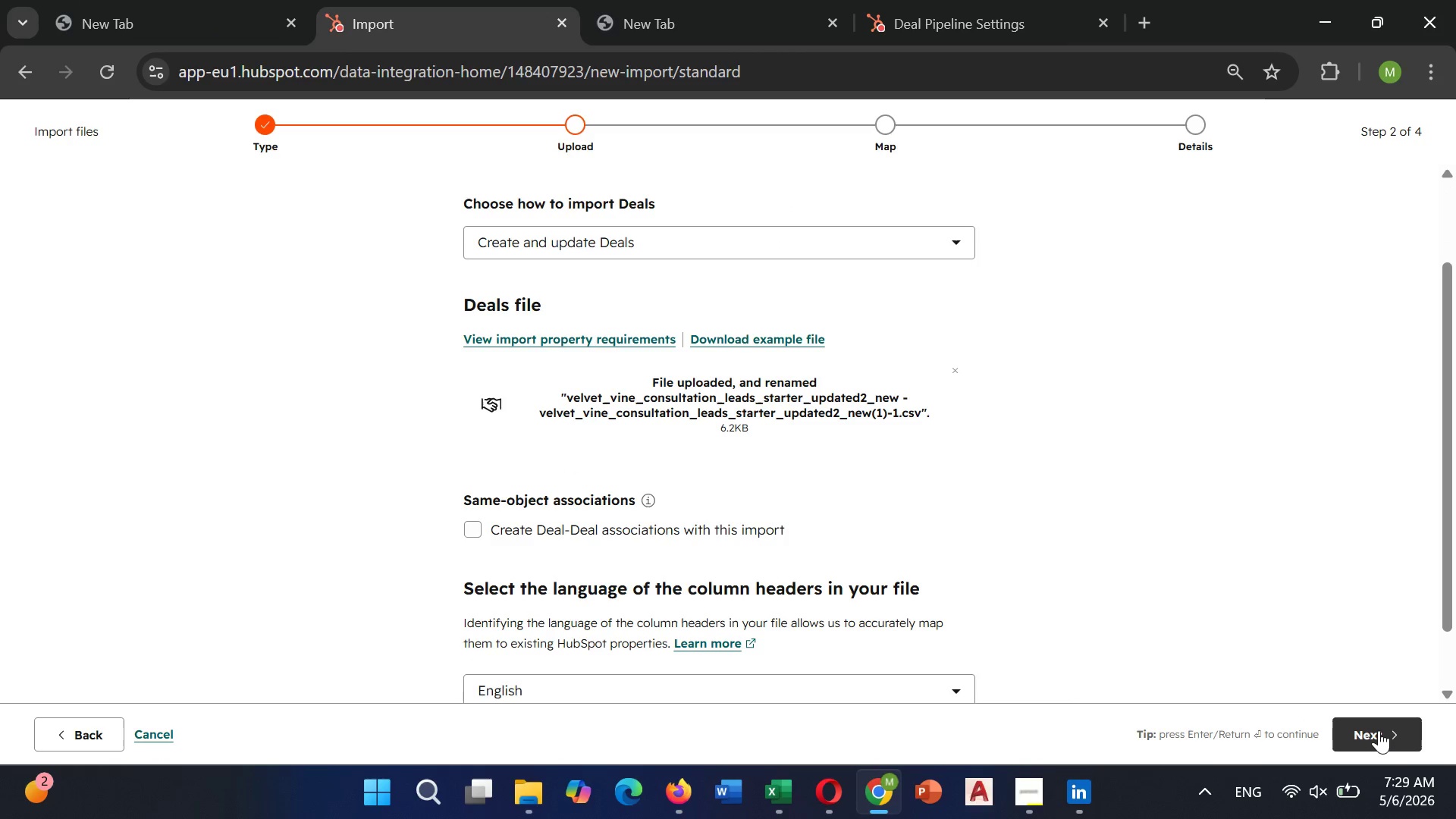 
left_click([1379, 730])
 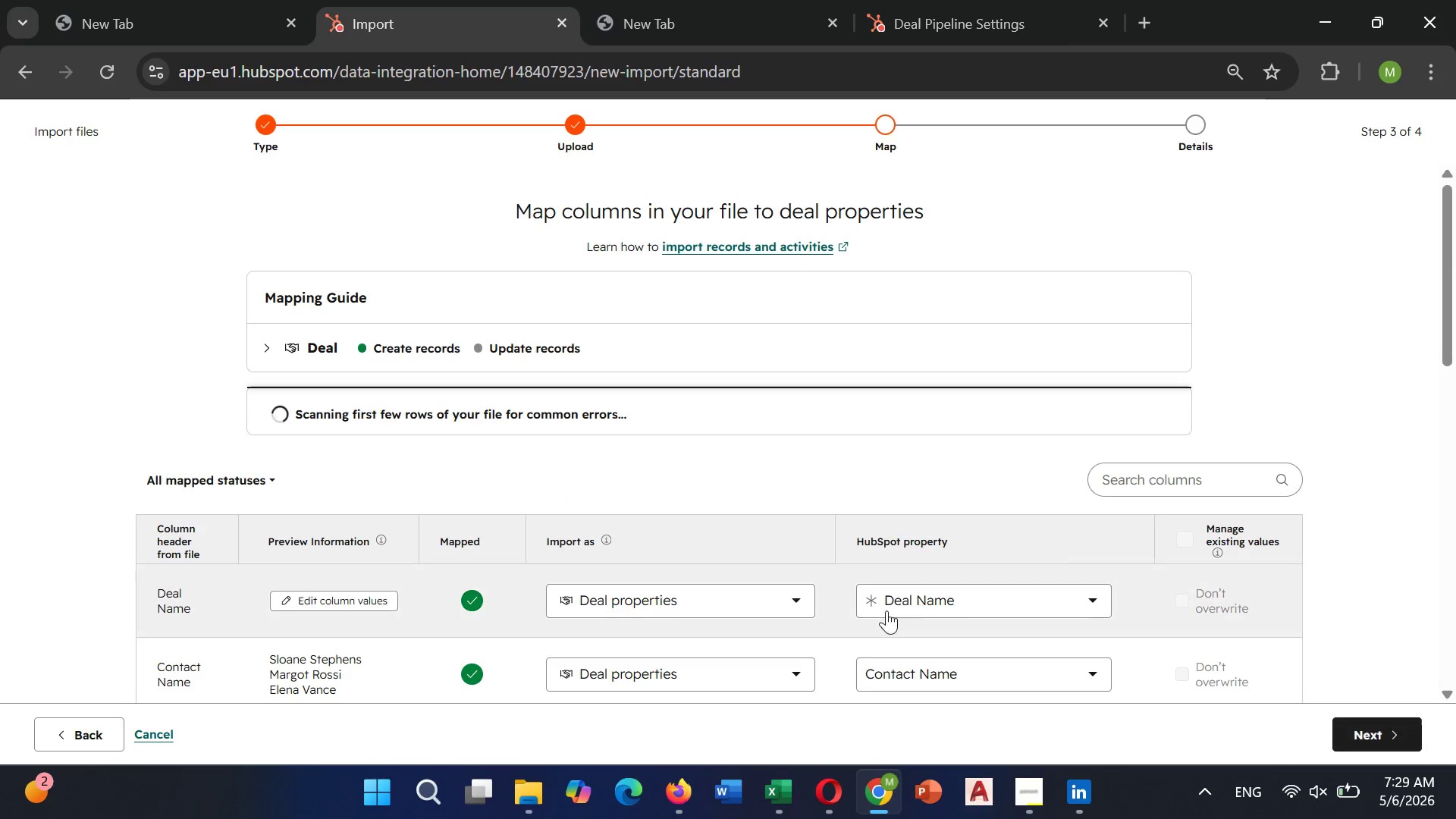 
scroll: coordinate [806, 583], scroll_direction: down, amount: 4.0
 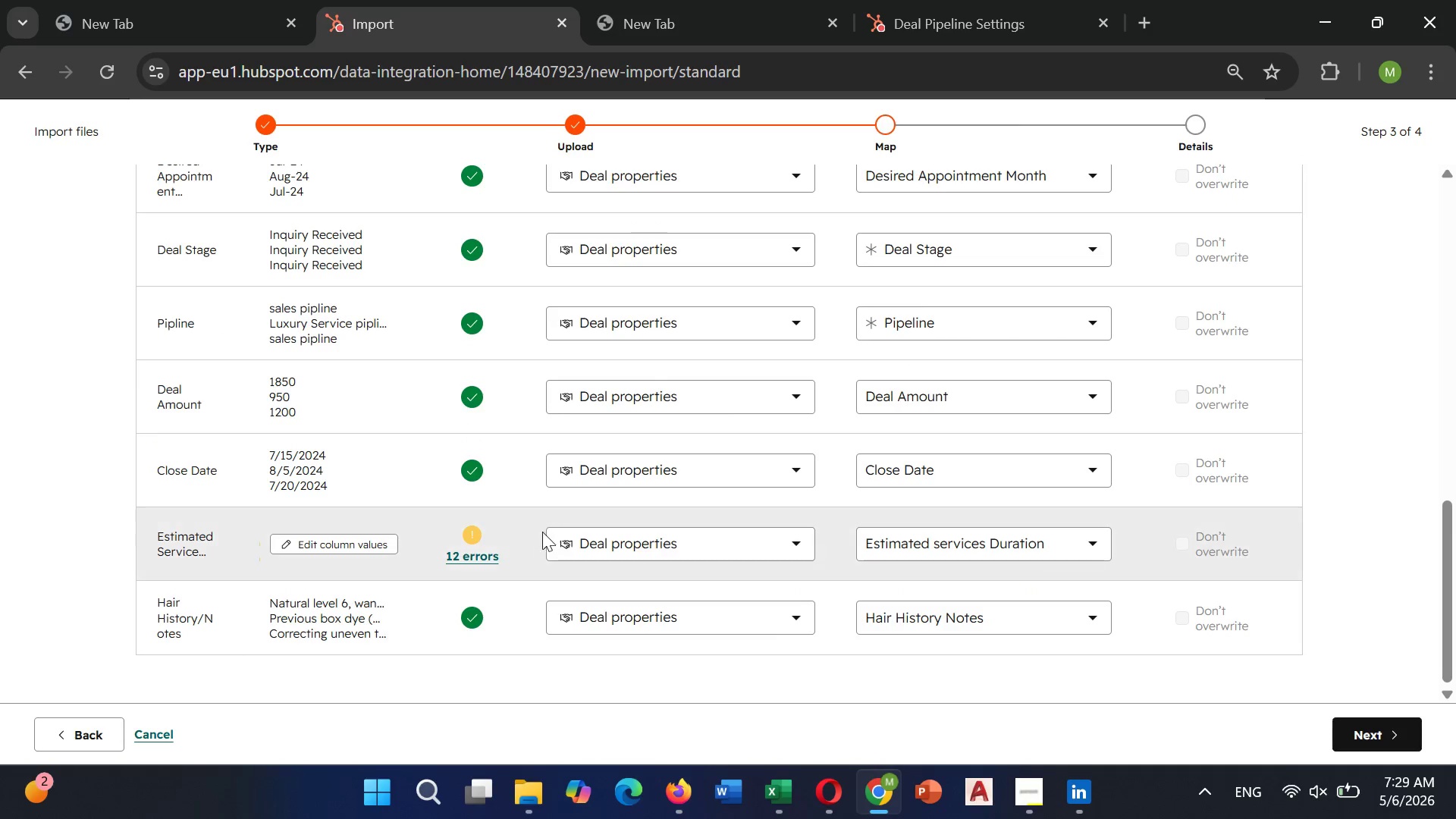 
left_click([480, 554])
 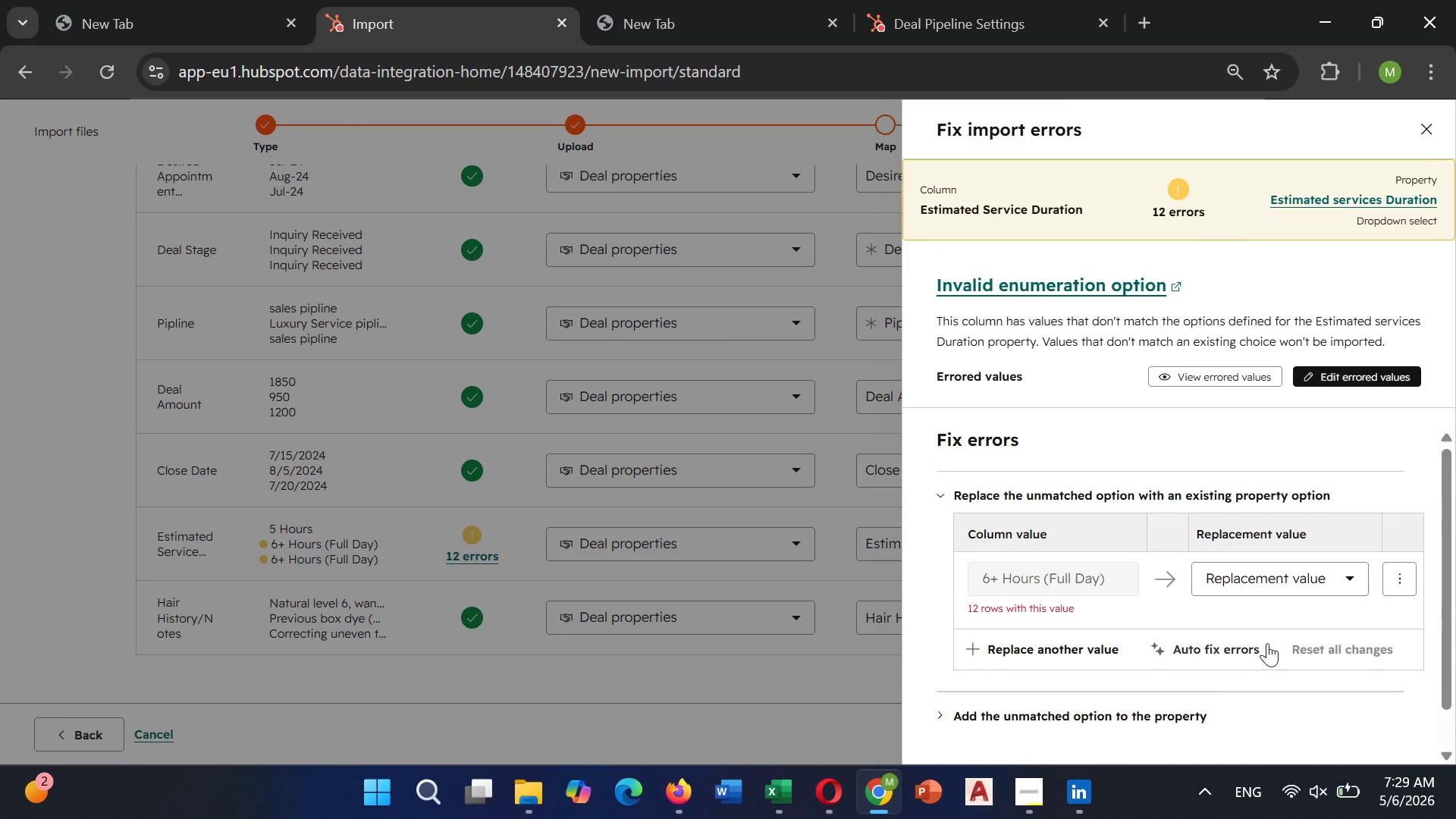 
left_click([1258, 579])
 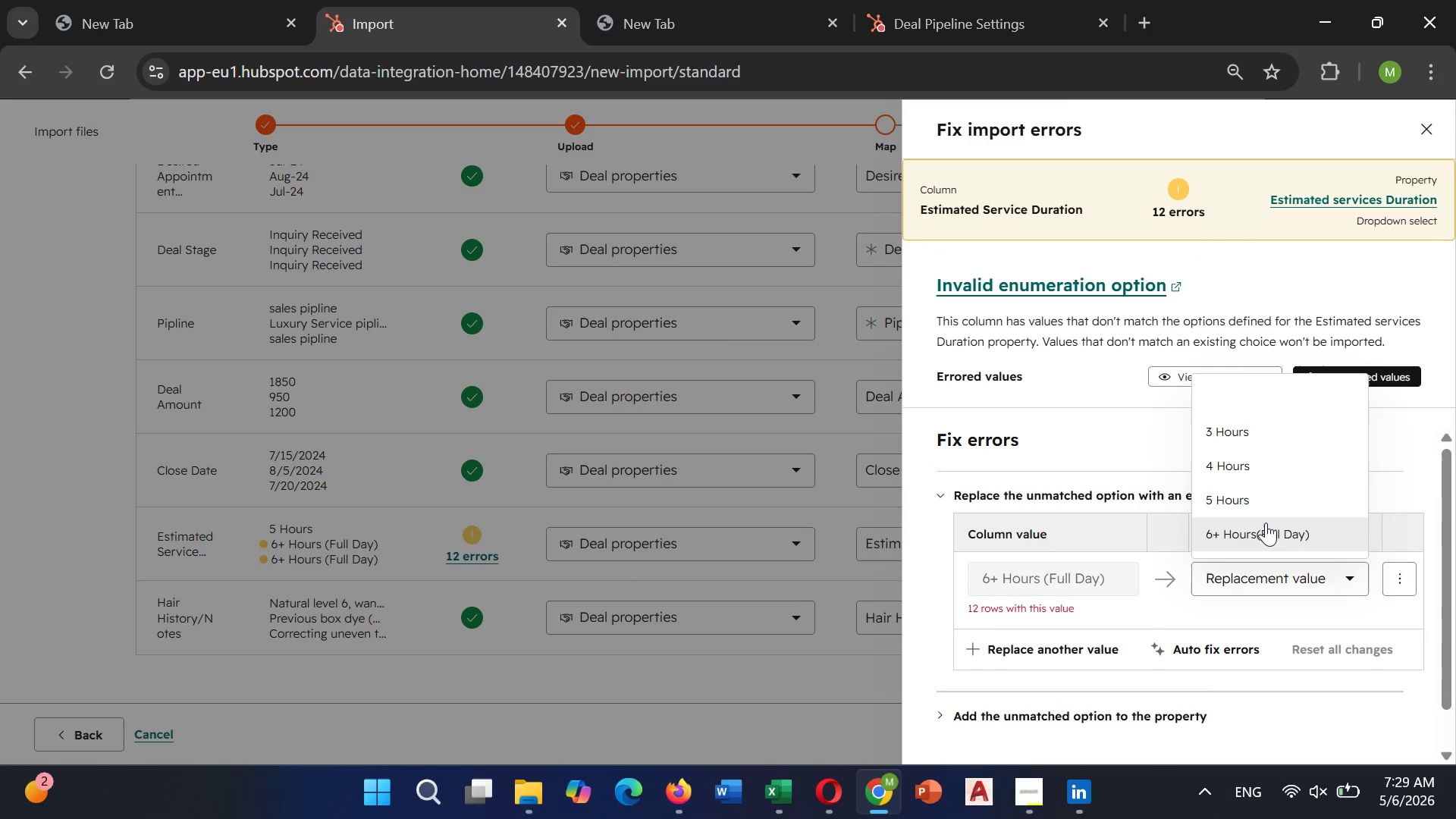 
left_click([1266, 520])
 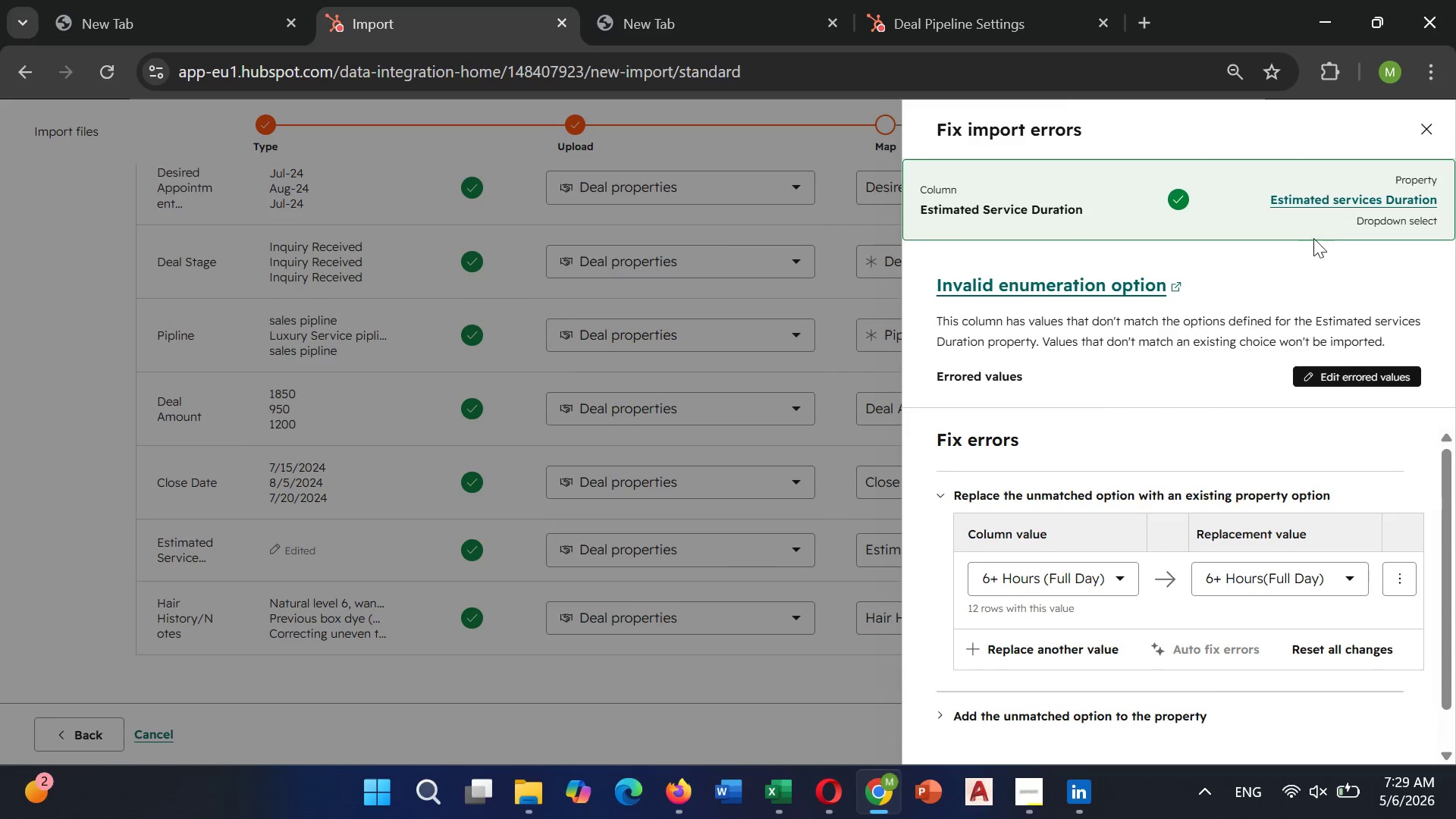 
left_click([1414, 125])
 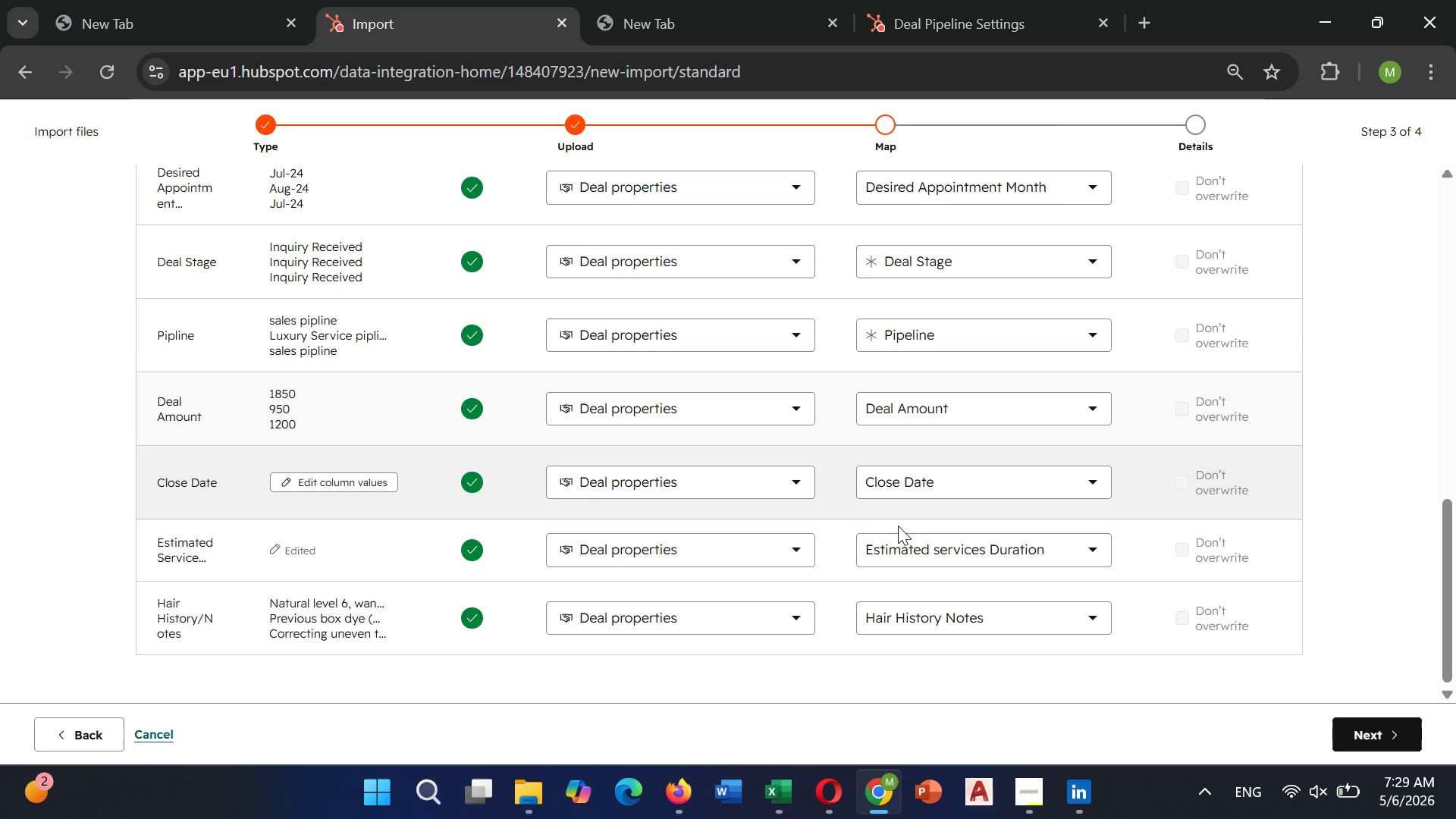 
scroll: coordinate [895, 526], scroll_direction: down, amount: 2.0
 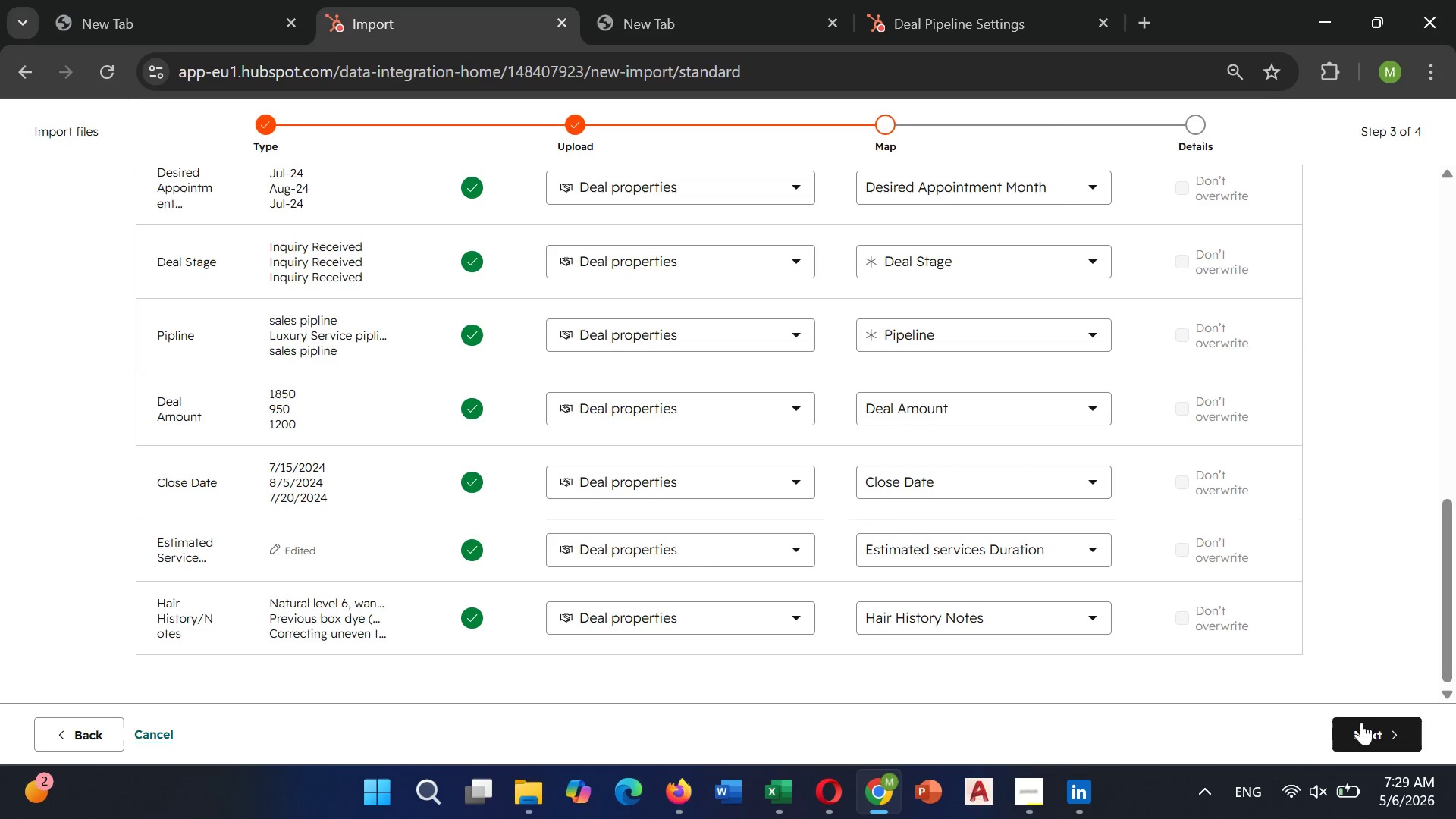 
left_click([1359, 727])
 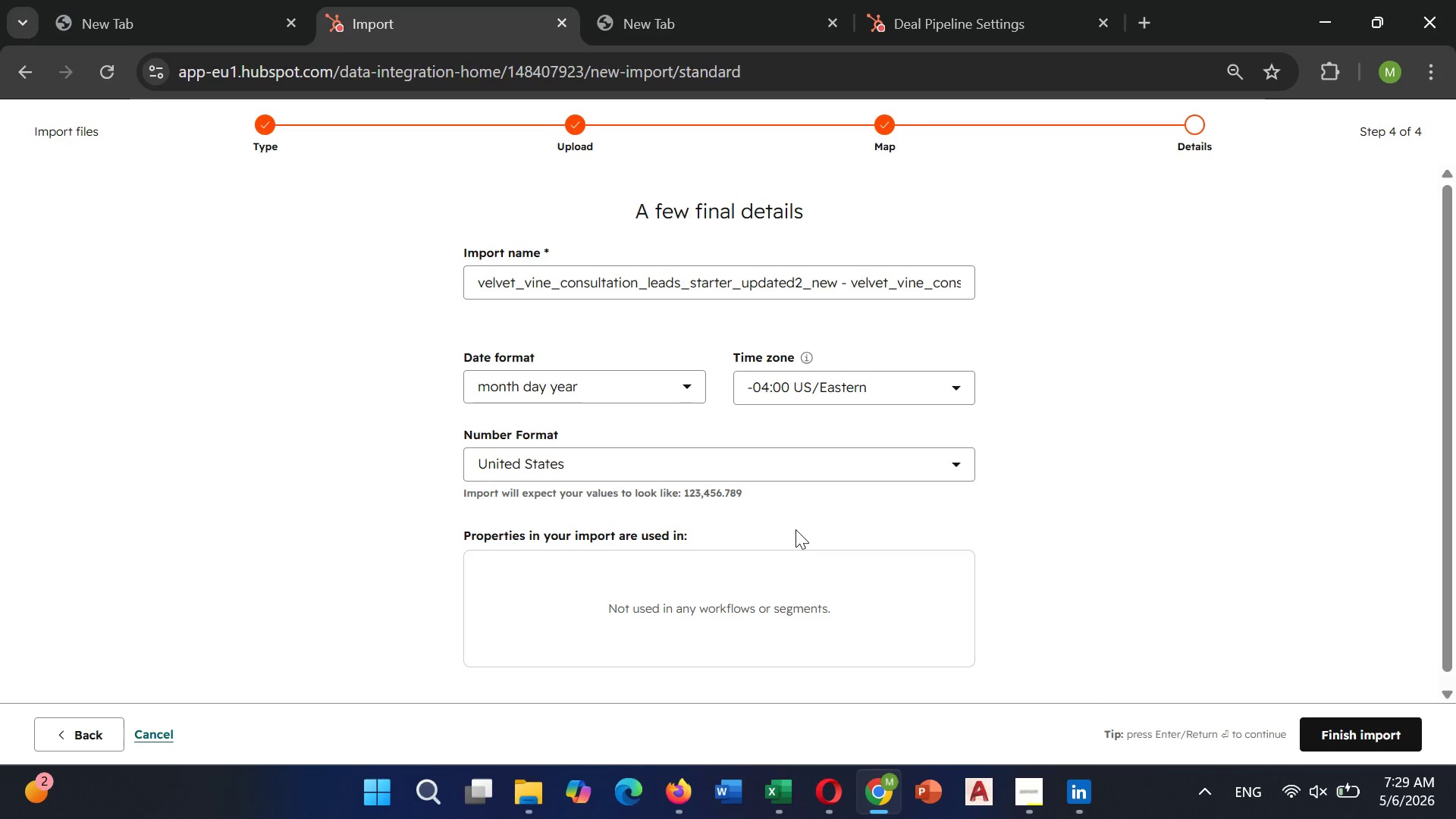 
left_click([710, 578])
 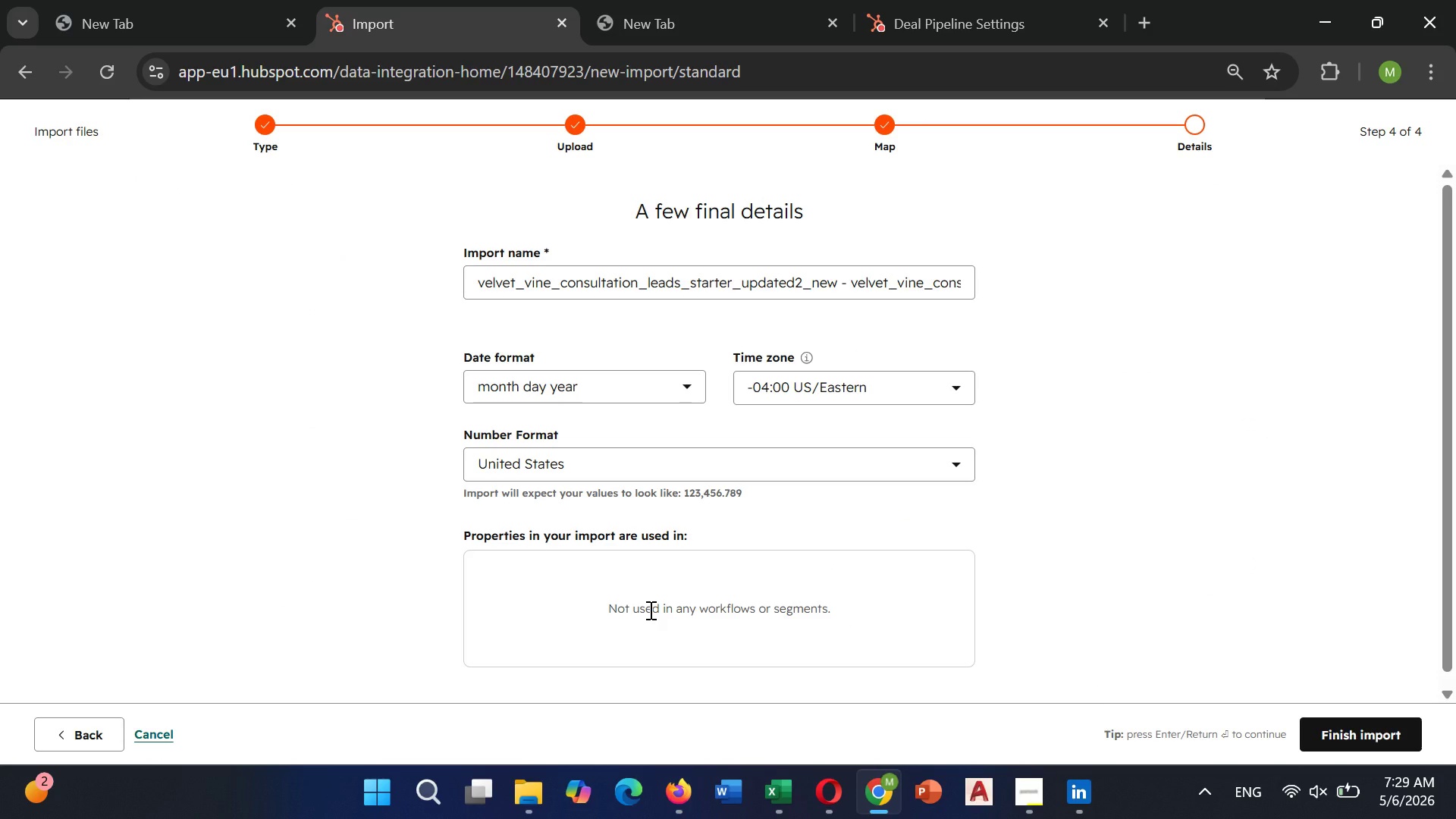 
left_click([649, 610])
 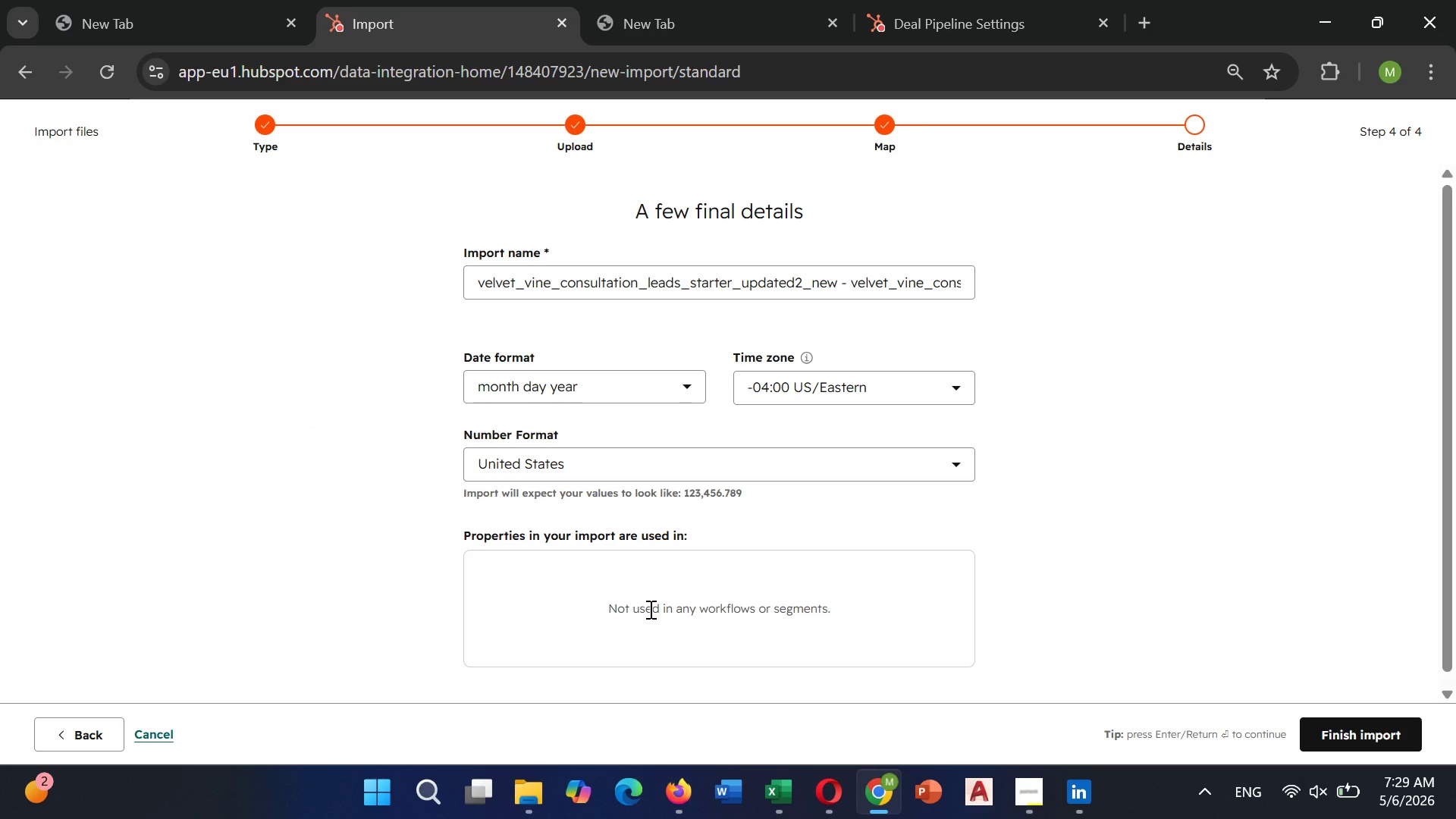 
double_click([649, 609])
 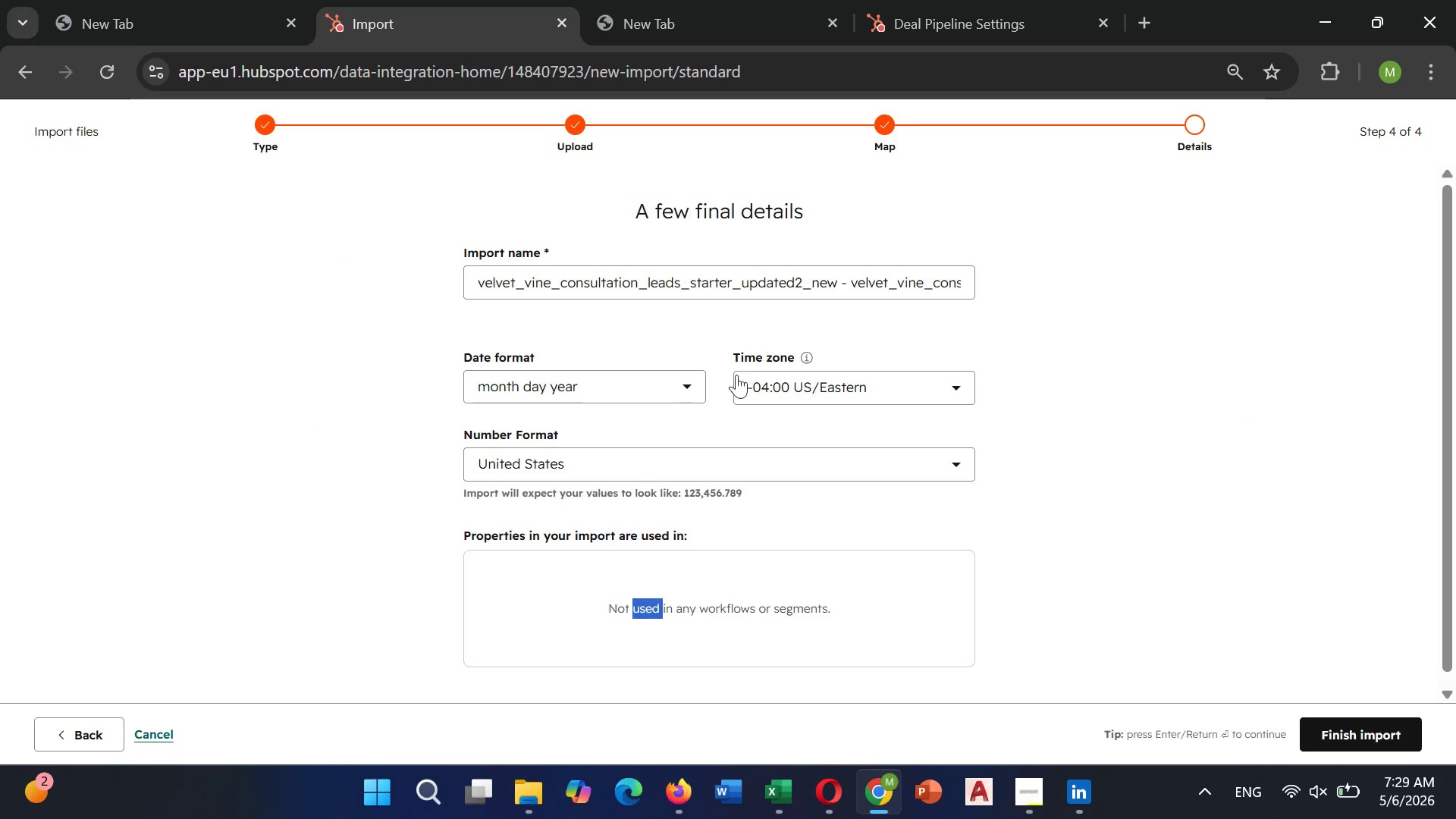 
left_click([590, 457])
 